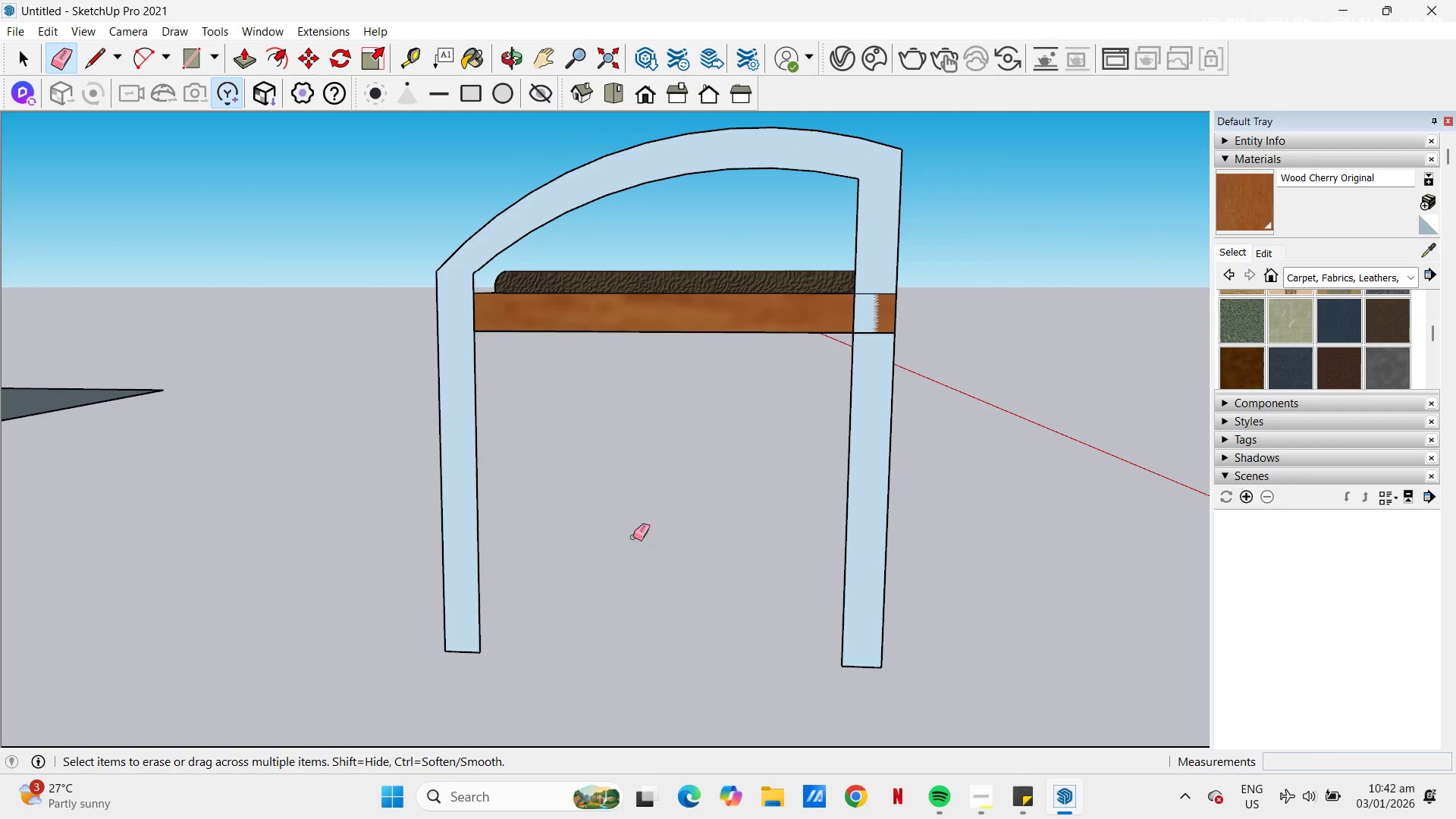 
scroll: coordinate [674, 458], scroll_direction: down, amount: 6.0
 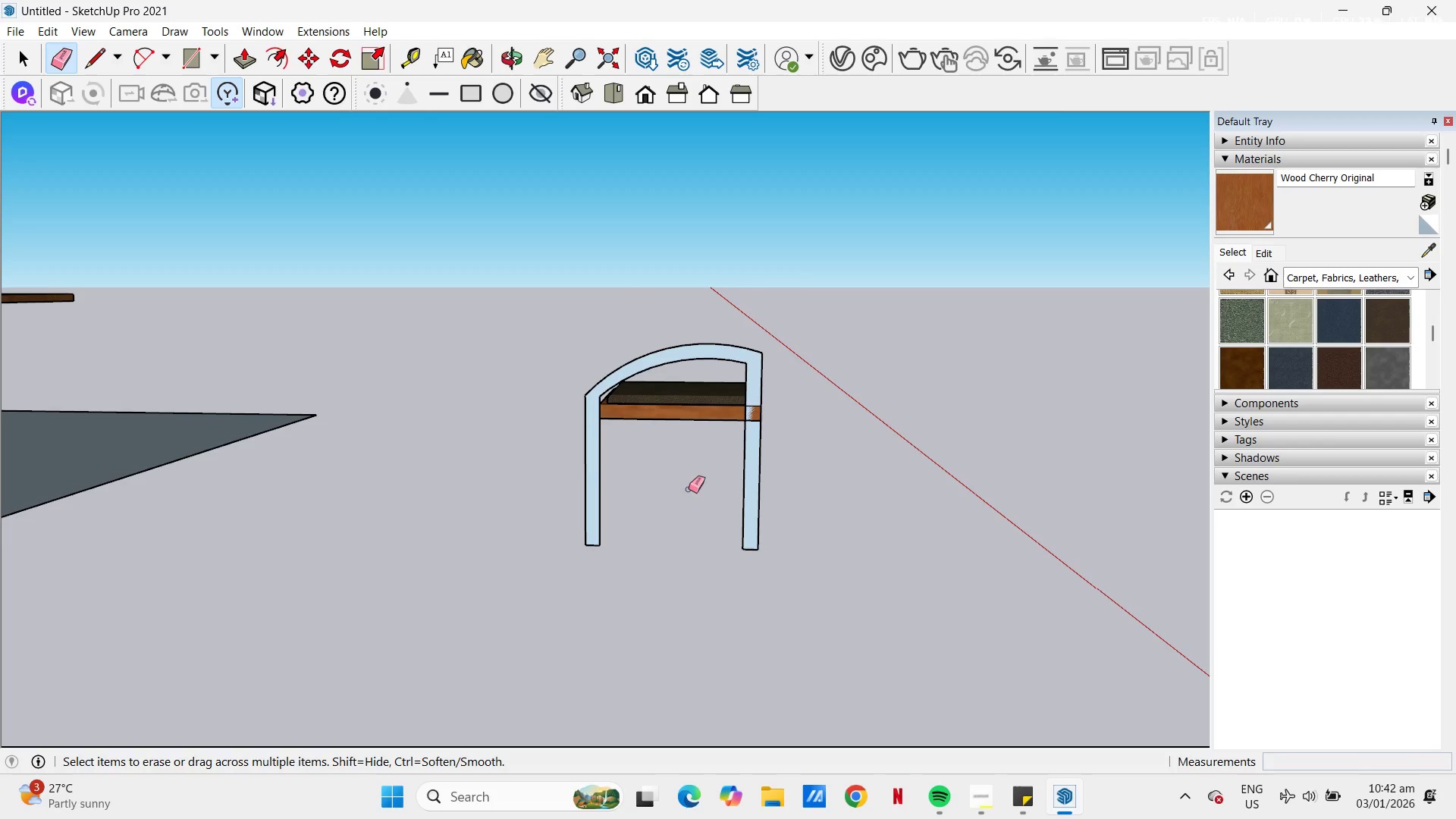 
scroll: coordinate [588, 421], scroll_direction: up, amount: 13.0
 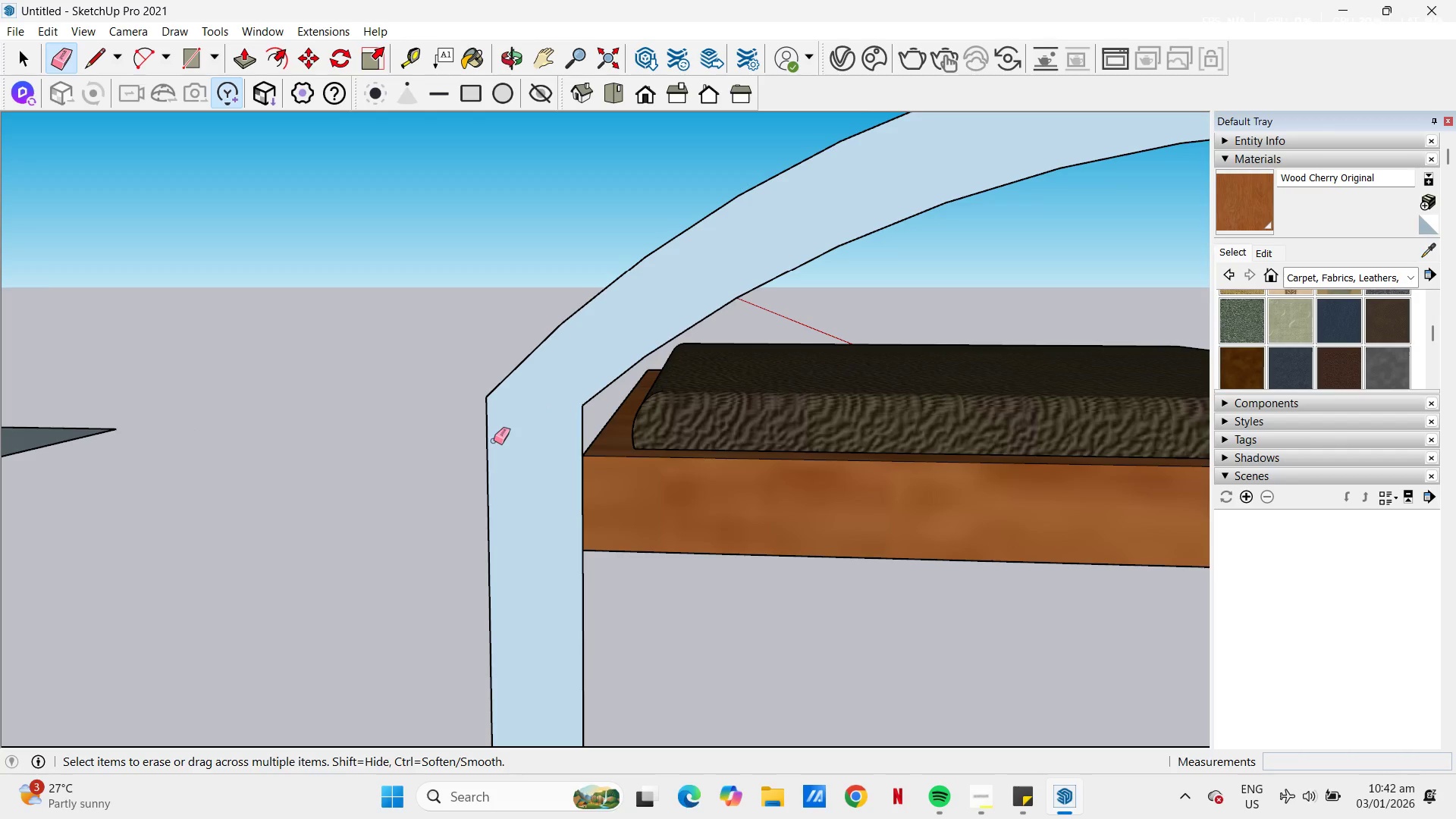 
type(at)
 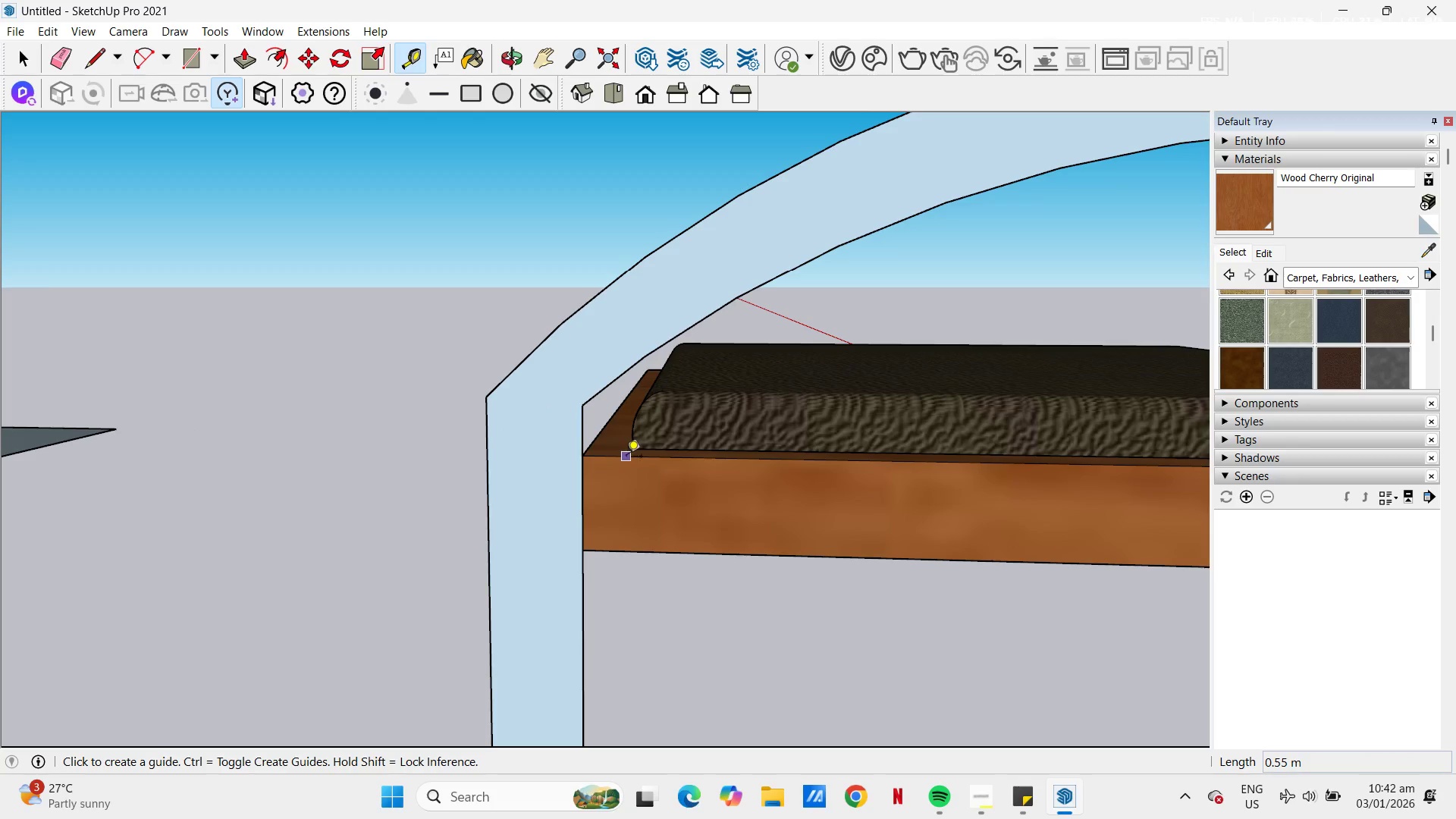 
left_click([626, 457])
 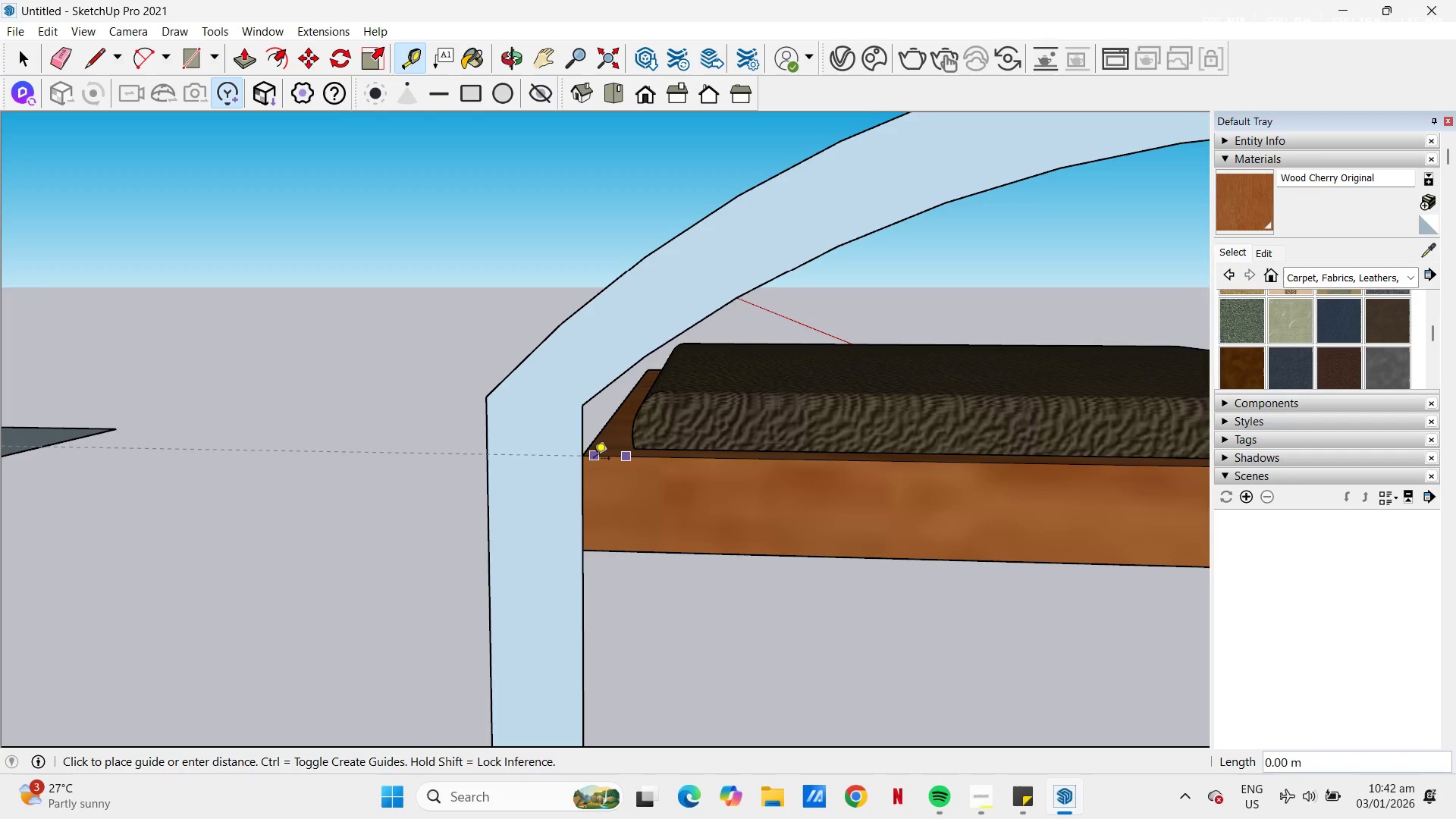 
left_click([594, 460])
 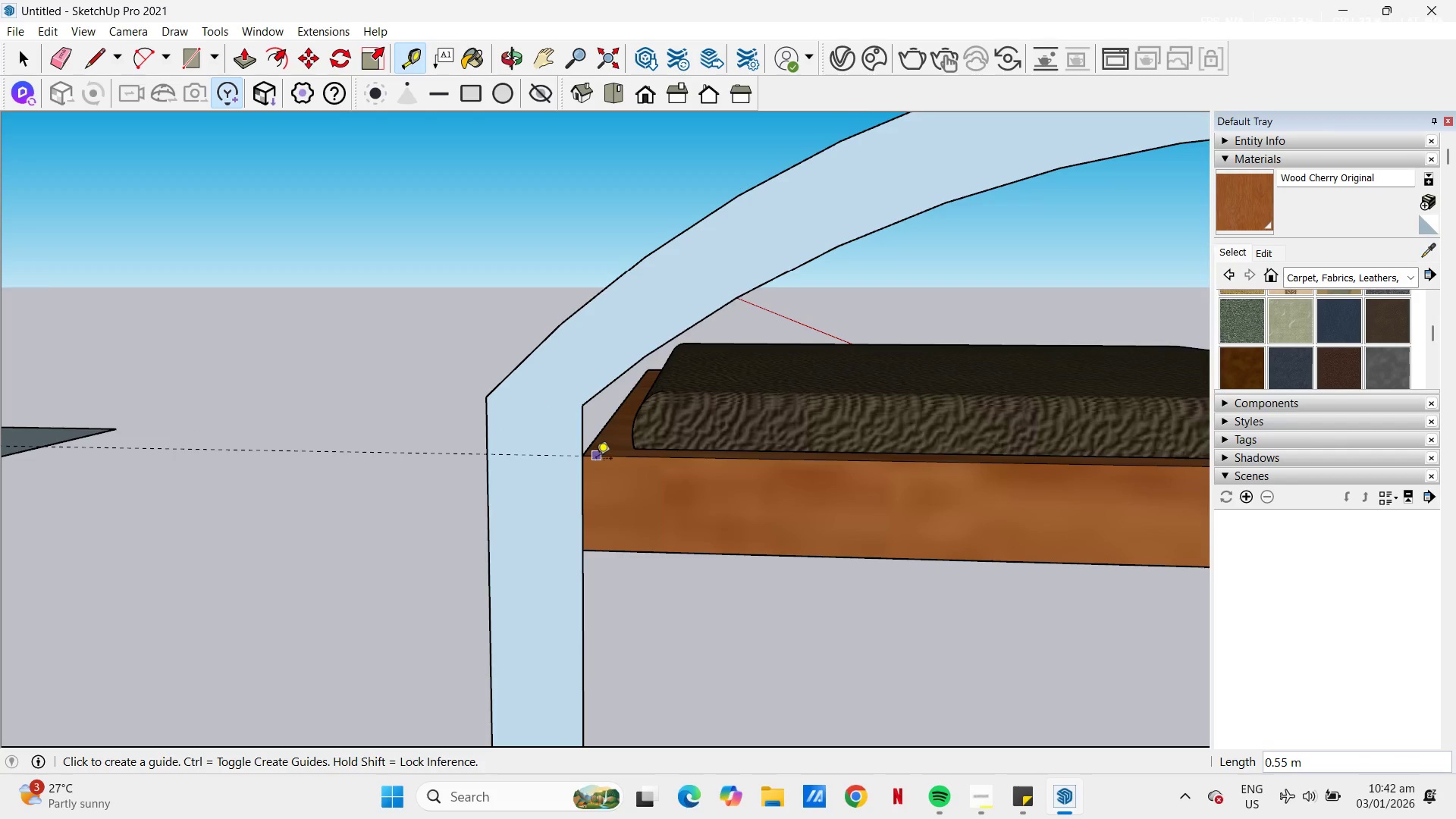 
left_click([596, 457])
 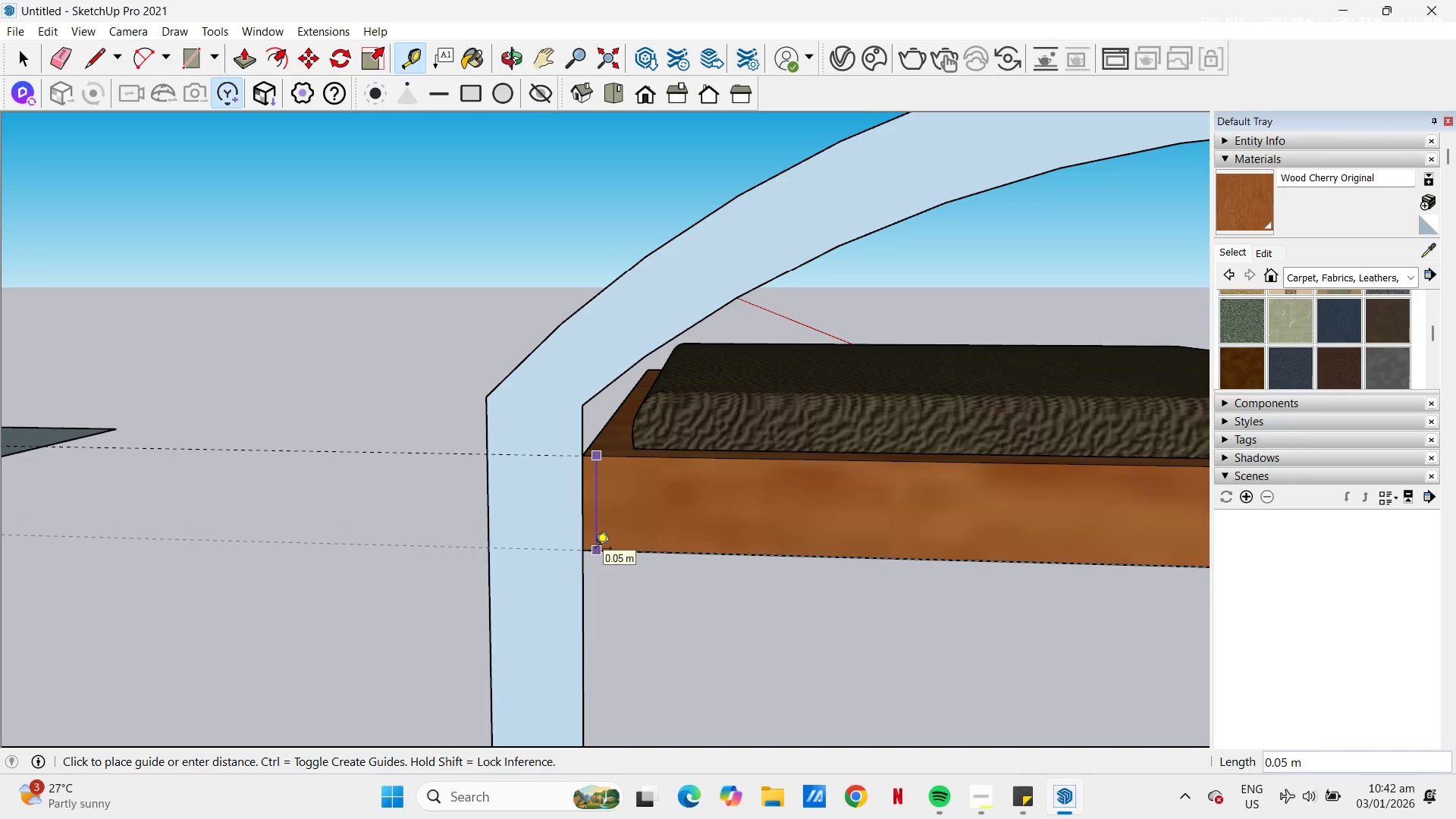 
left_click([594, 550])
 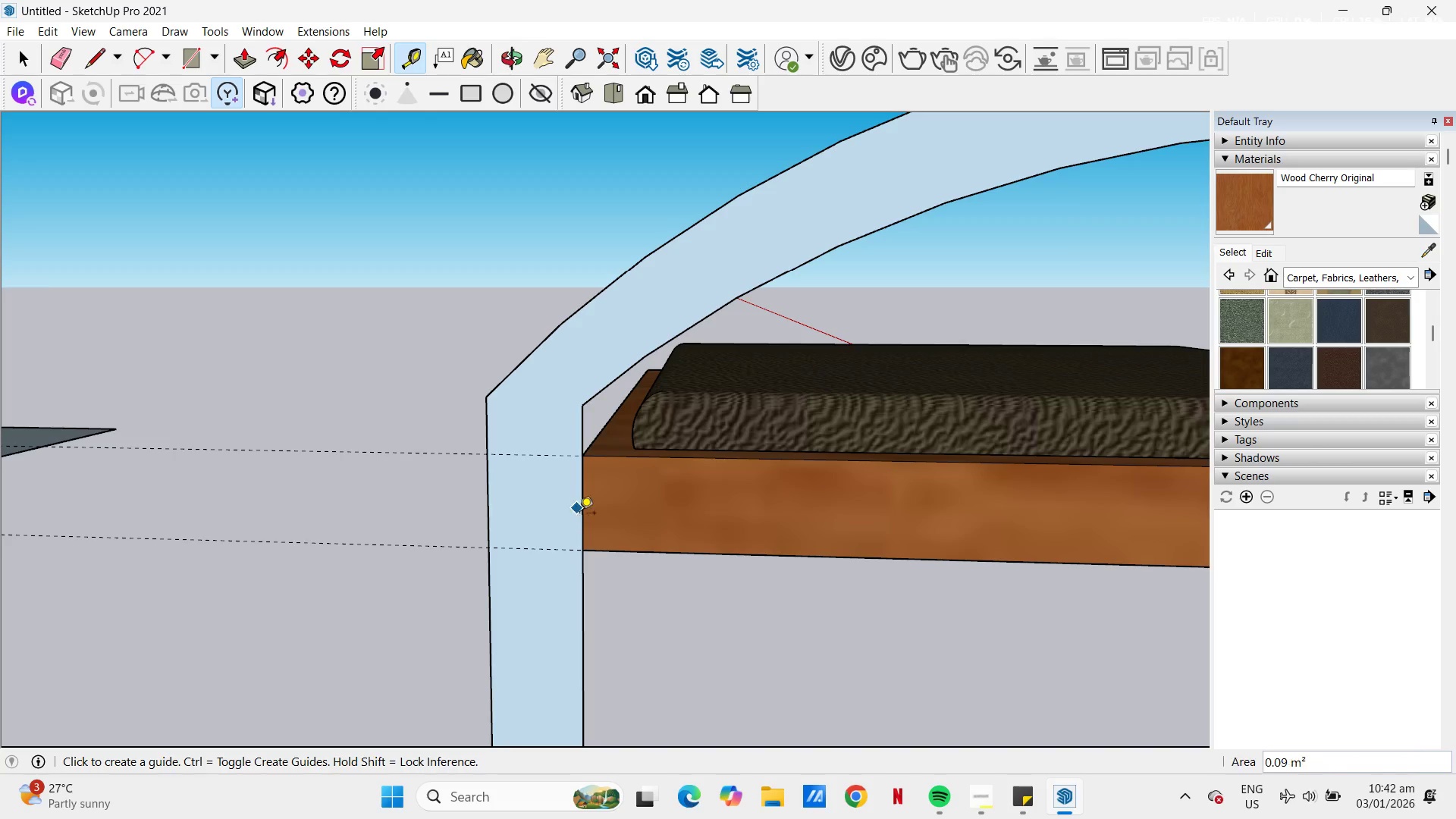 
key(A)
 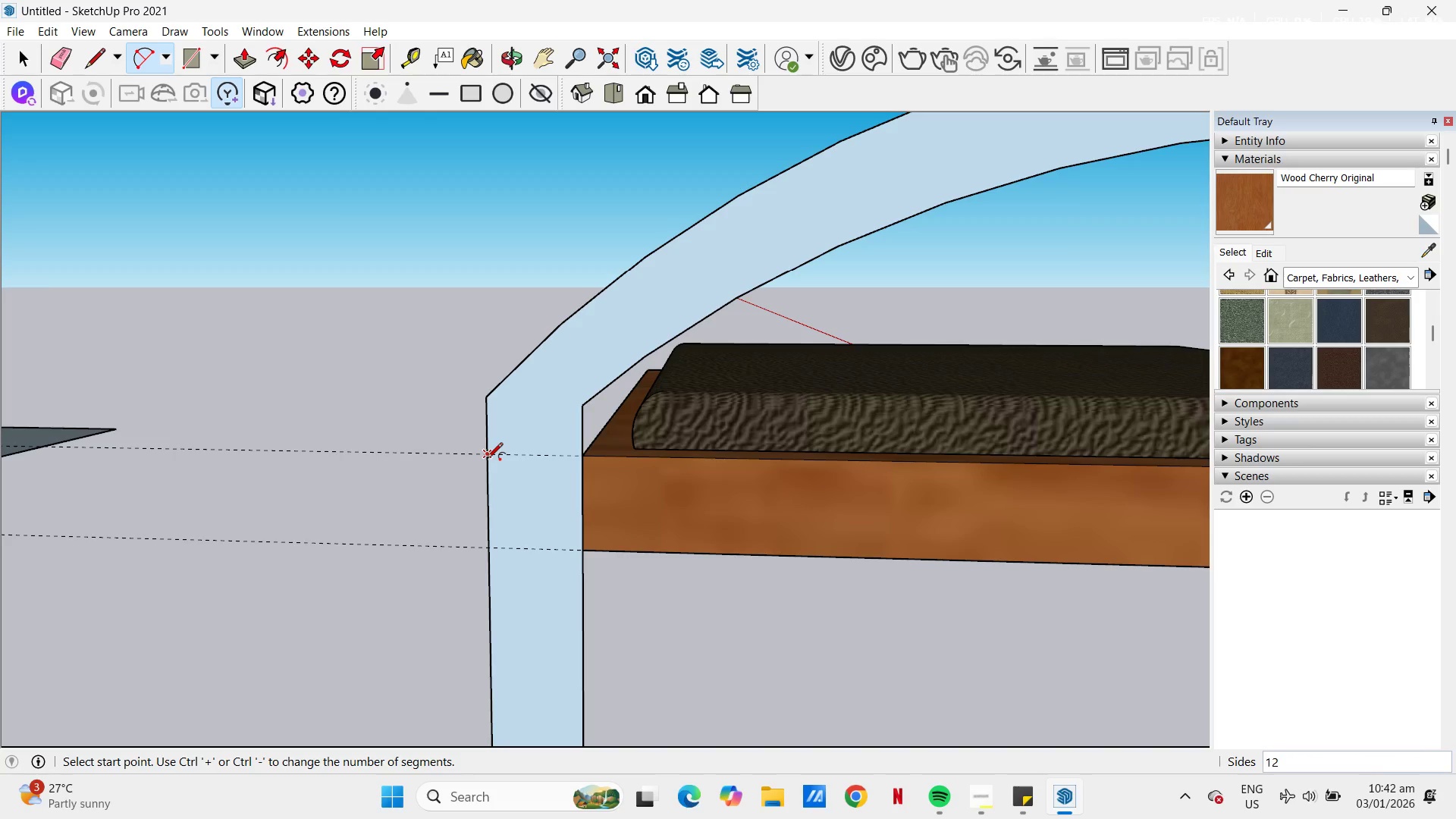 
left_click_drag(start_coordinate=[487, 460], to_coordinate=[490, 455])
 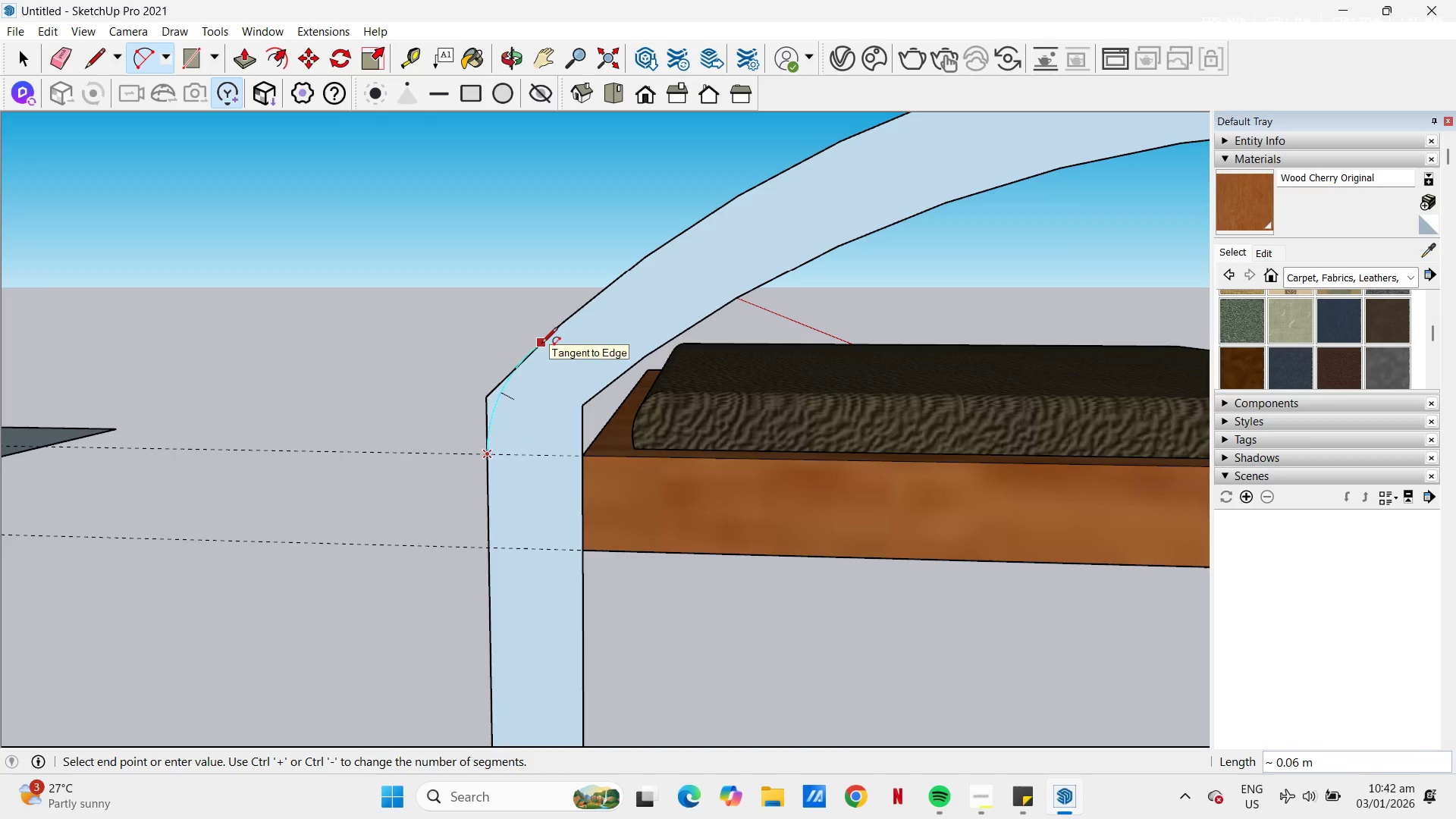 
double_click([526, 362])
 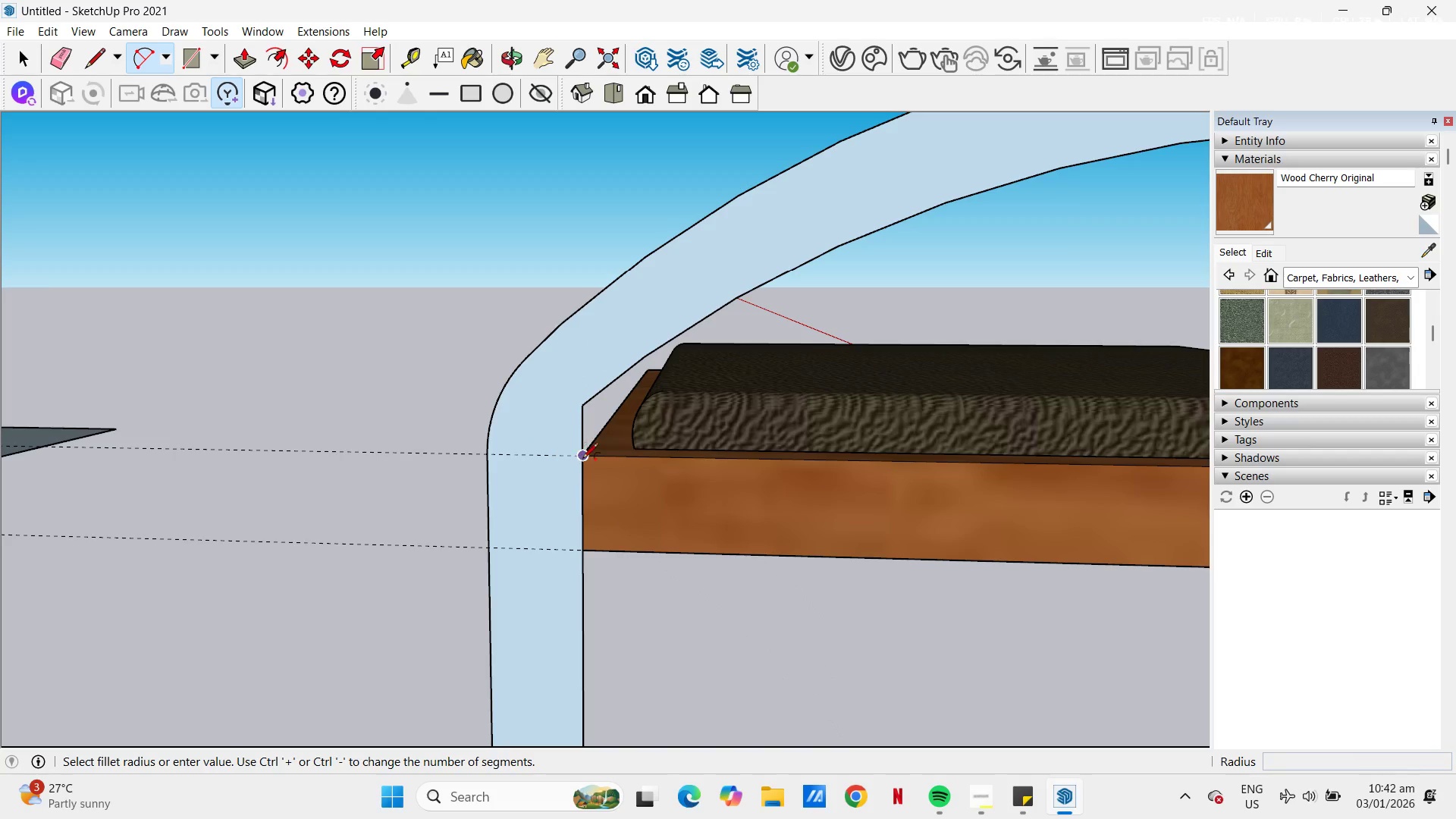 
left_click_drag(start_coordinate=[582, 459], to_coordinate=[582, 447])
 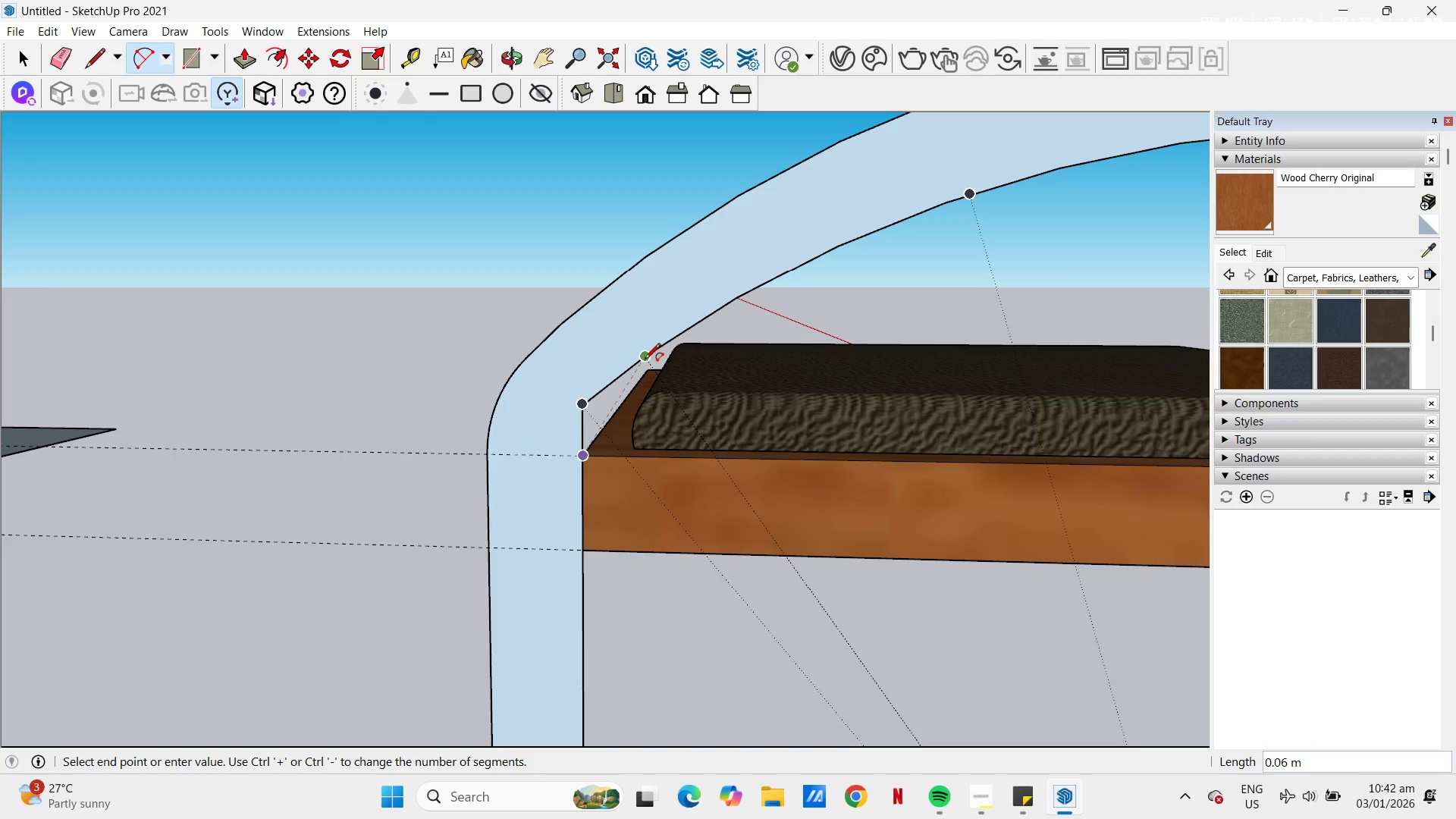 
scroll: coordinate [596, 394], scroll_direction: up, amount: 3.0
 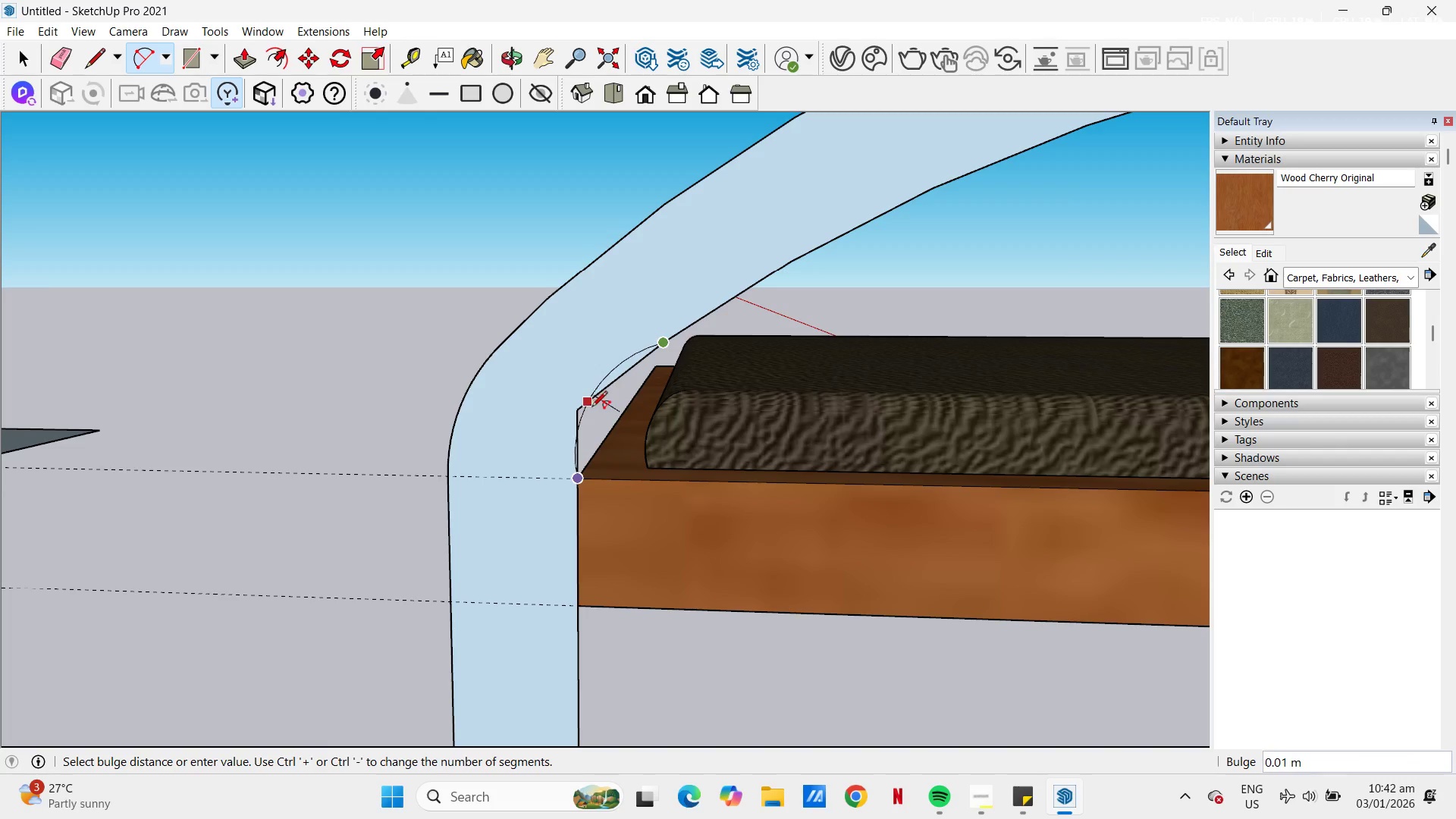 
left_click([595, 413])
 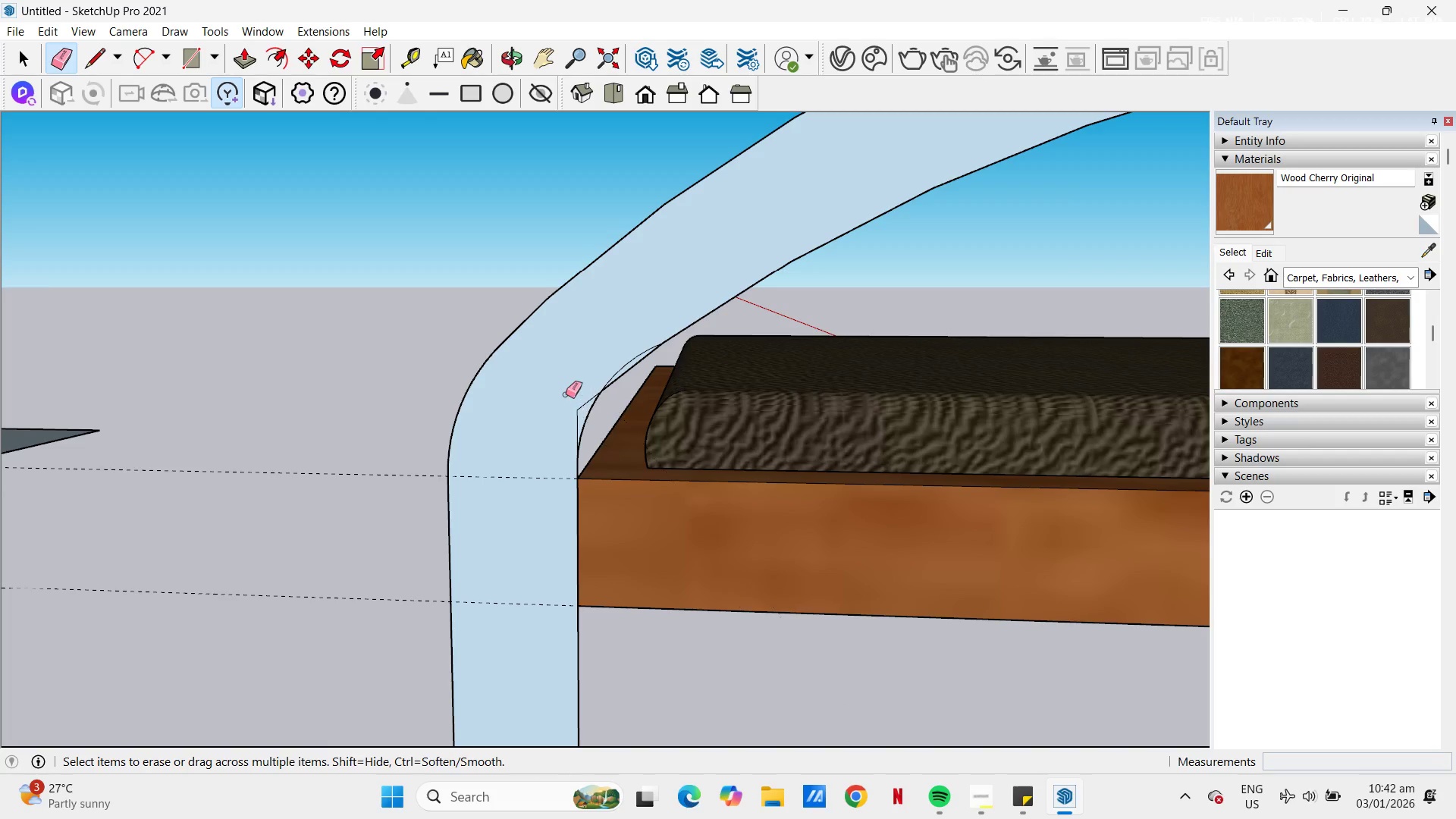 
left_click_drag(start_coordinate=[575, 411], to_coordinate=[570, 422])
 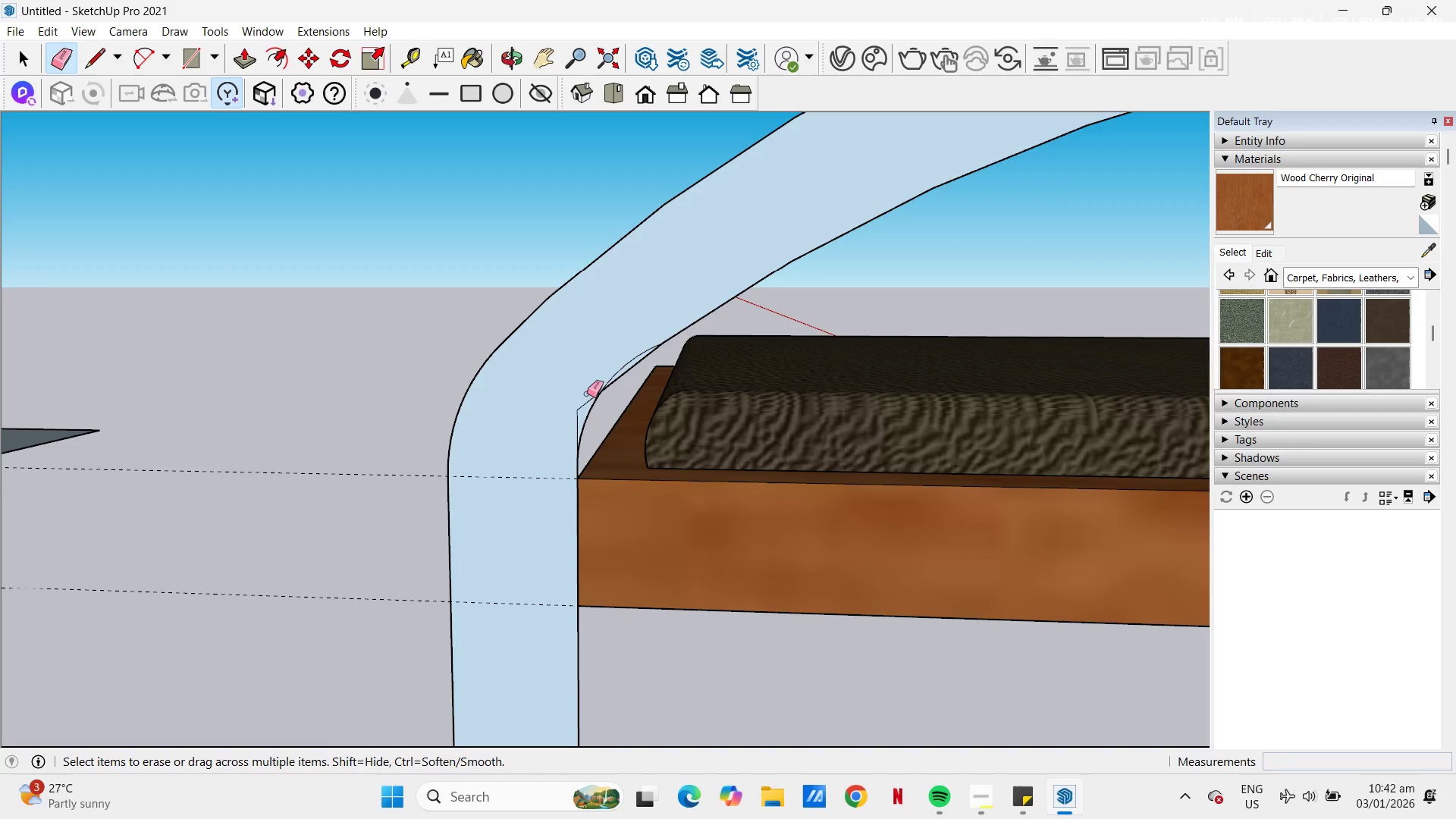 
left_click_drag(start_coordinate=[583, 405], to_coordinate=[570, 419])
 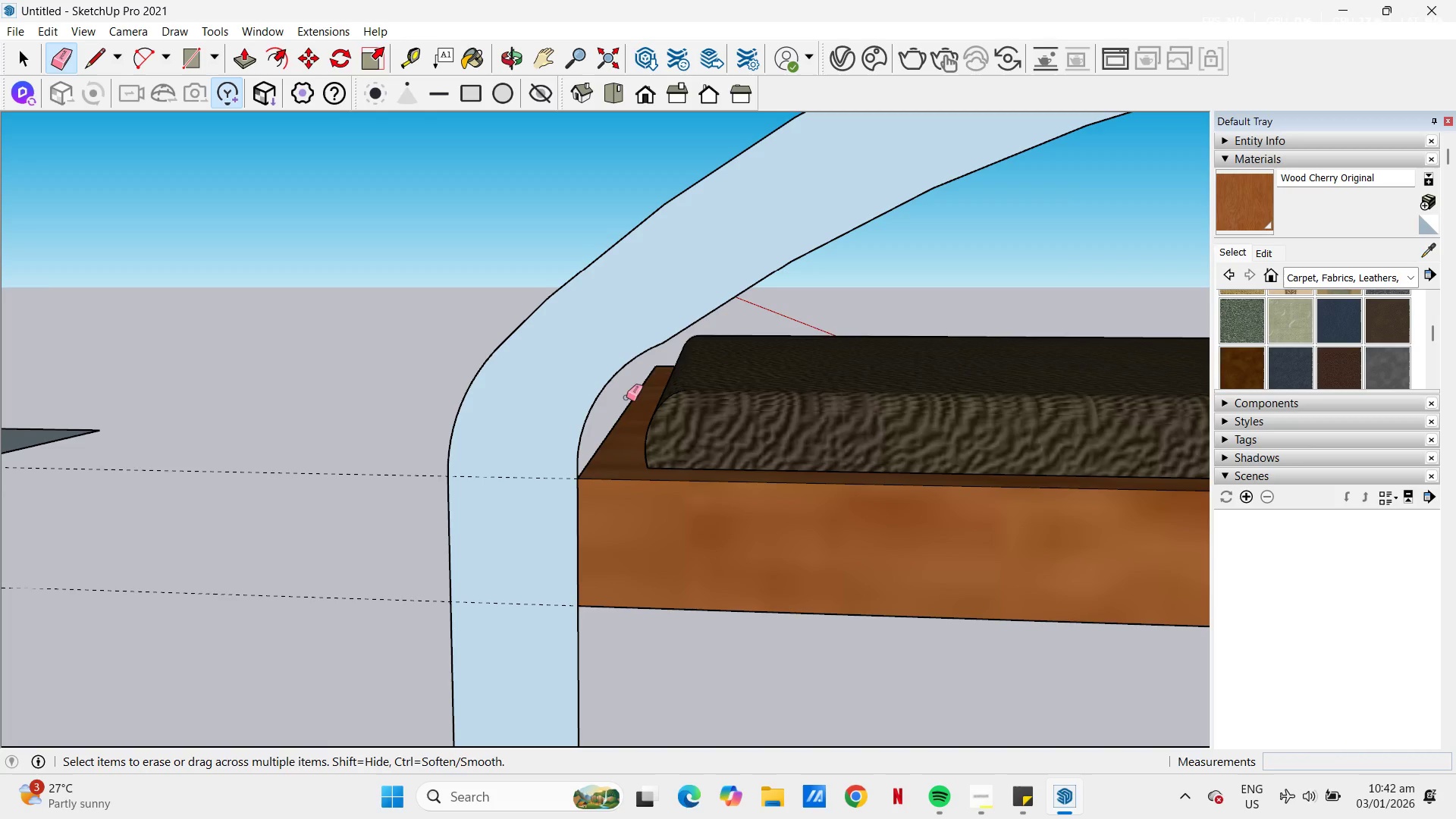 
key(Control+Z)
 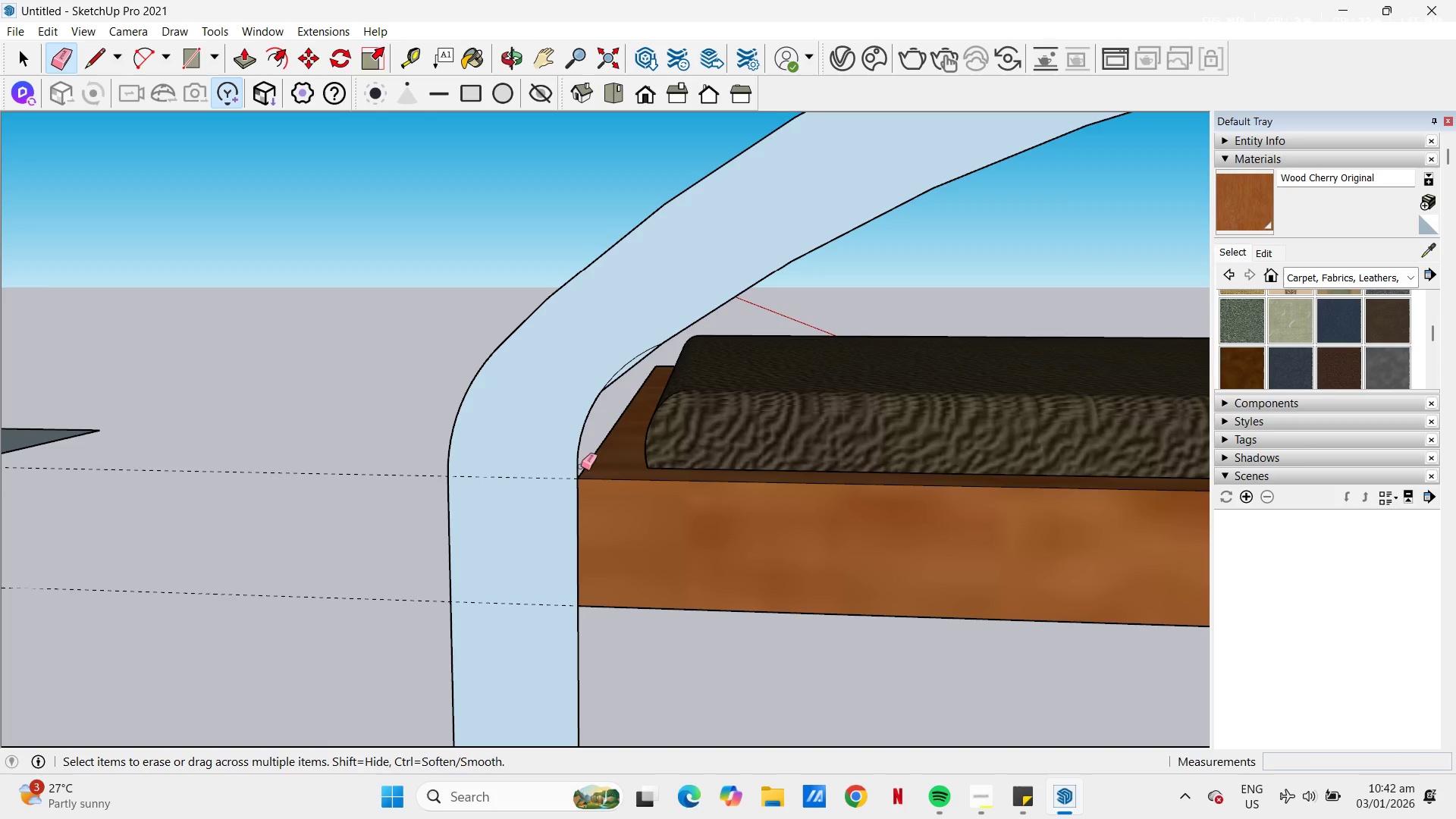 
key(A)
 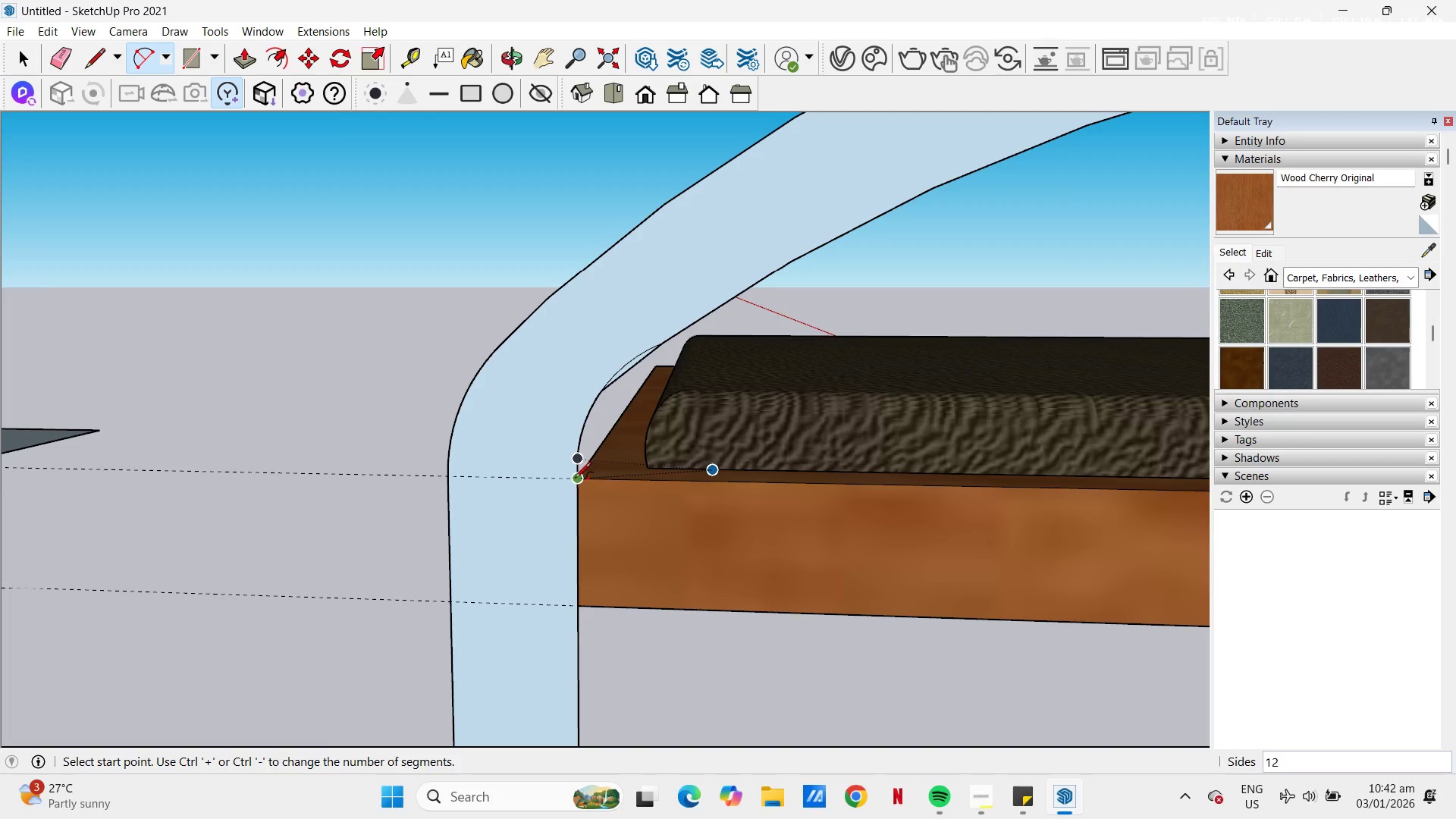 
left_click_drag(start_coordinate=[576, 481], to_coordinate=[576, 472])
 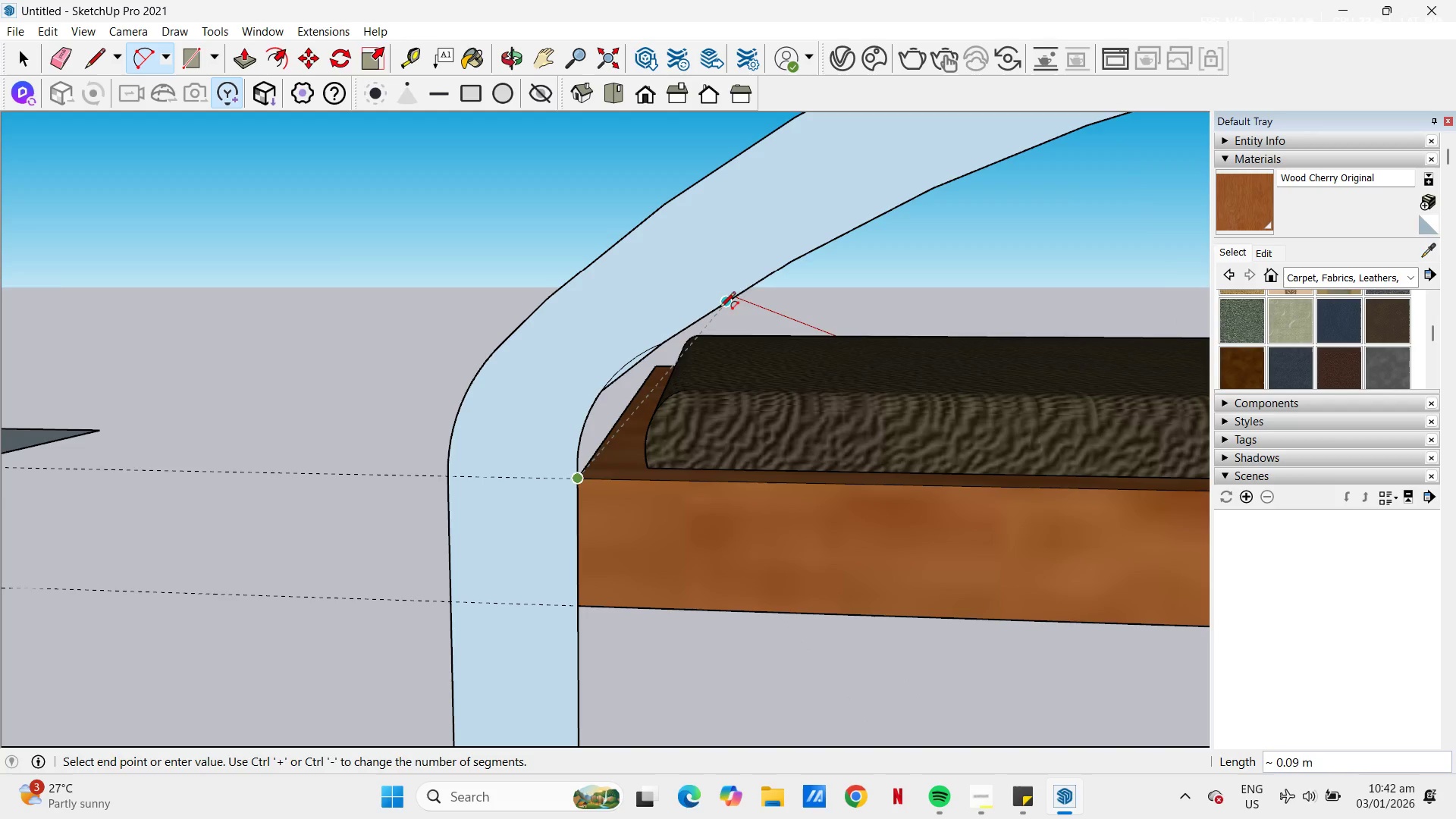 
left_click([786, 266])
 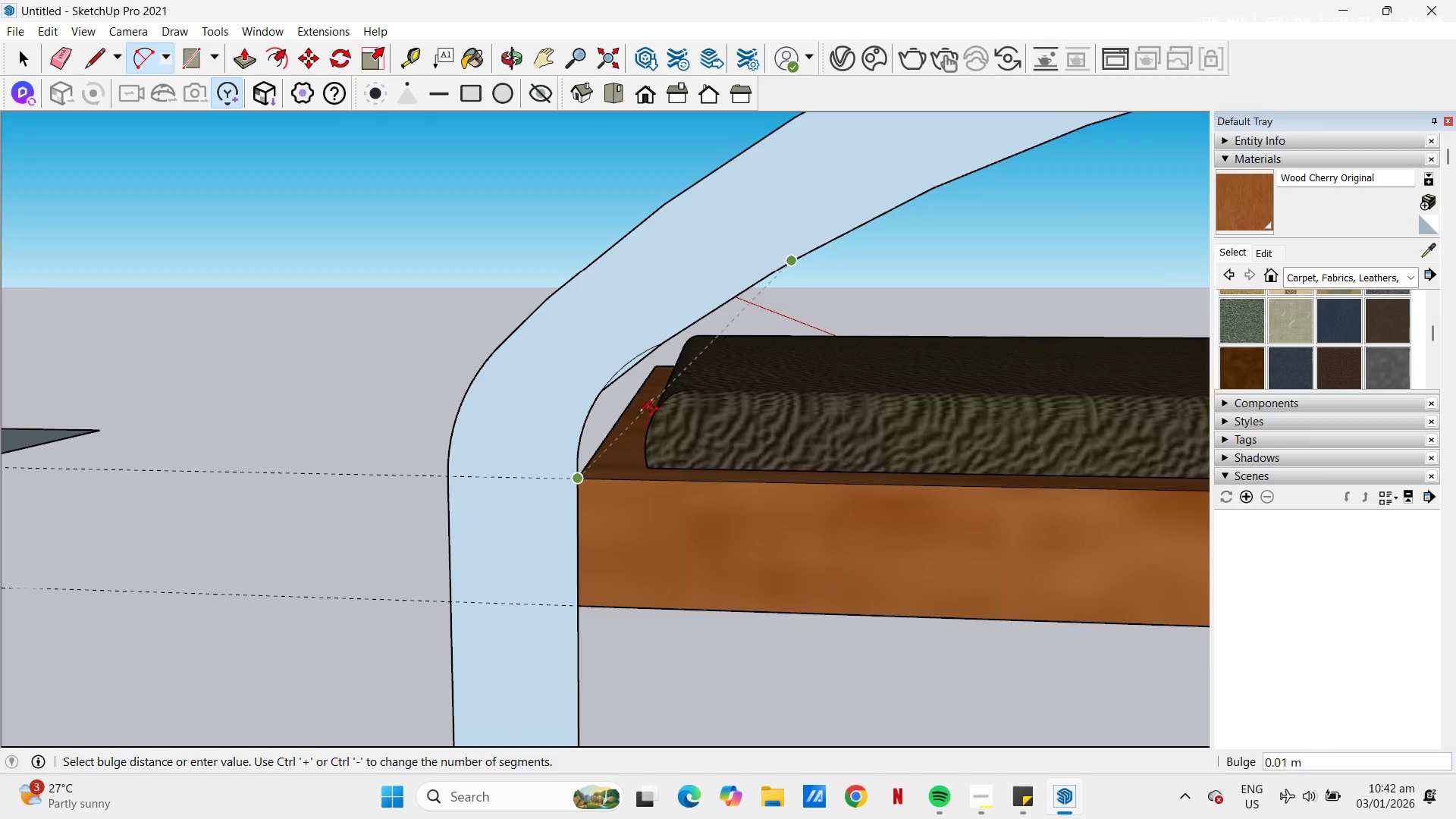 
scroll: coordinate [620, 408], scroll_direction: up, amount: 2.0
 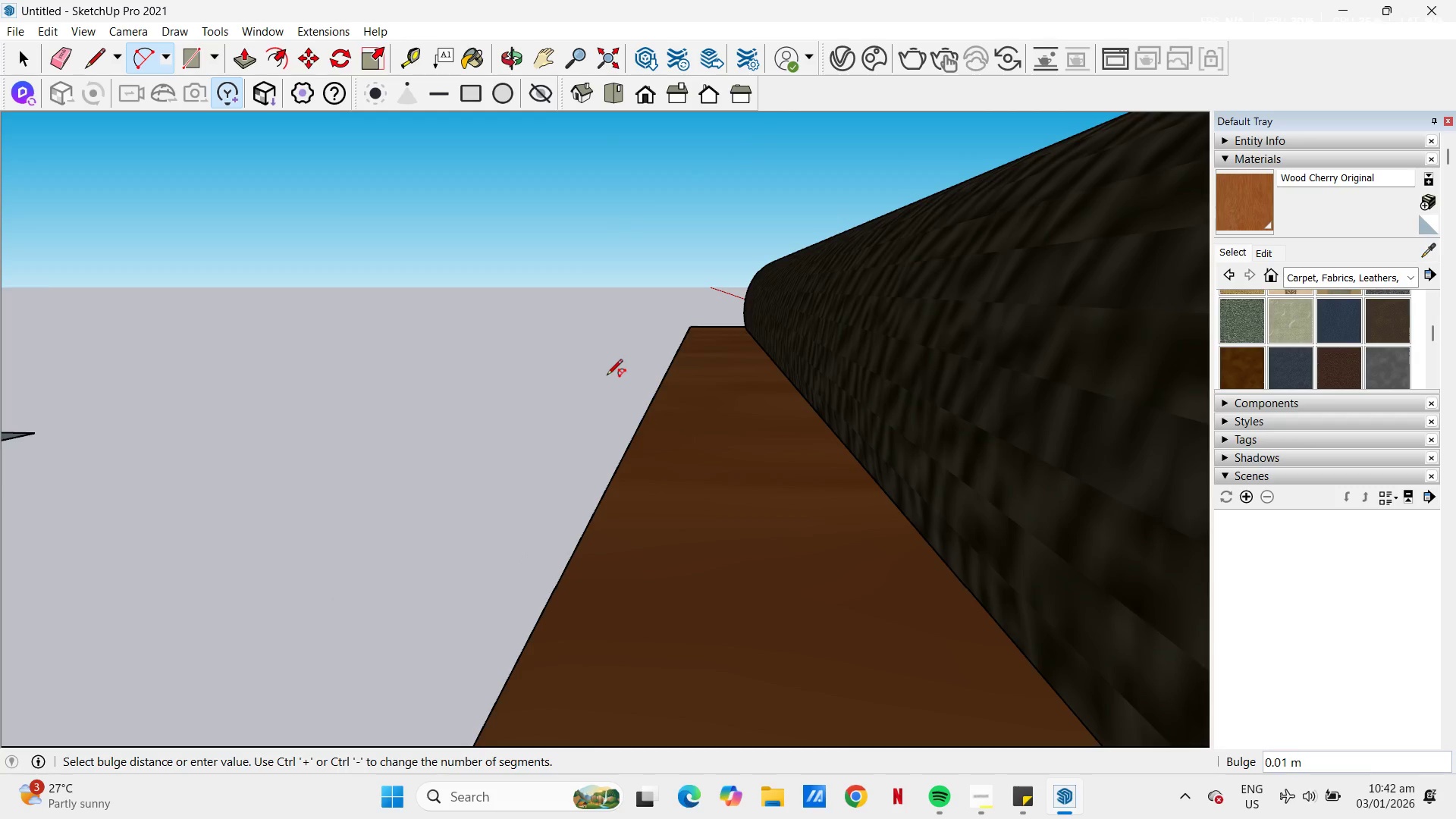 
scroll: coordinate [607, 384], scroll_direction: down, amount: 3.0
 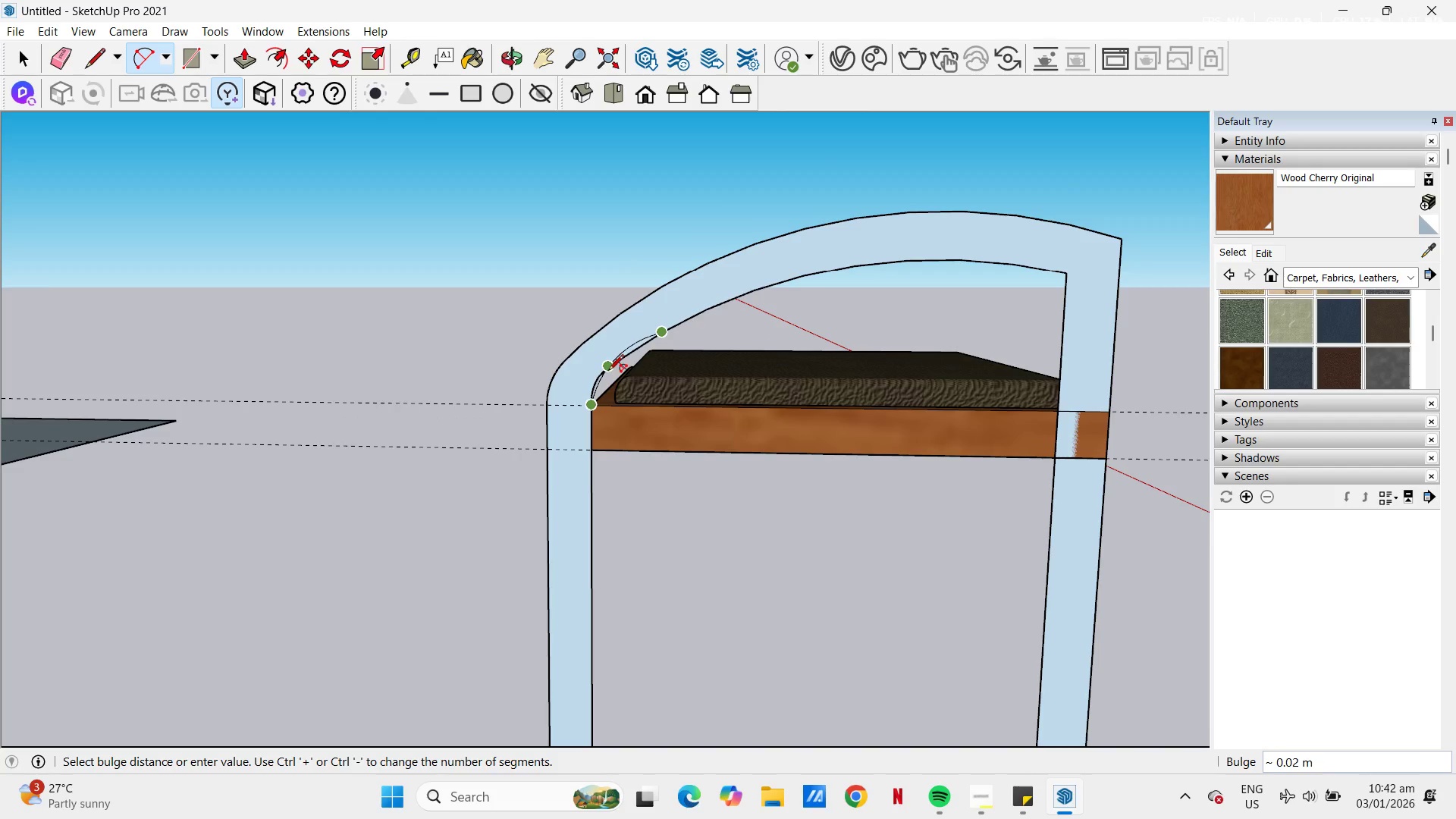 
scroll: coordinate [600, 391], scroll_direction: up, amount: 4.0
 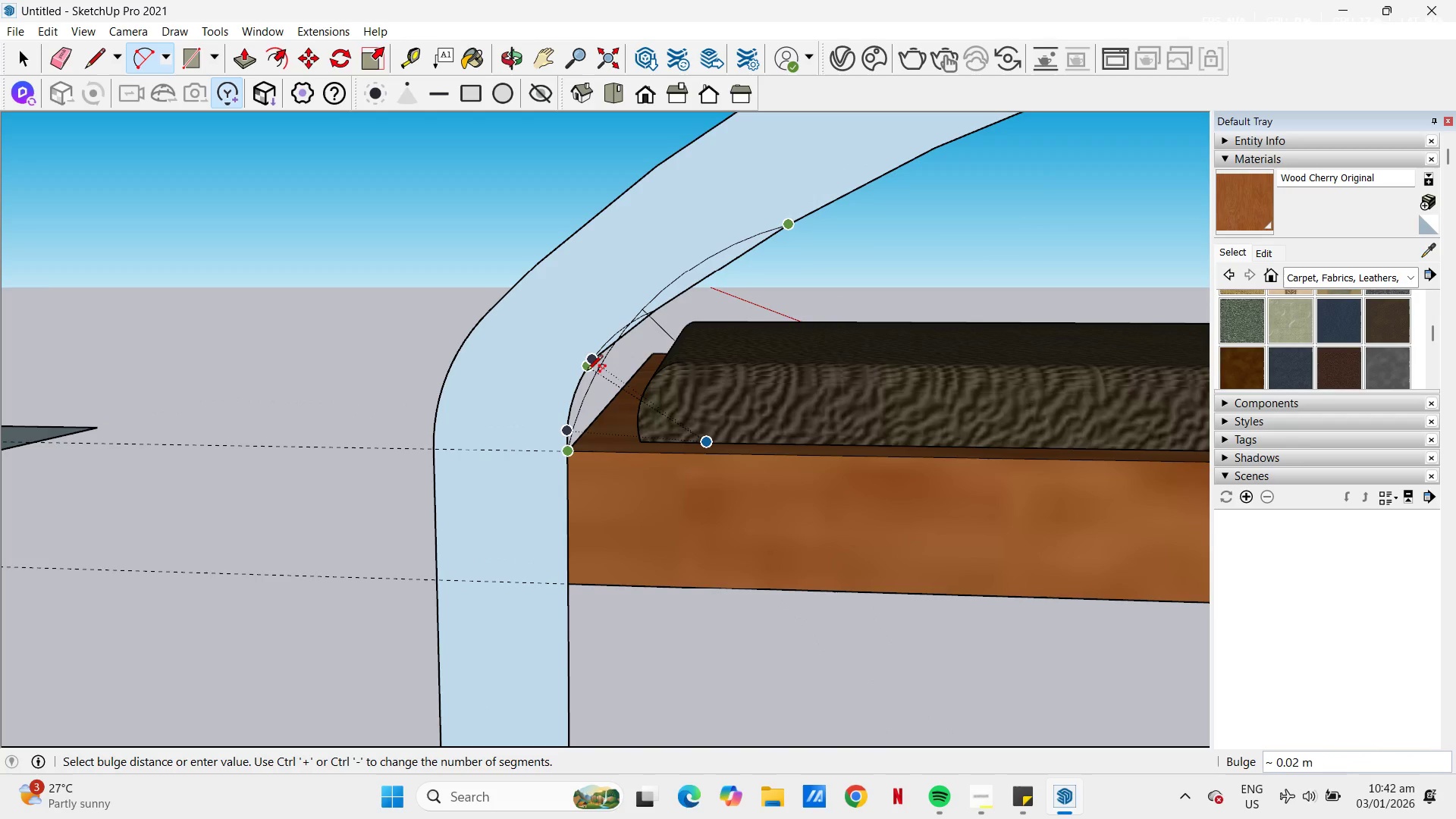 
key(Escape)
 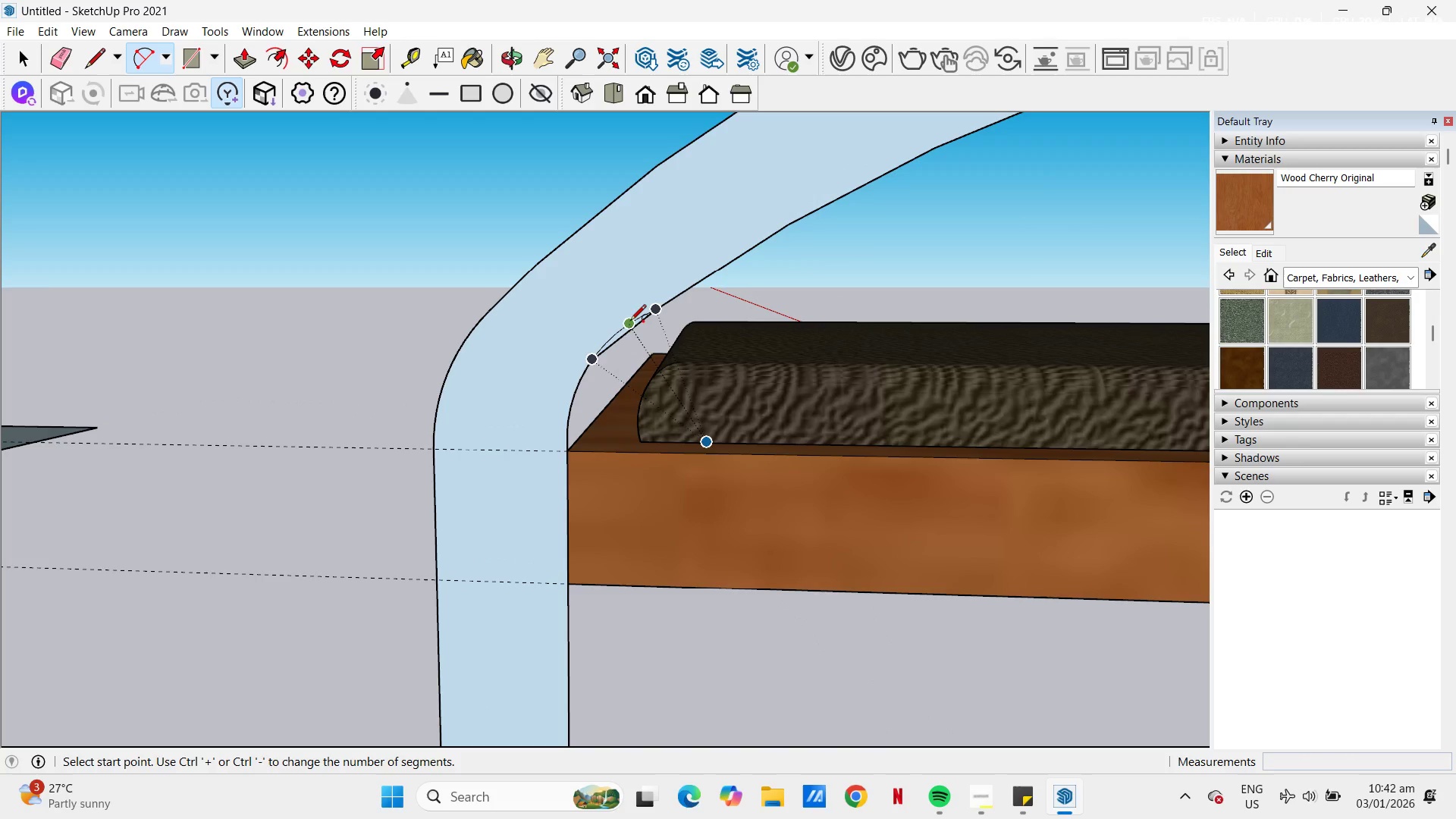 
left_click([652, 319])
 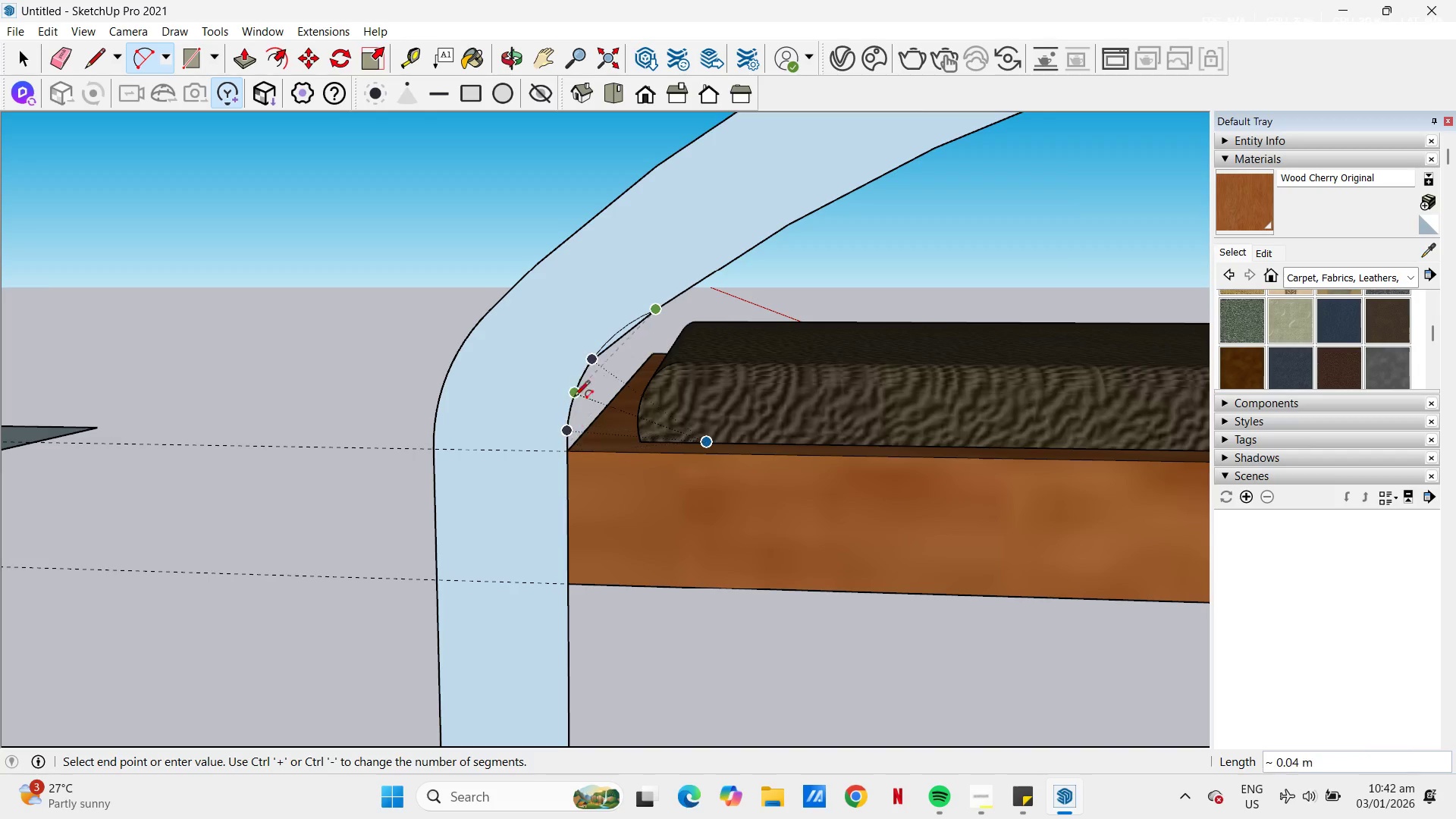 
scroll: coordinate [644, 334], scroll_direction: none, amount: 0.0
 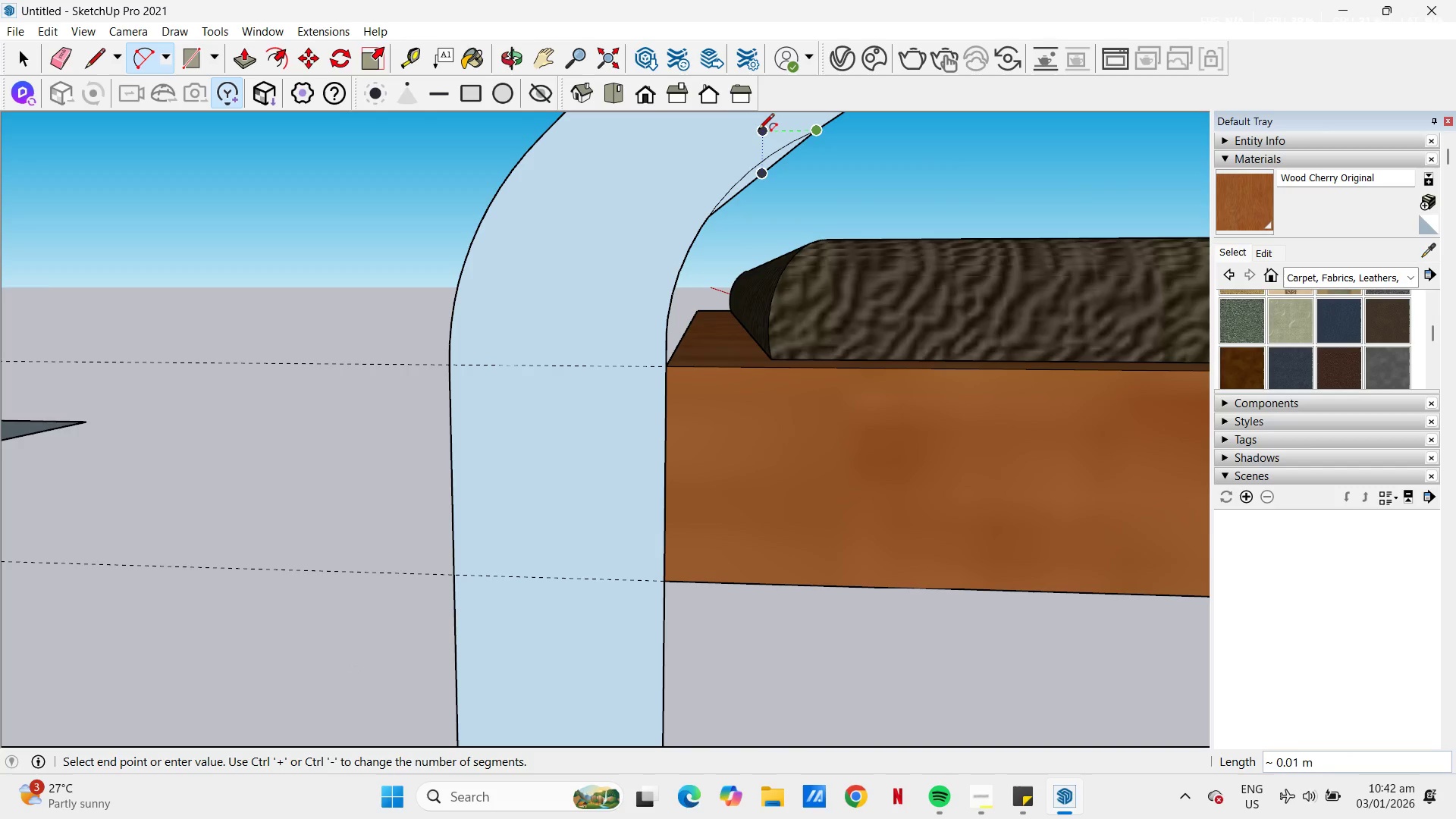 
key(E)
 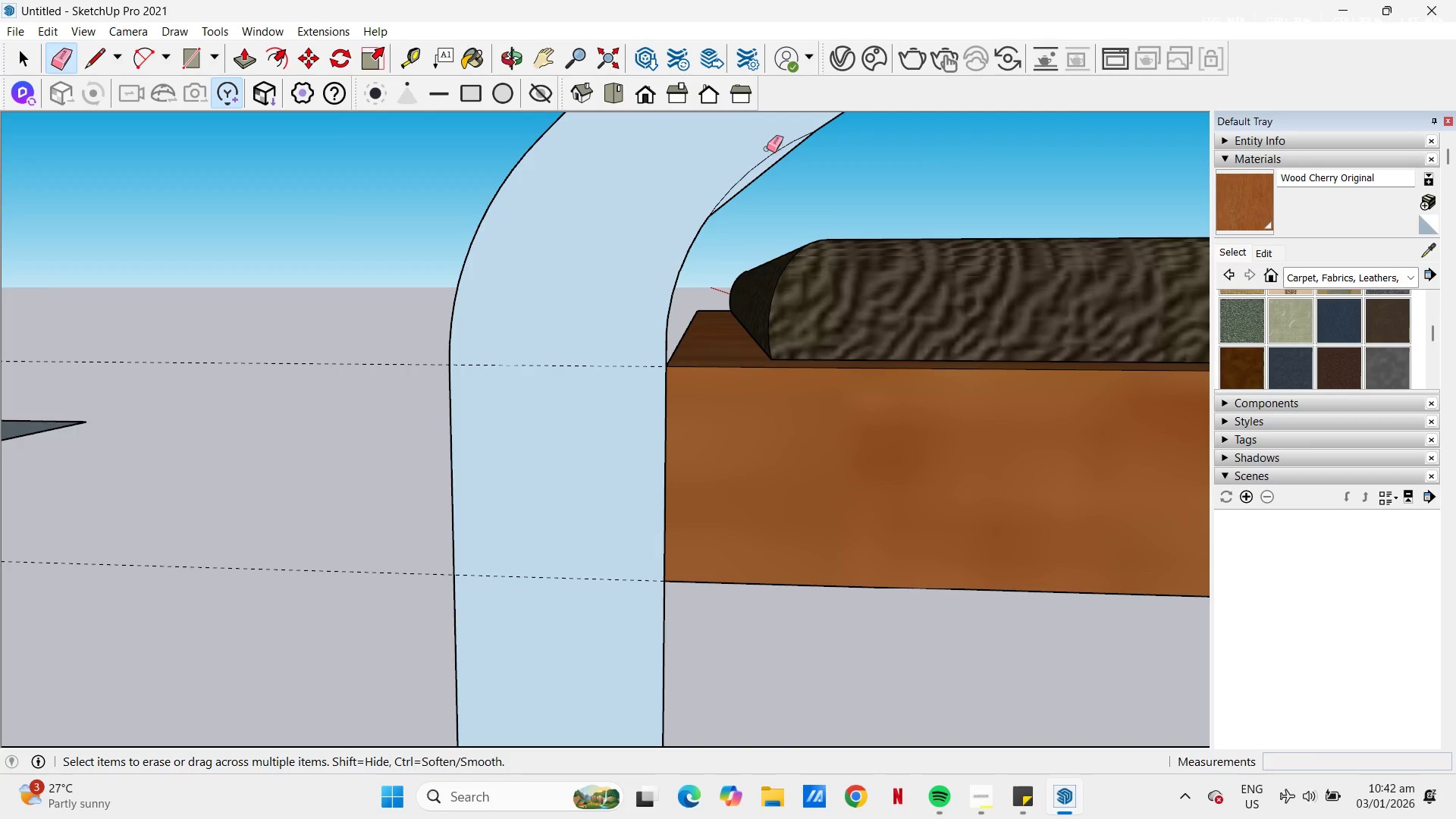 
left_click_drag(start_coordinate=[767, 150], to_coordinate=[771, 153])
 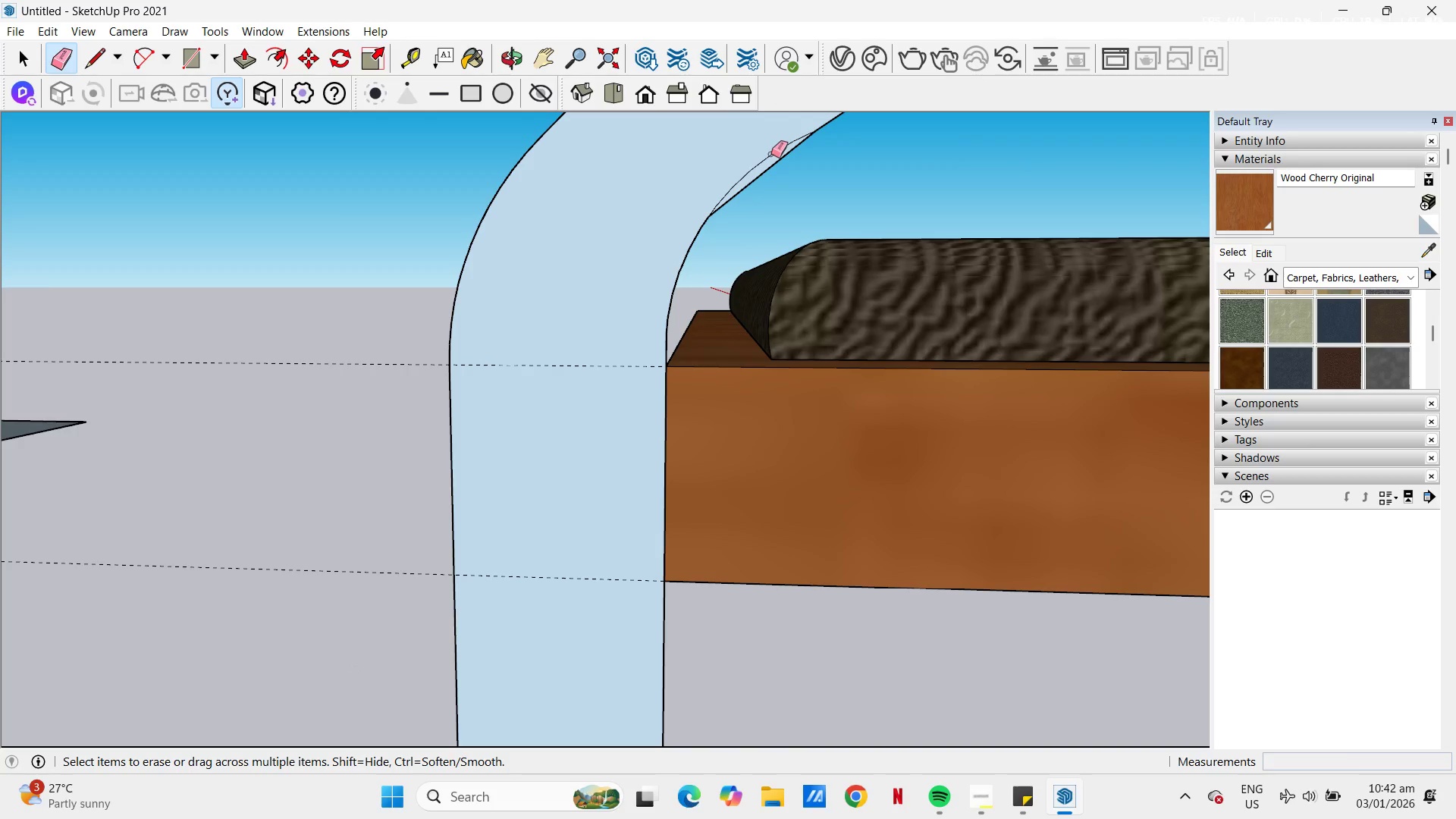 
left_click([771, 154])
 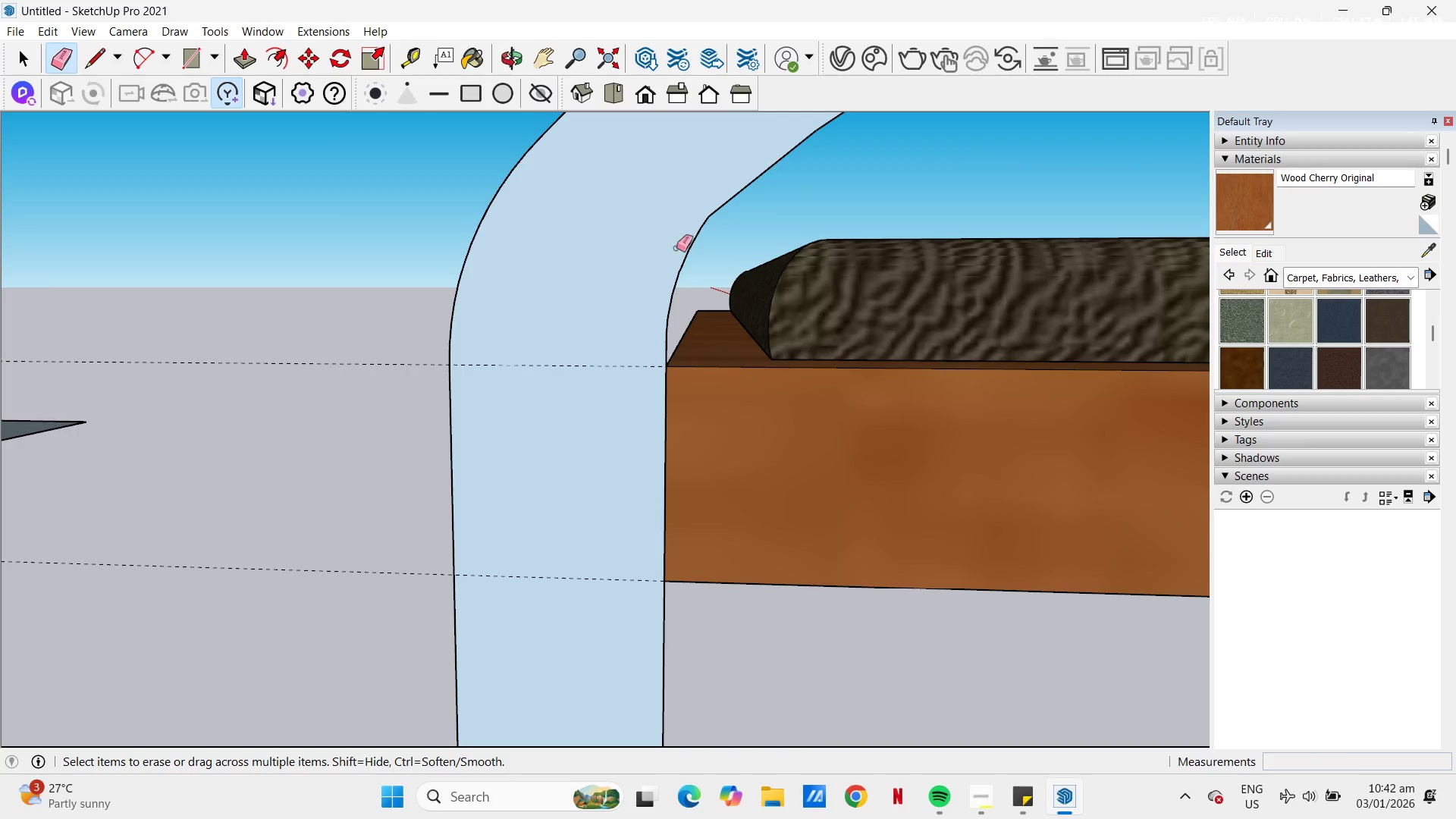 
scroll: coordinate [622, 347], scroll_direction: down, amount: 38.0
 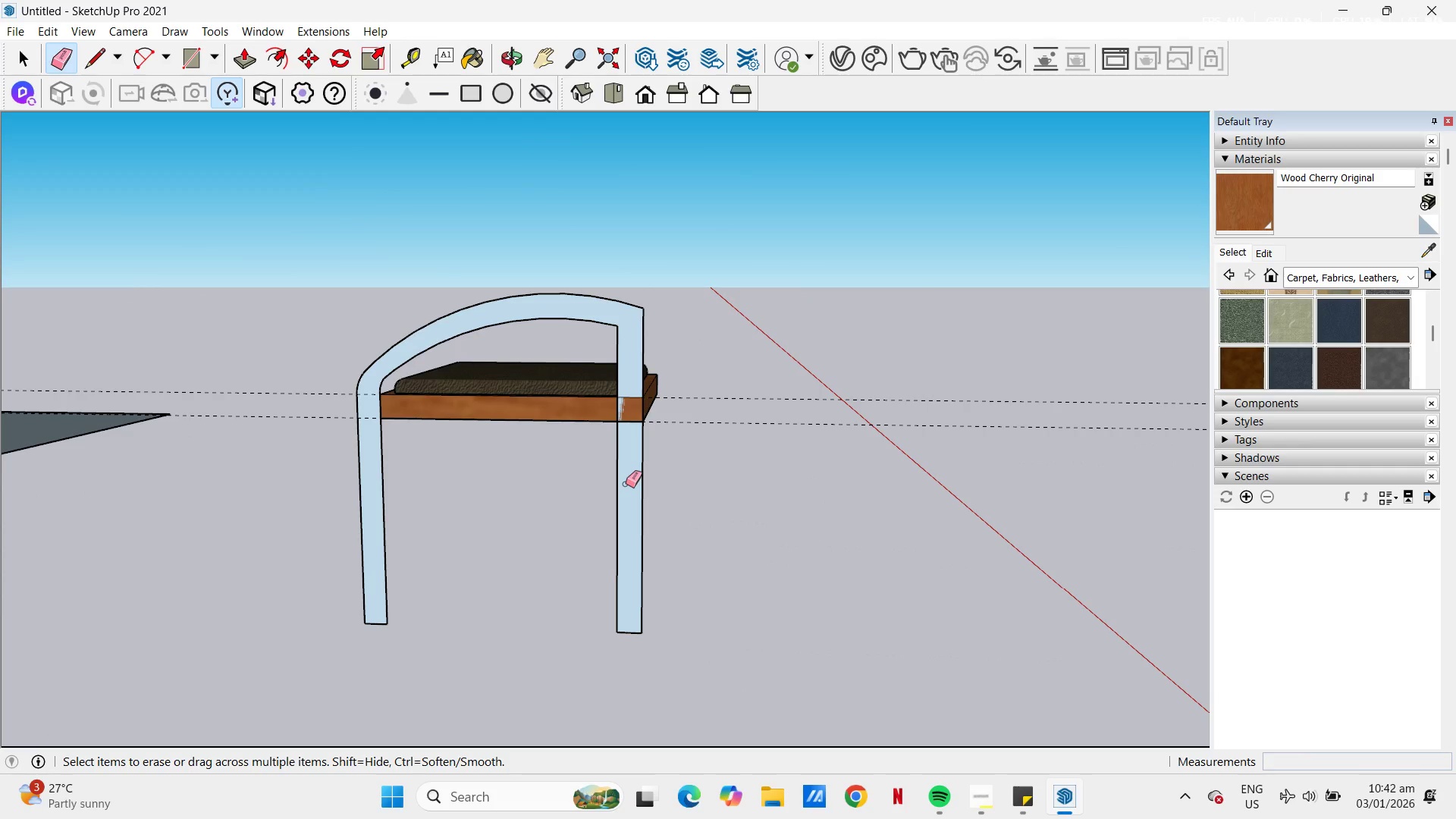 
key(P)
 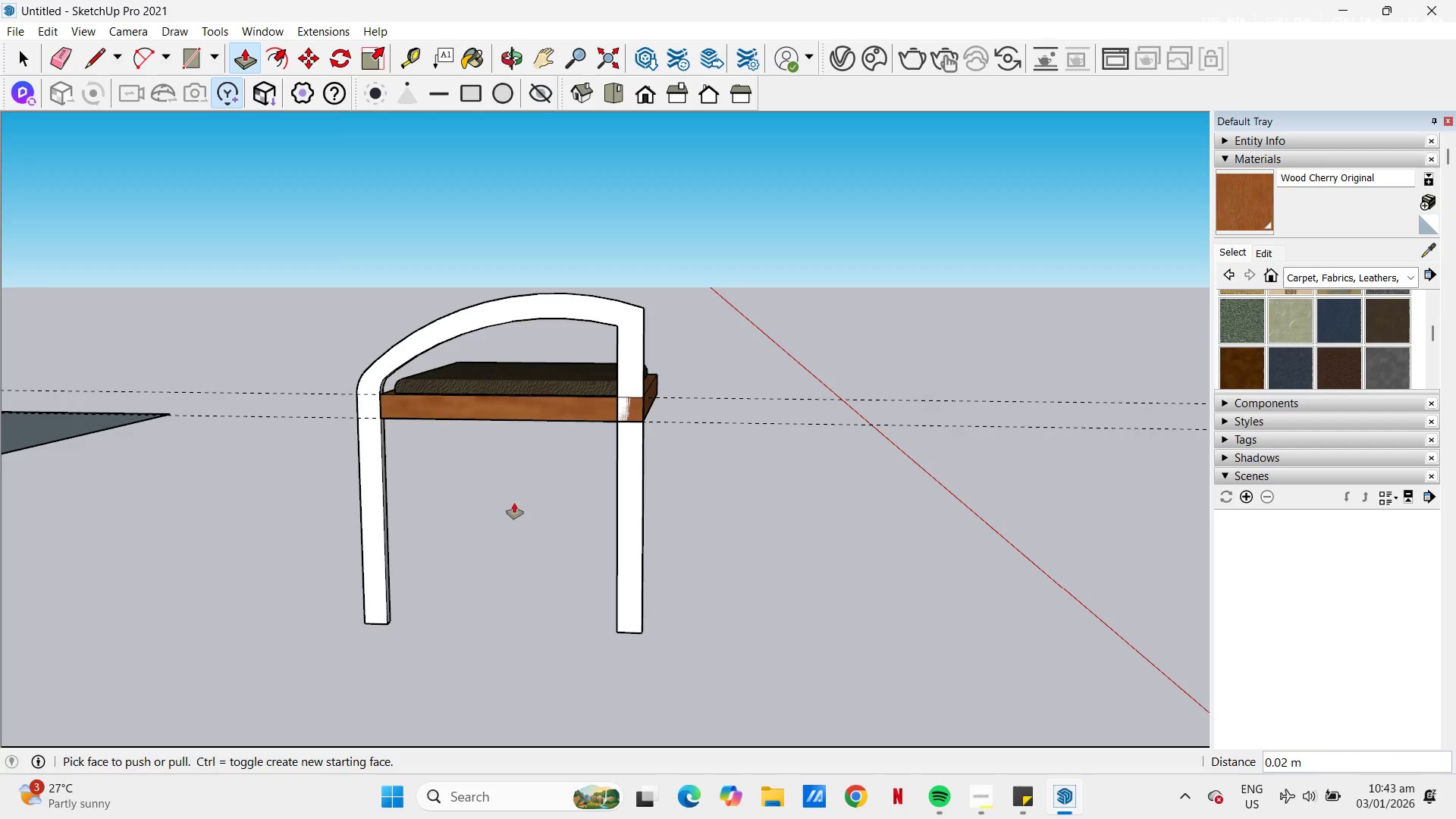 
key(Control+Z)
 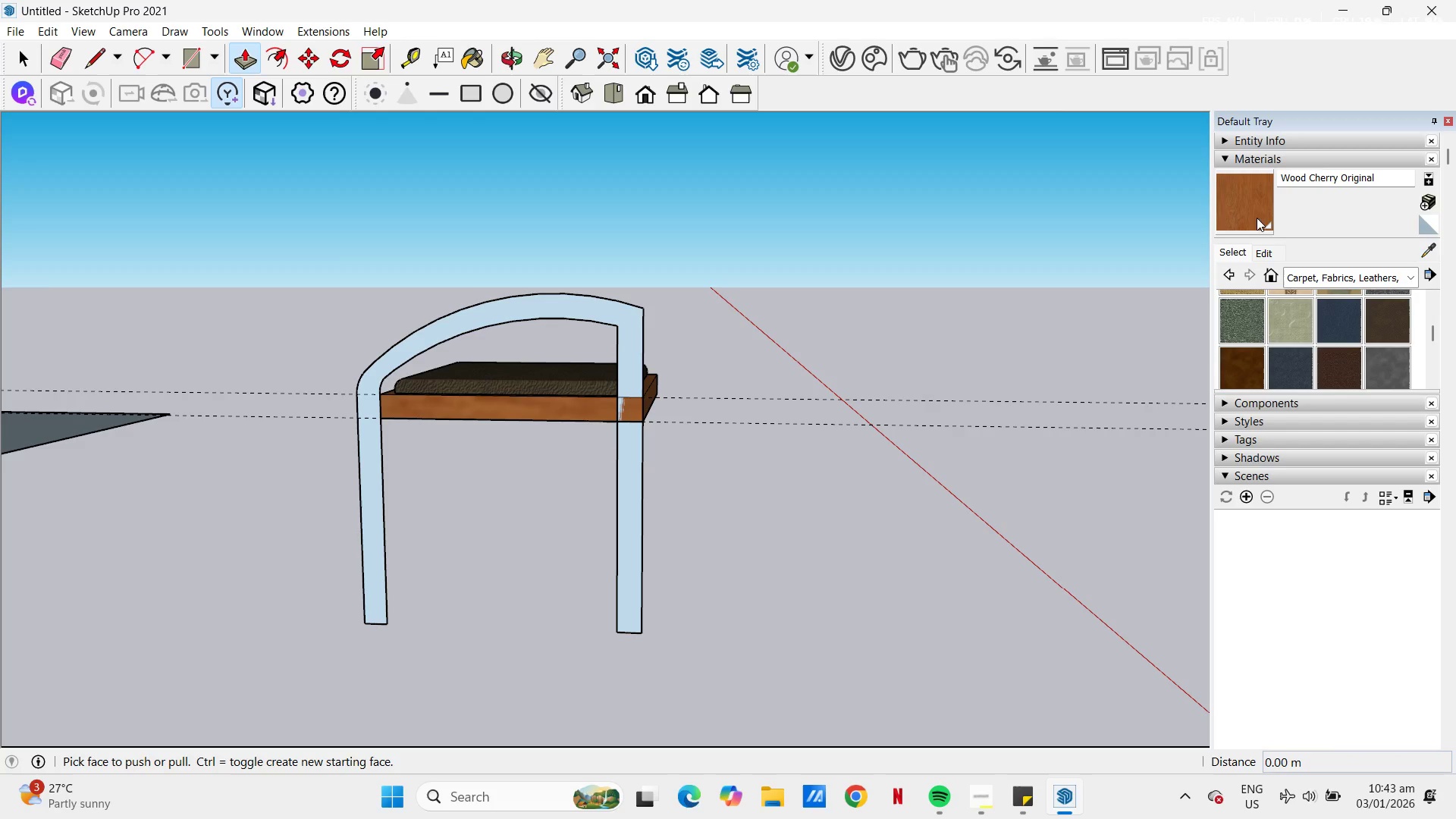 
left_click([1257, 210])
 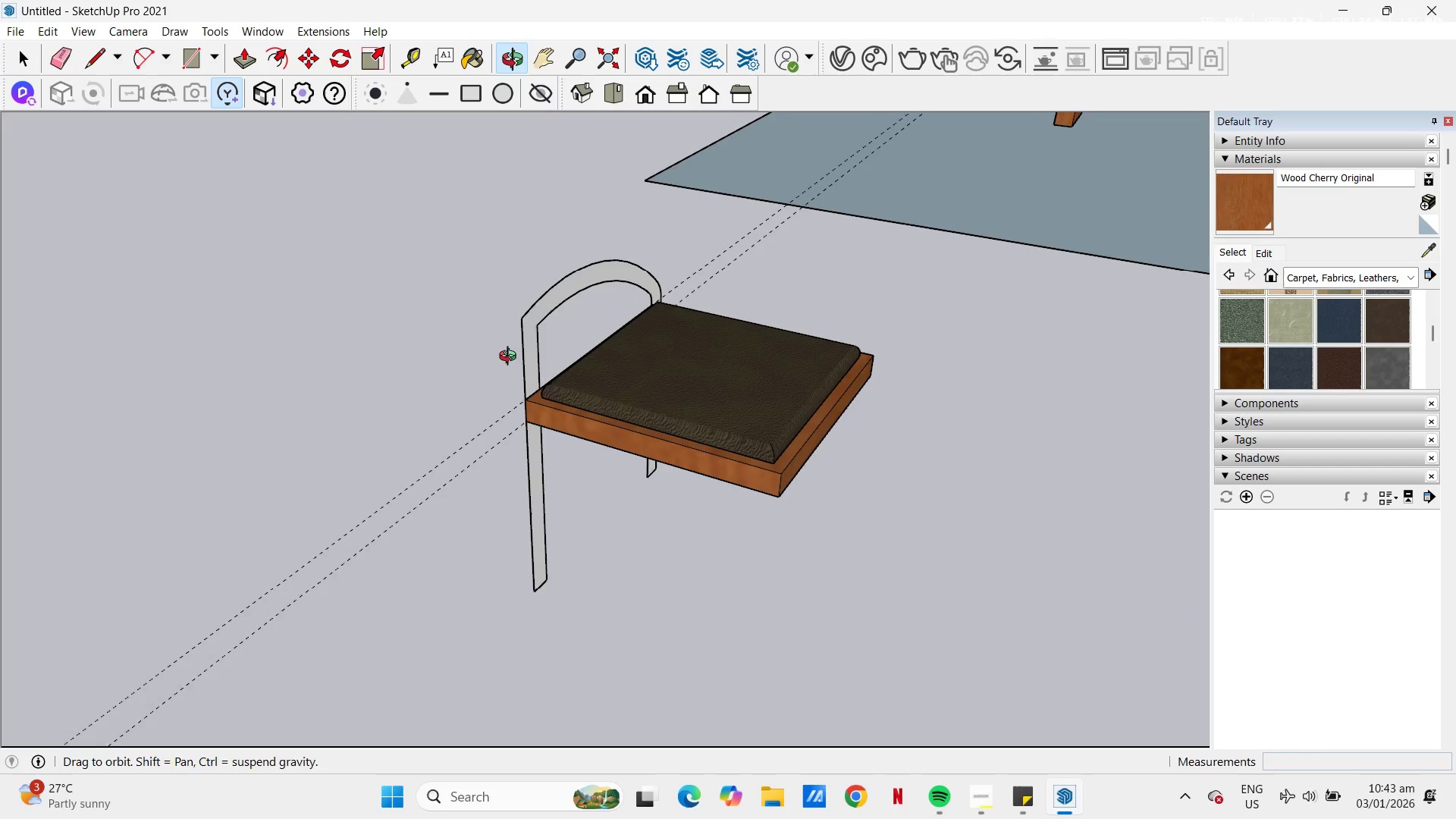 
left_click([529, 334])
 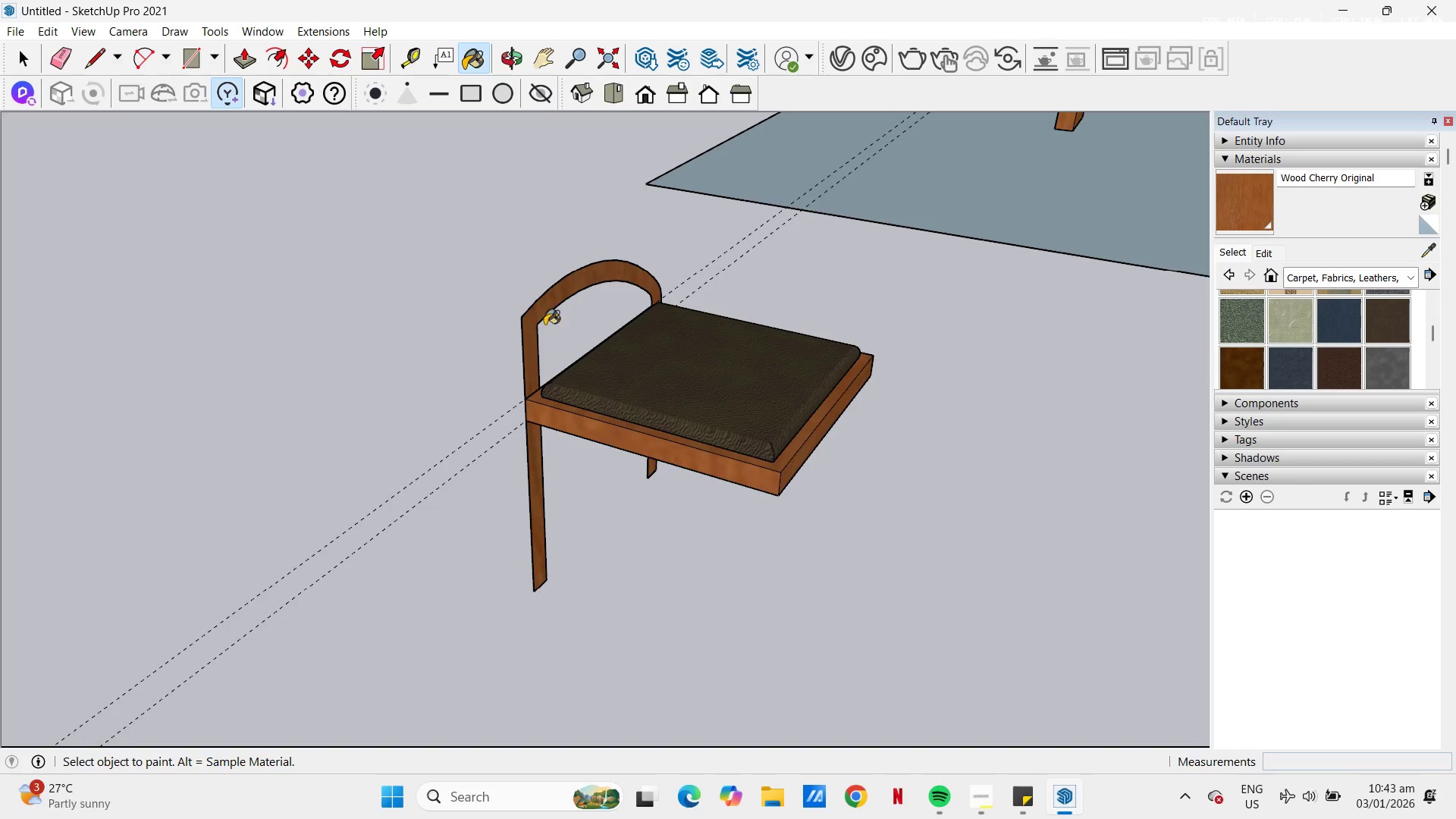 
key(P)
 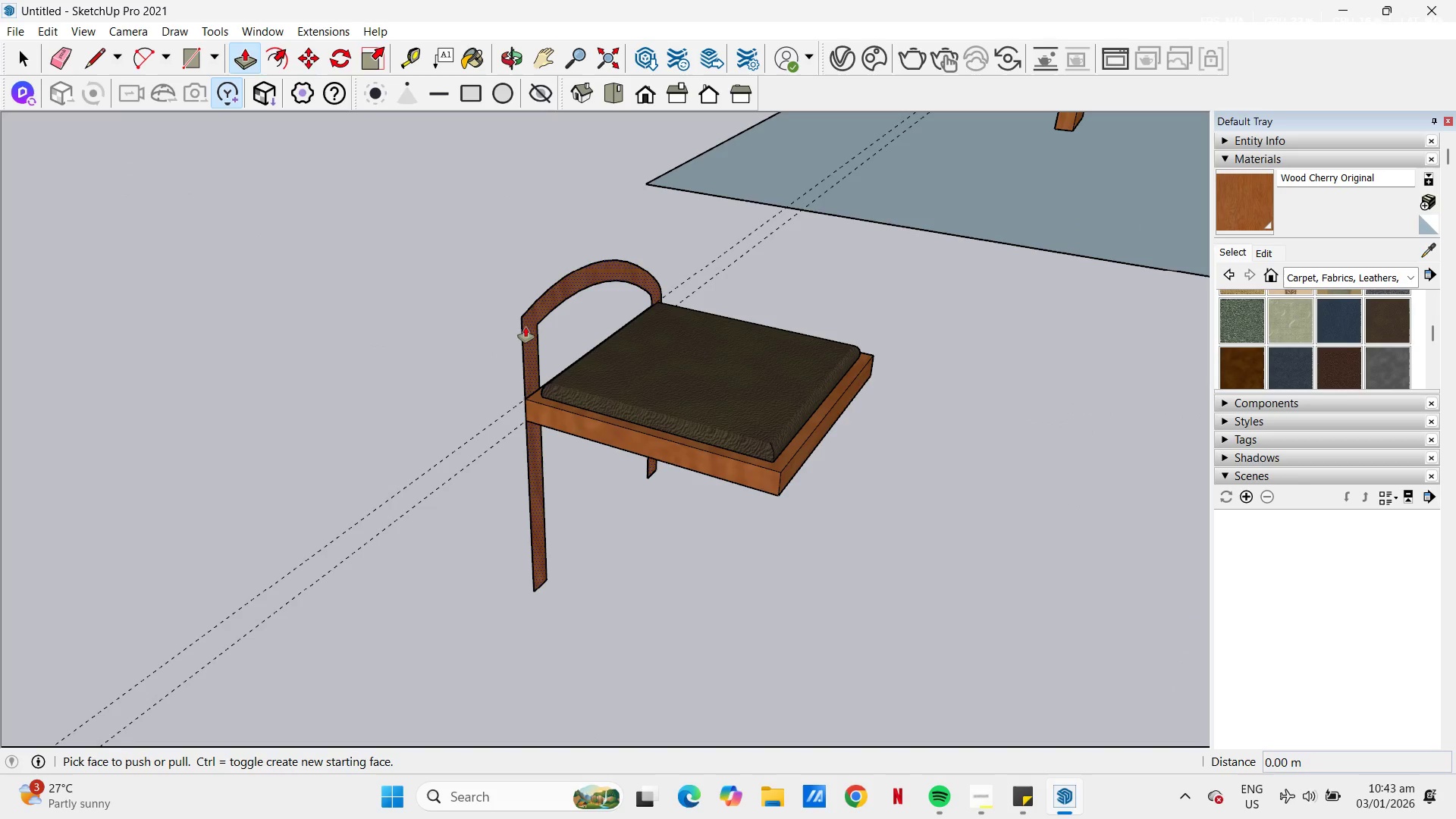 
left_click([530, 328])
 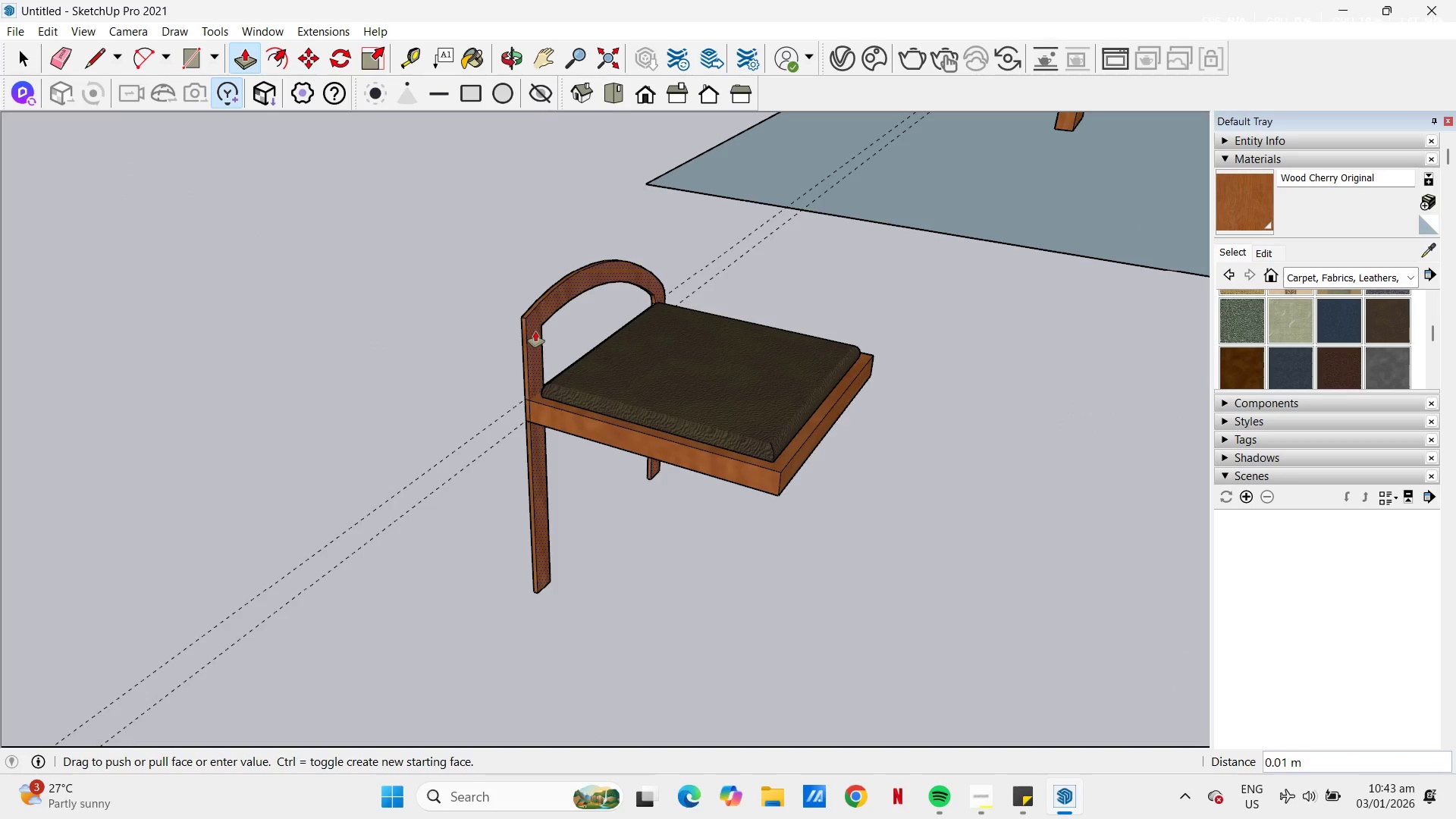 
key(NumpadDecimal)
 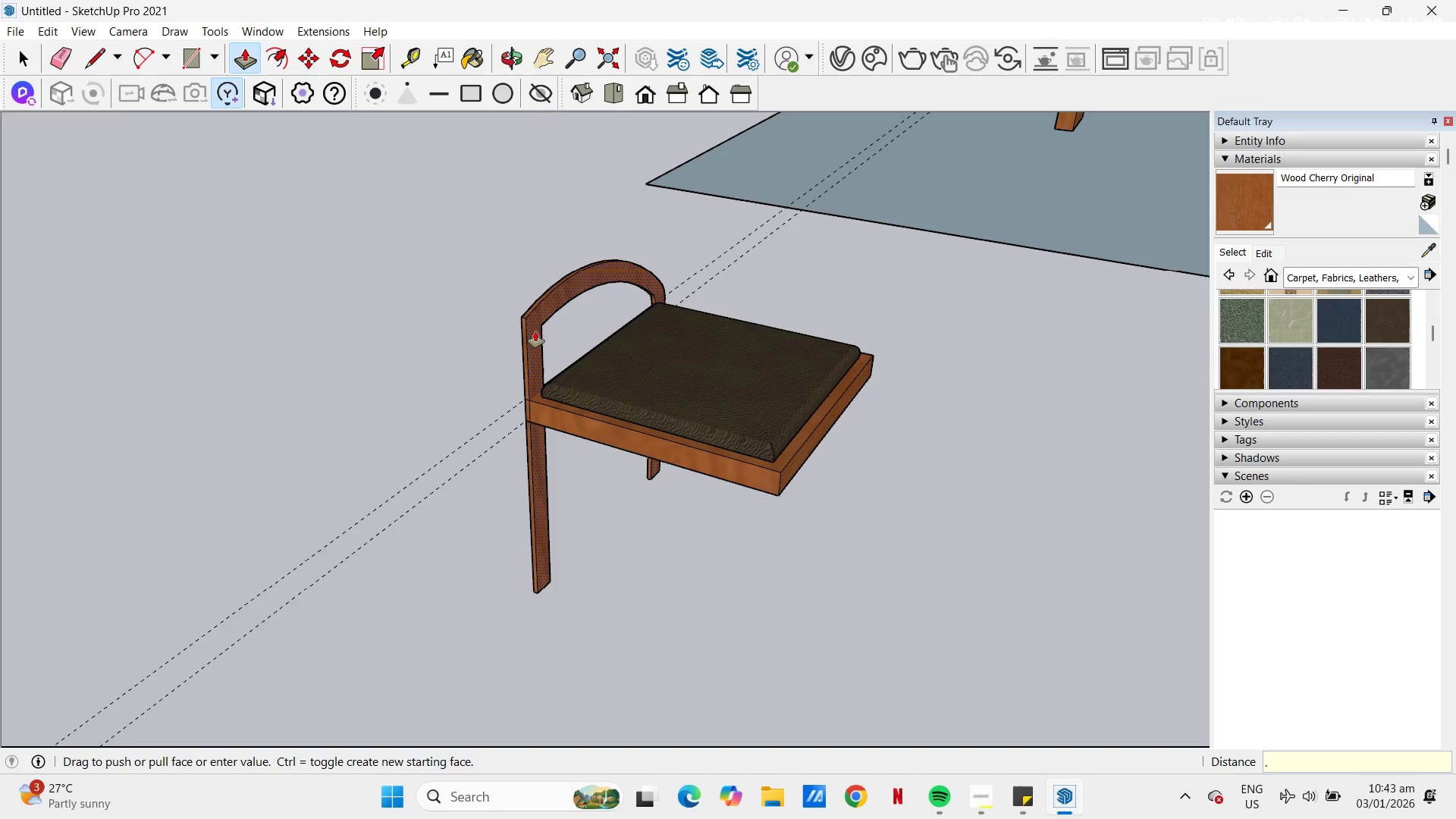 
key(Numpad0)
 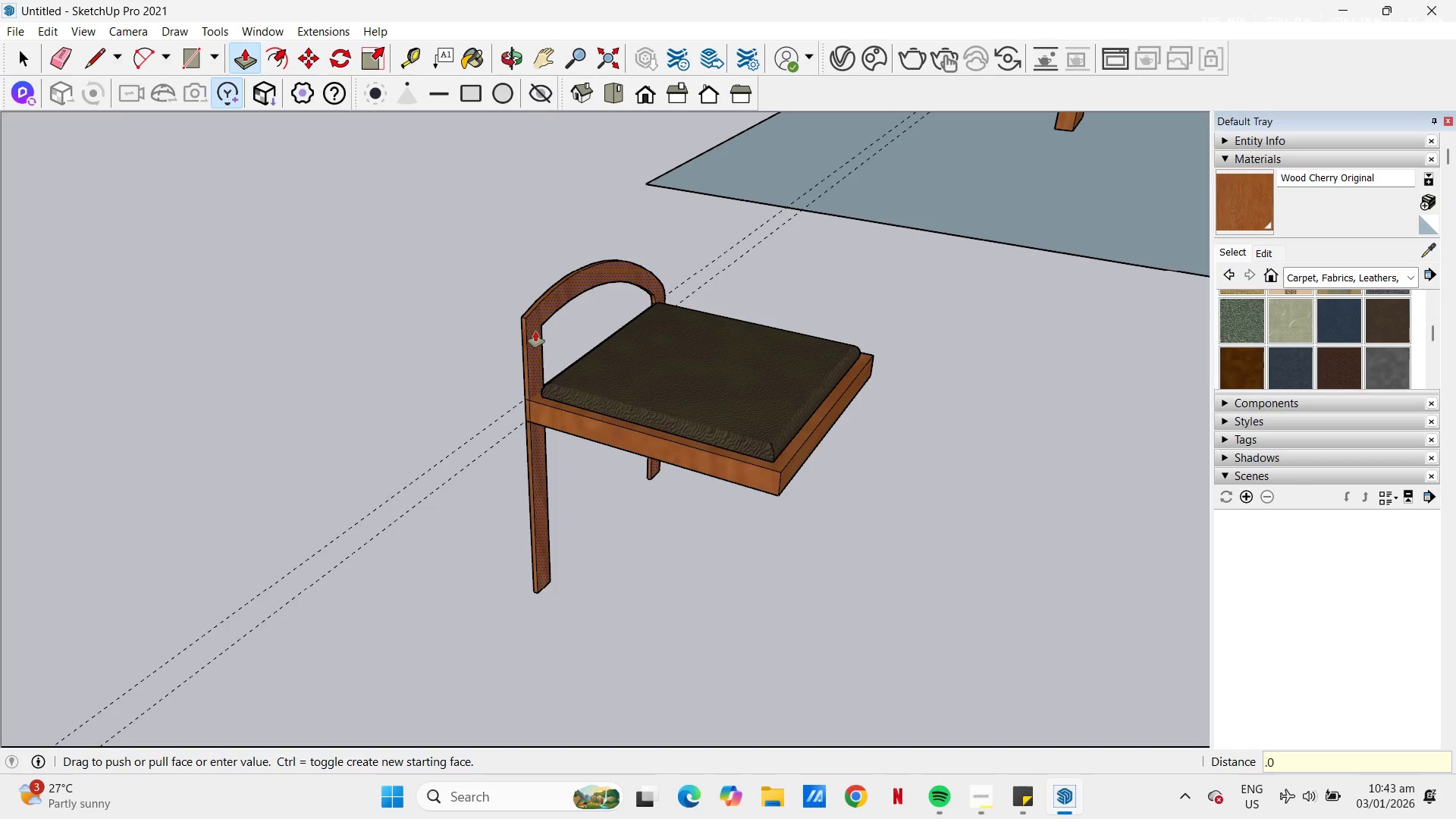 
key(Numpad5)
 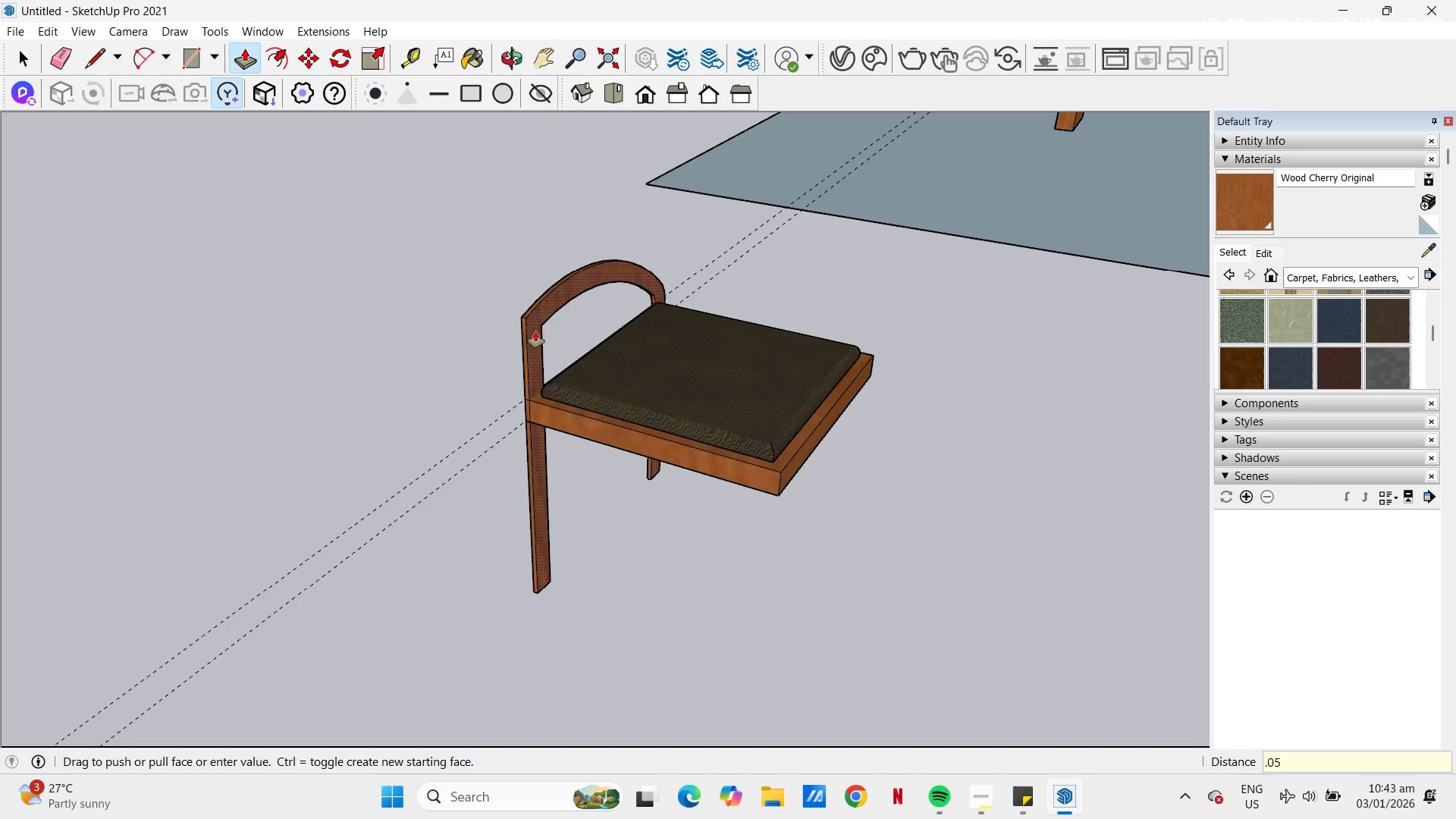 
key(NumpadEnter)
 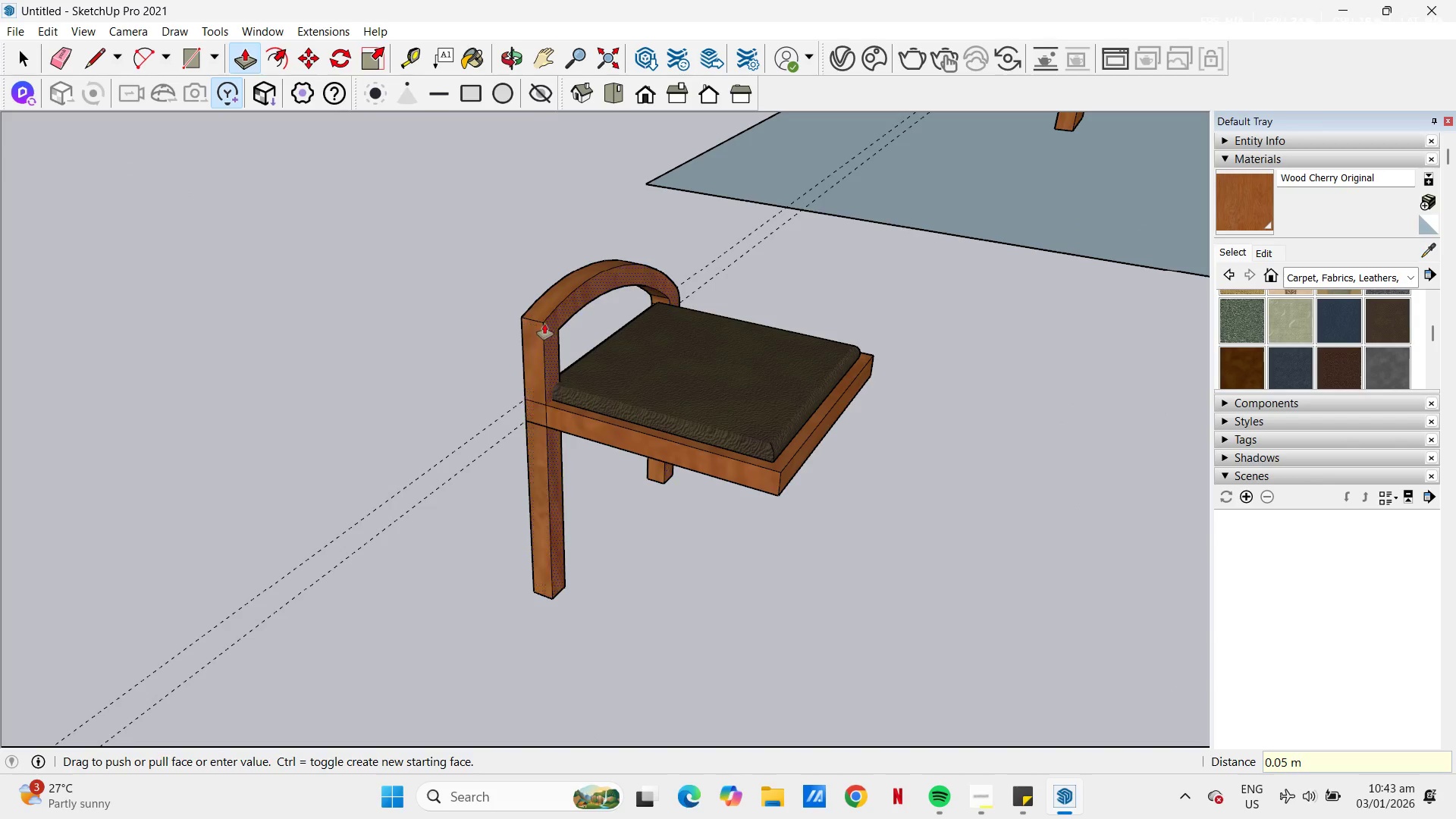 
scroll: coordinate [560, 313], scroll_direction: down, amount: 4.0
 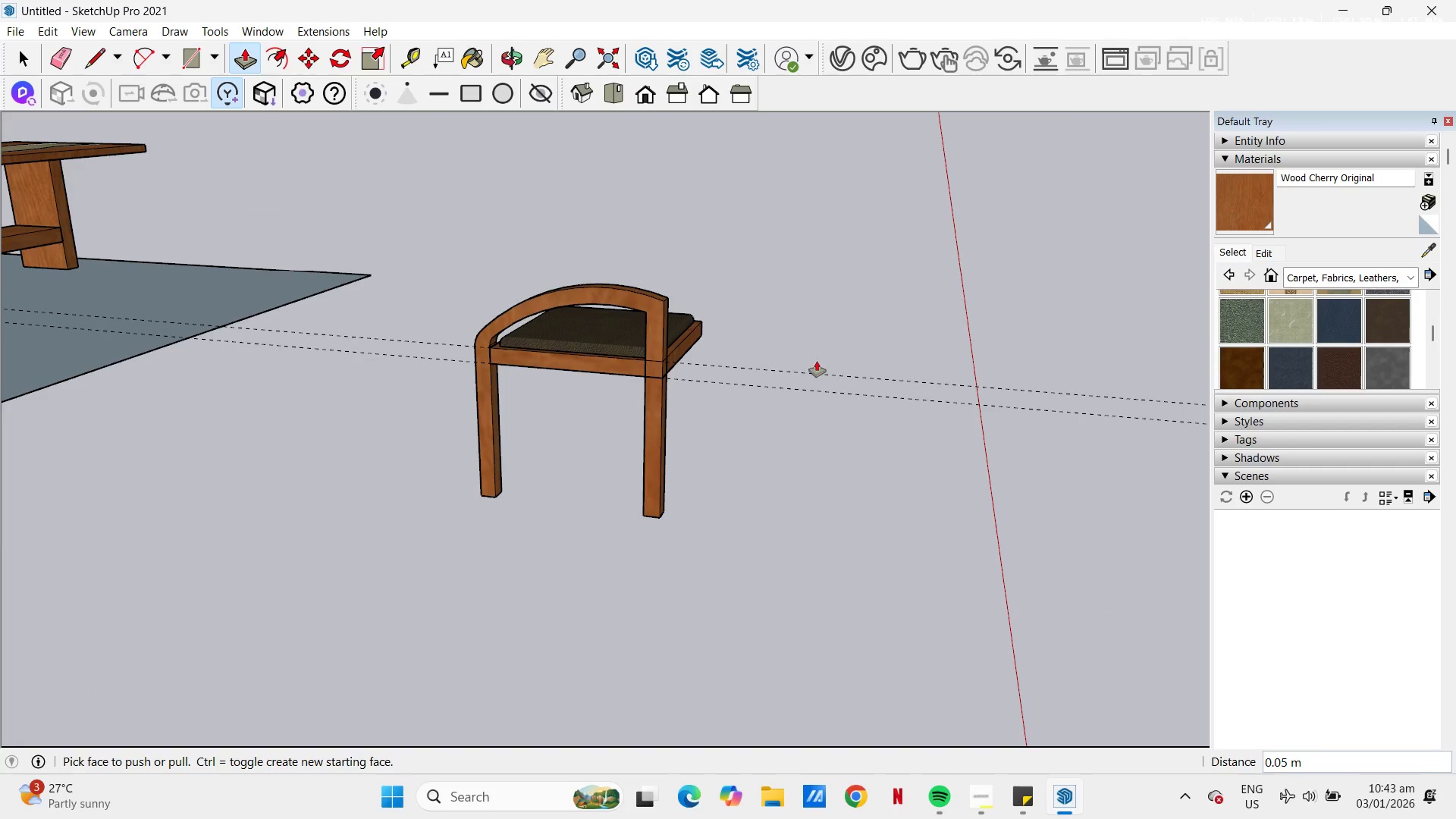 
type(de)
 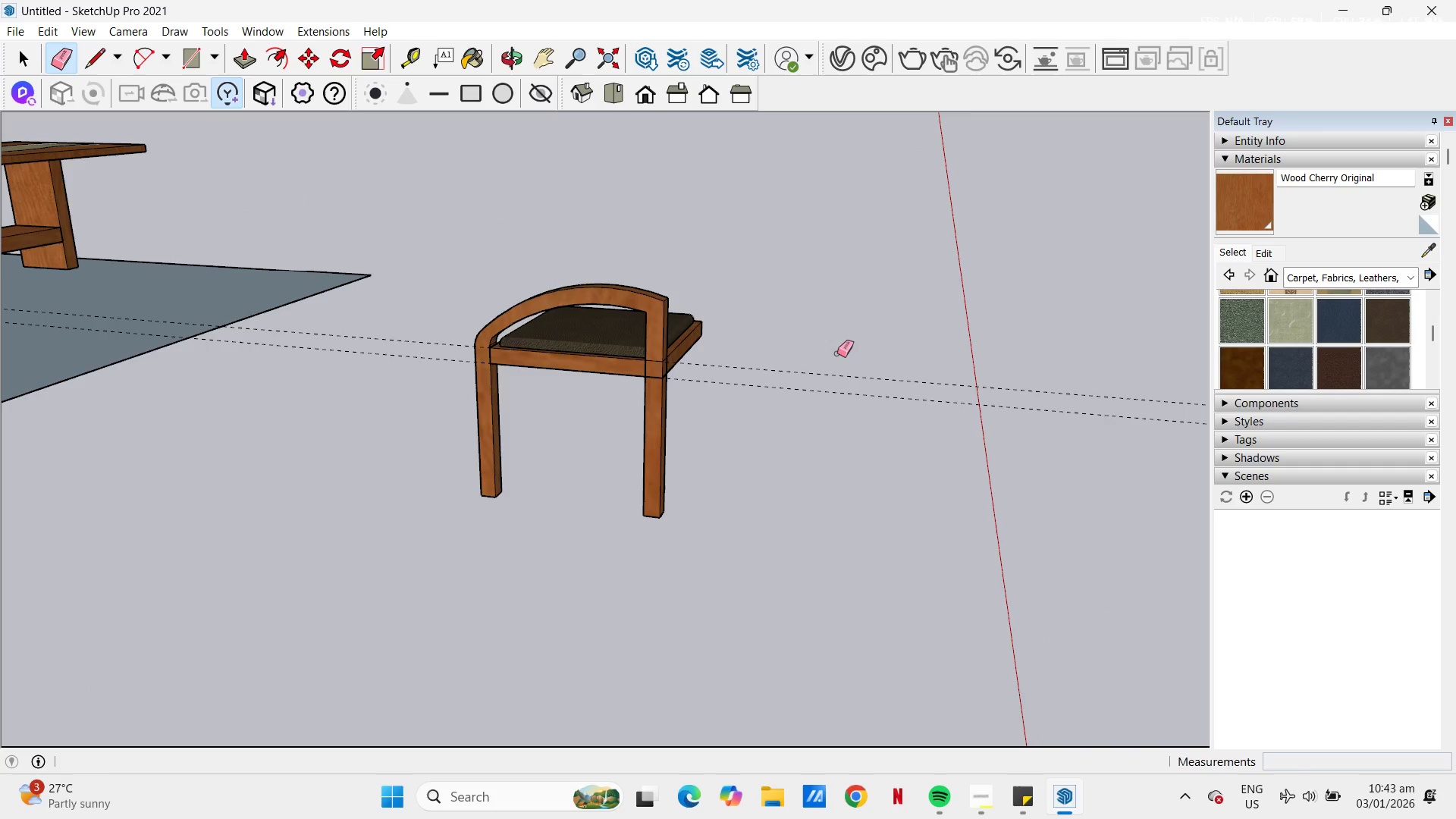 
left_click_drag(start_coordinate=[837, 353], to_coordinate=[850, 361])
 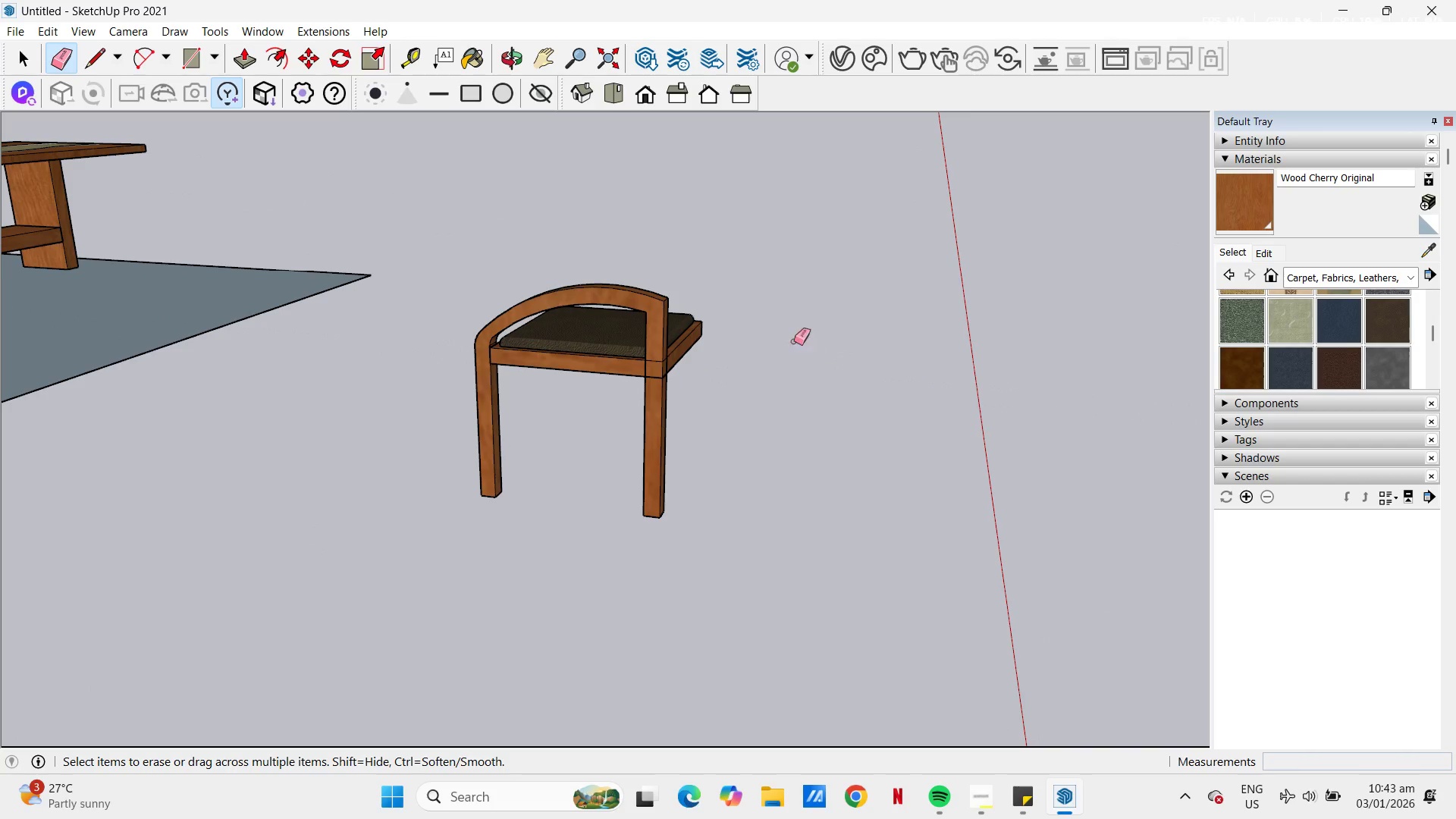 
scroll: coordinate [550, 361], scroll_direction: down, amount: 3.0
 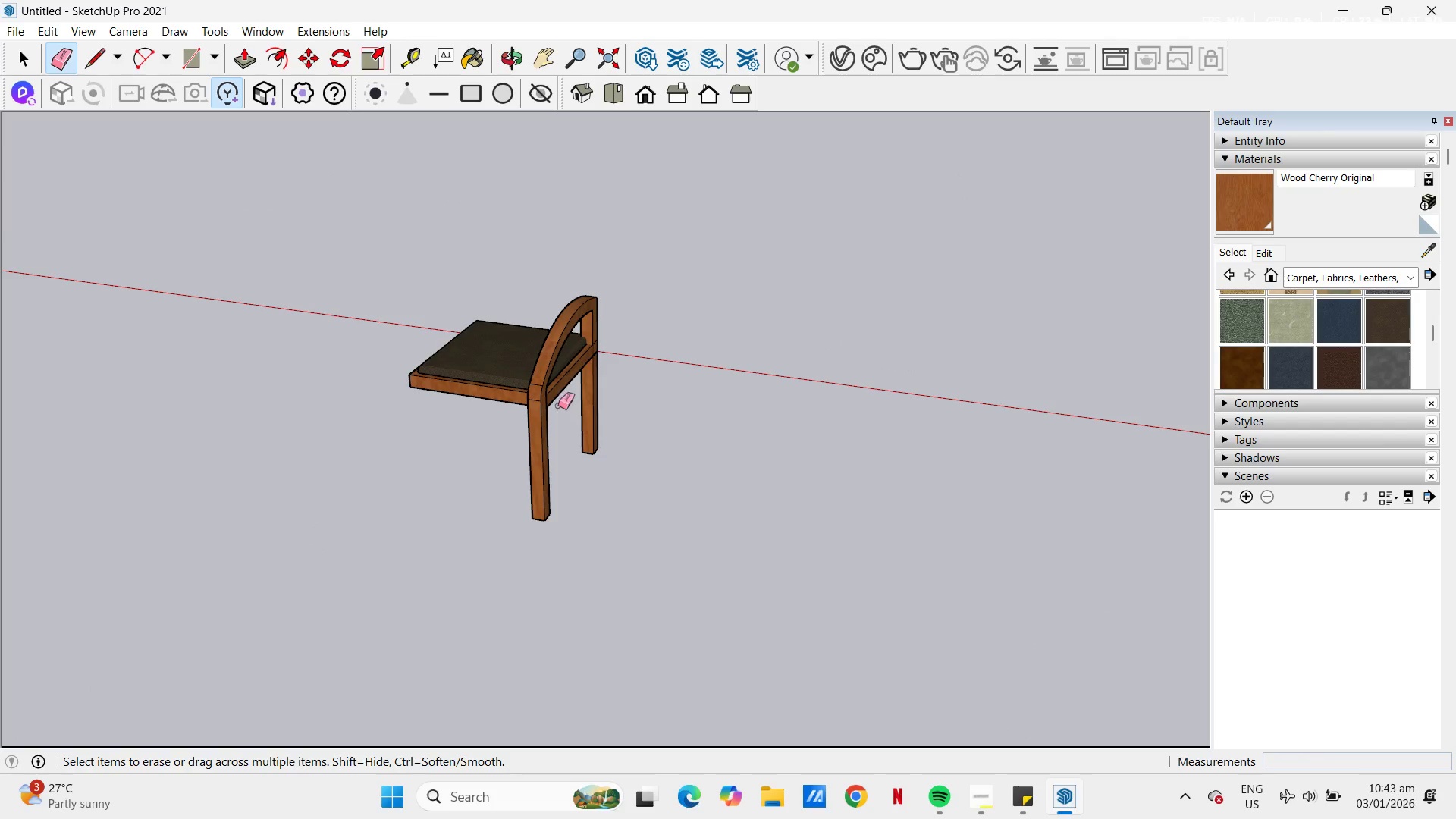 
key(Space)
 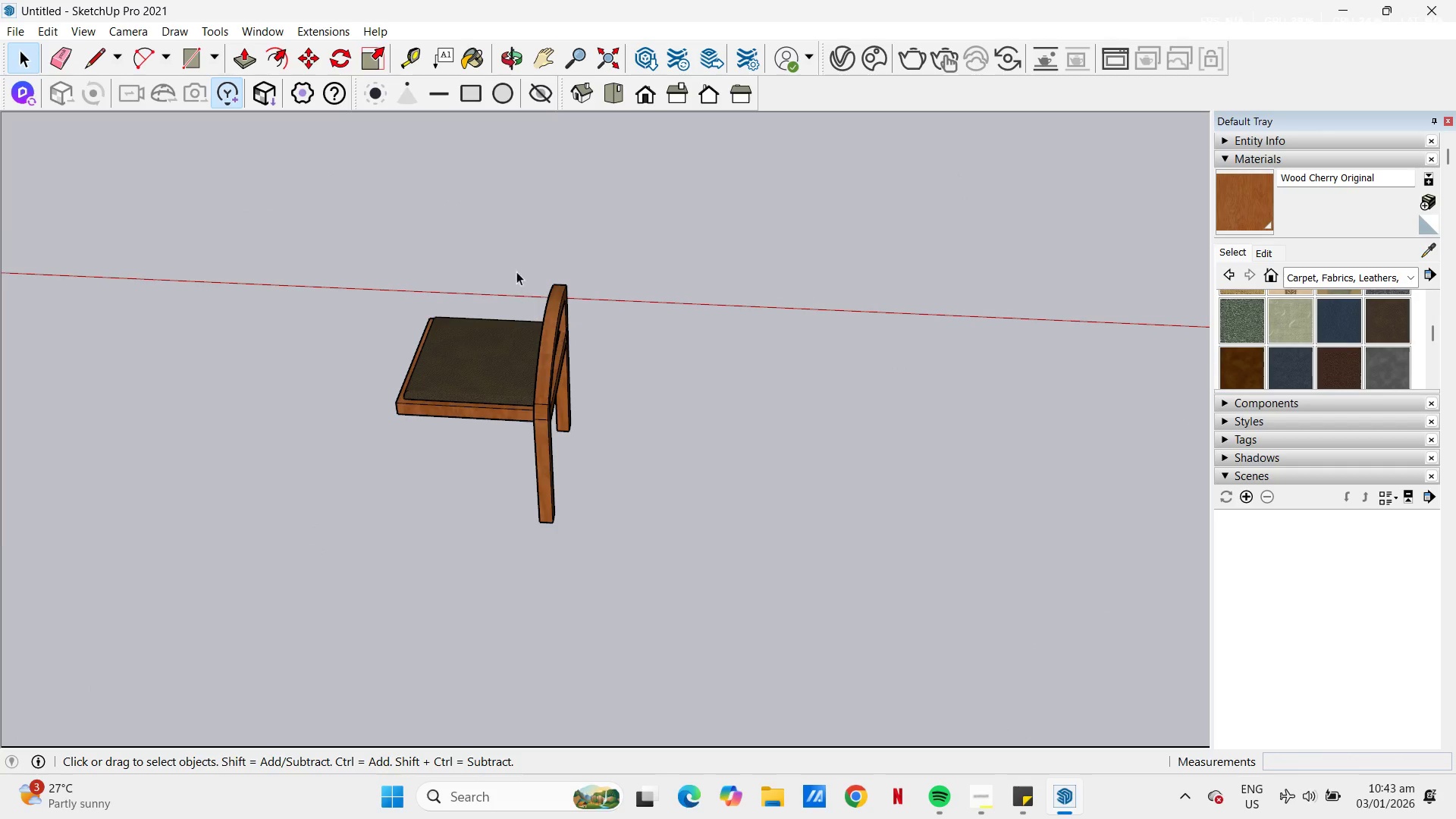 
left_click_drag(start_coordinate=[502, 255], to_coordinate=[626, 538])
 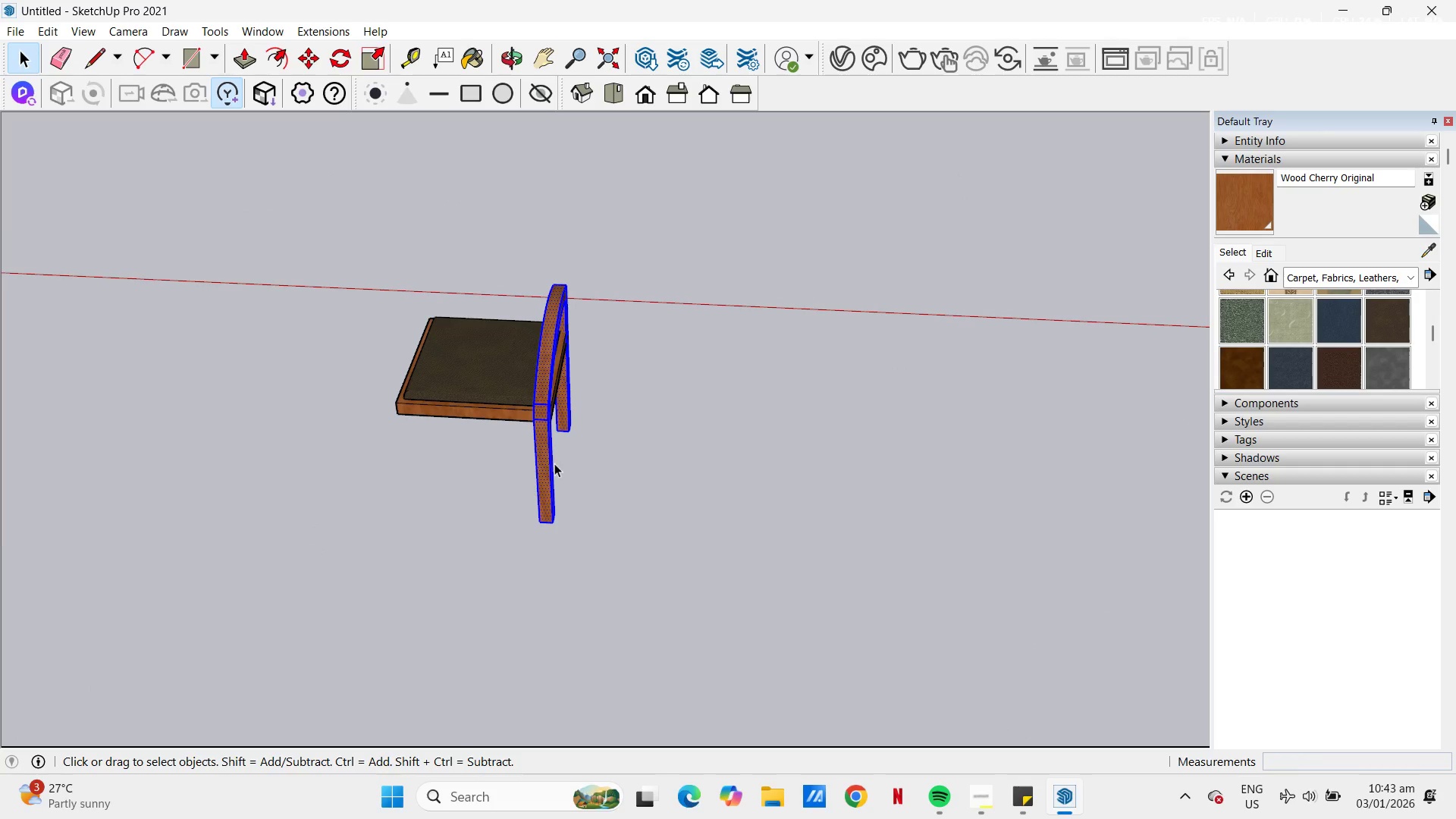 
right_click([539, 463])
 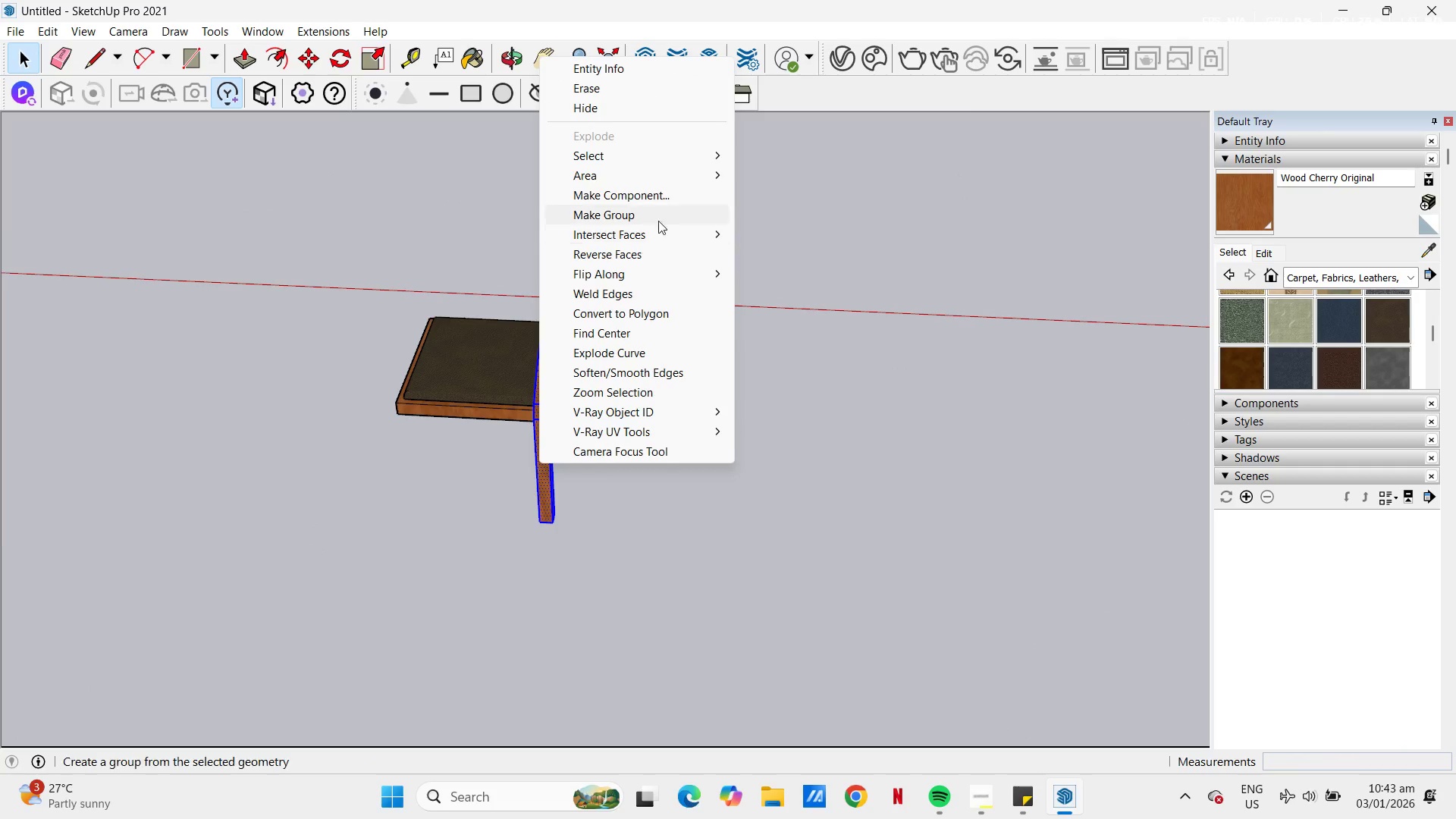 
left_click([651, 196])
 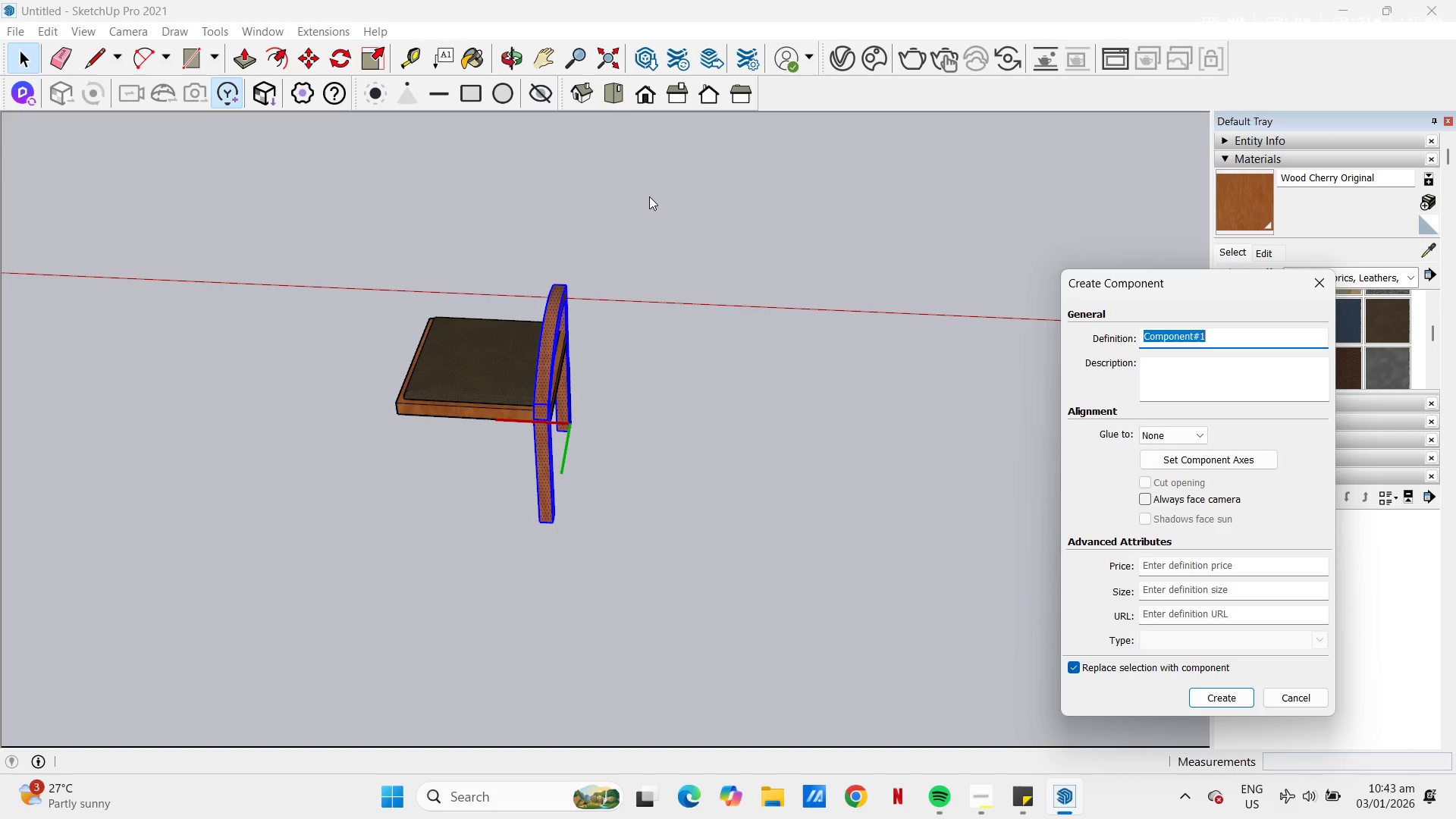 
type(armrest)
 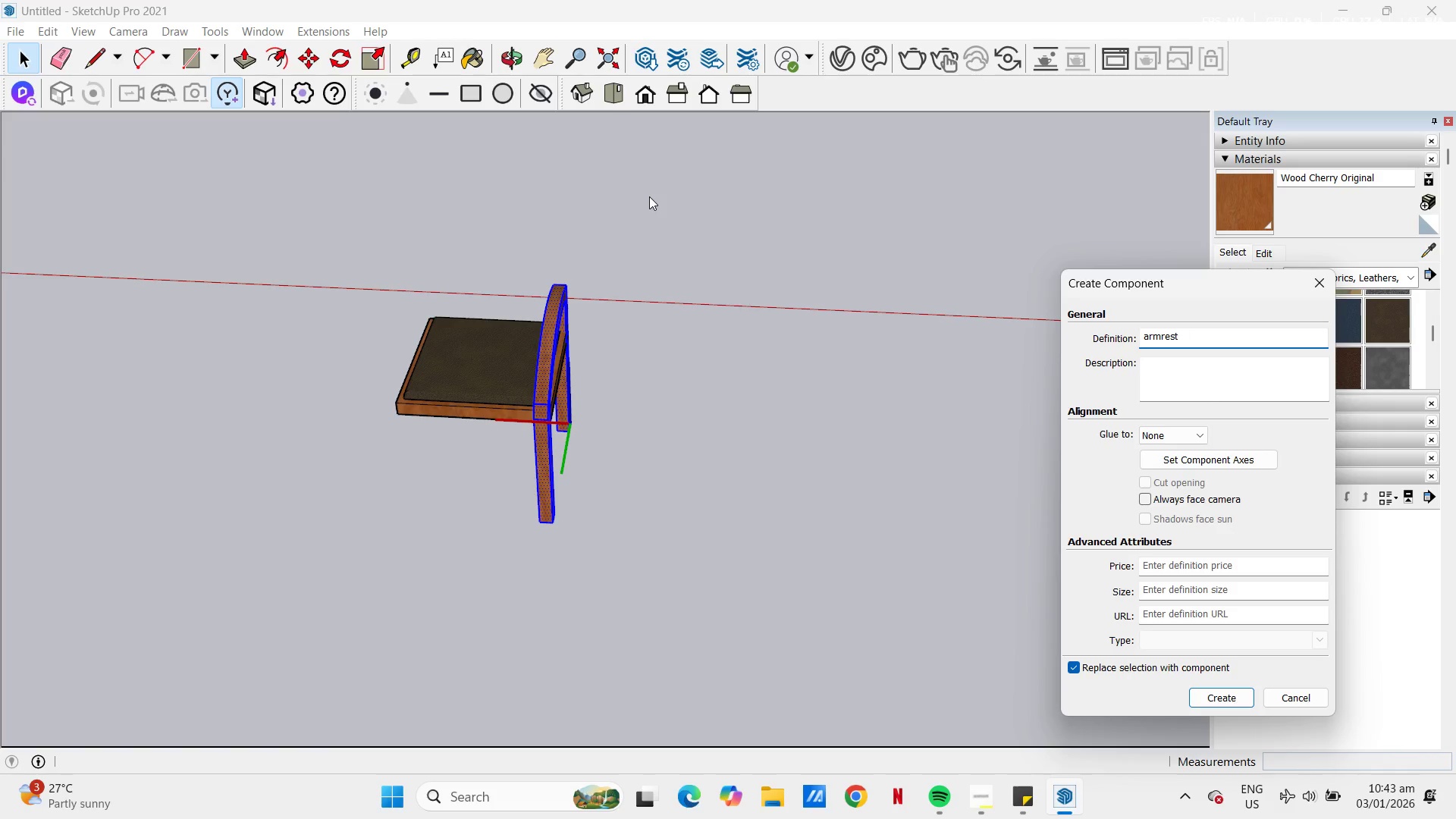 
key(Enter)
 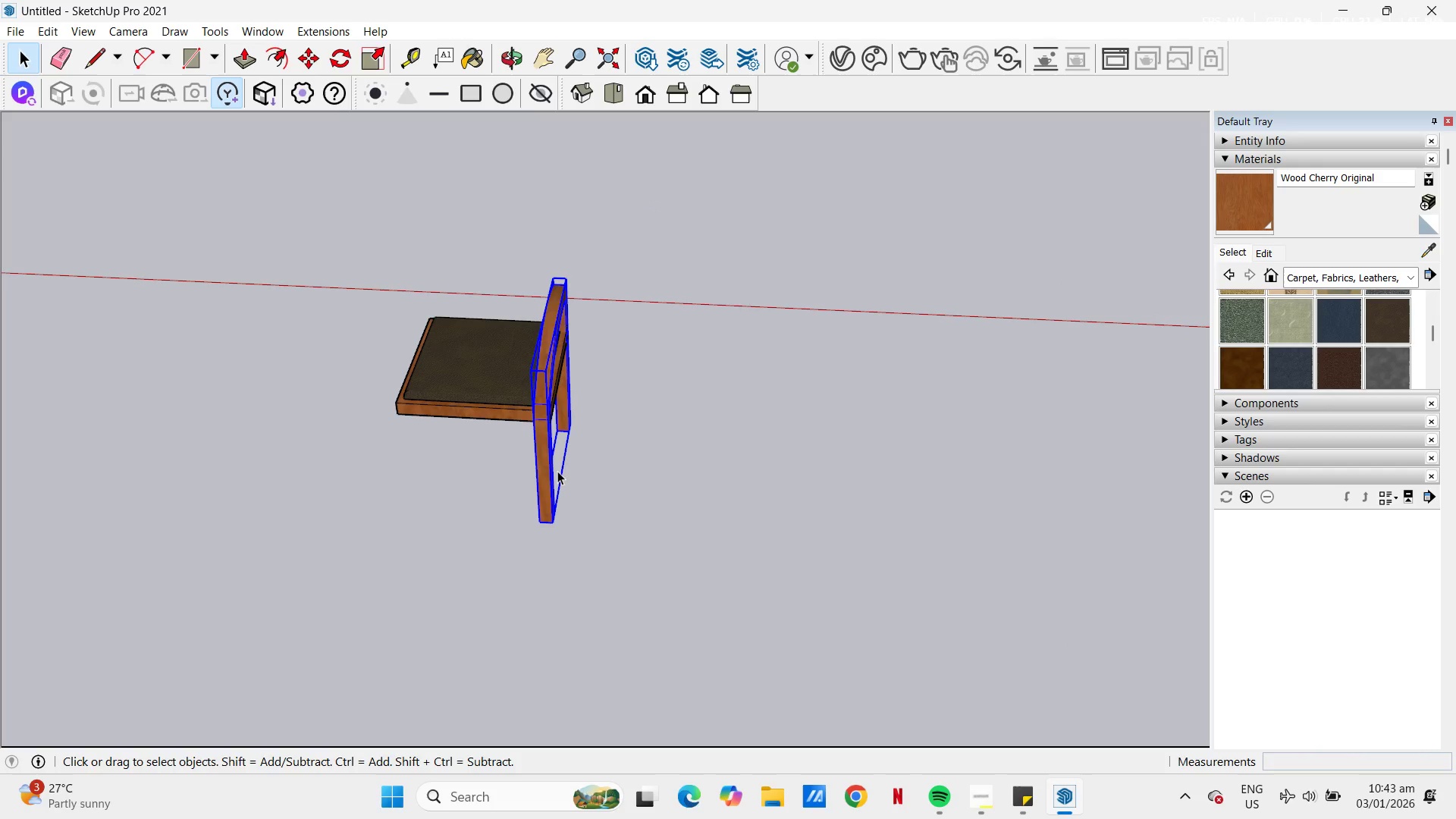 
key(M)
 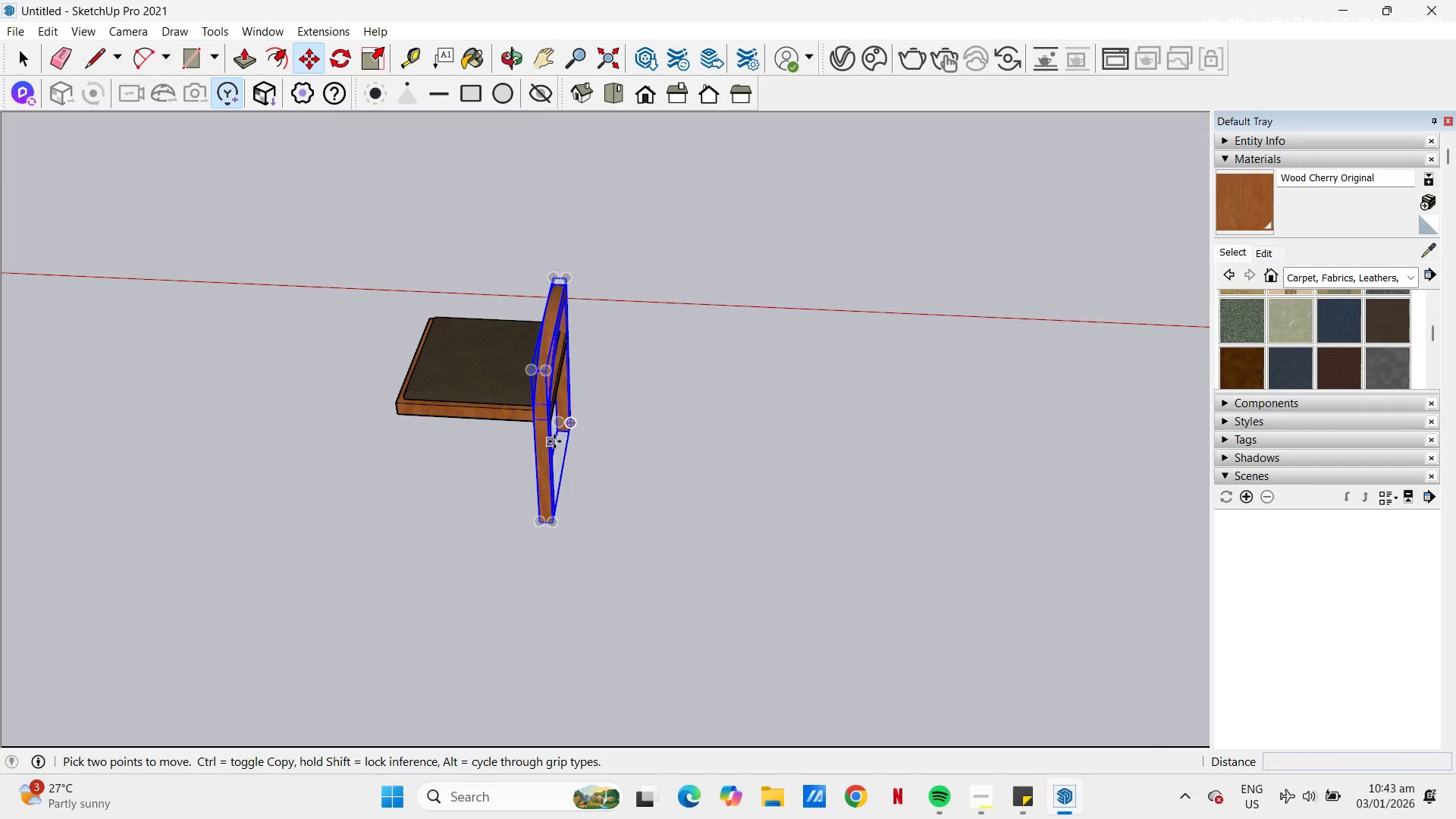 
scroll: coordinate [665, 603], scroll_direction: up, amount: 7.0
 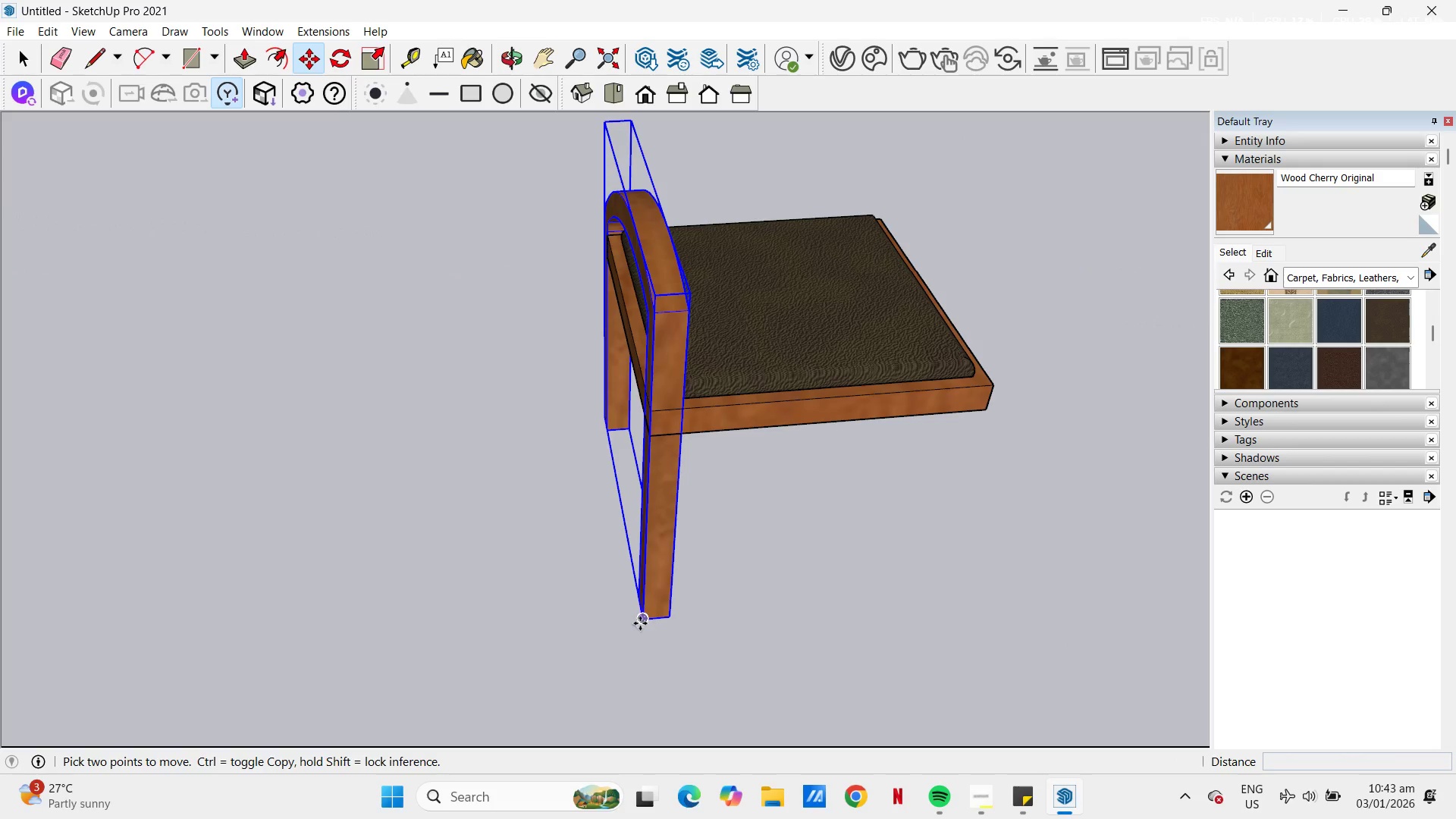 
left_click([641, 623])
 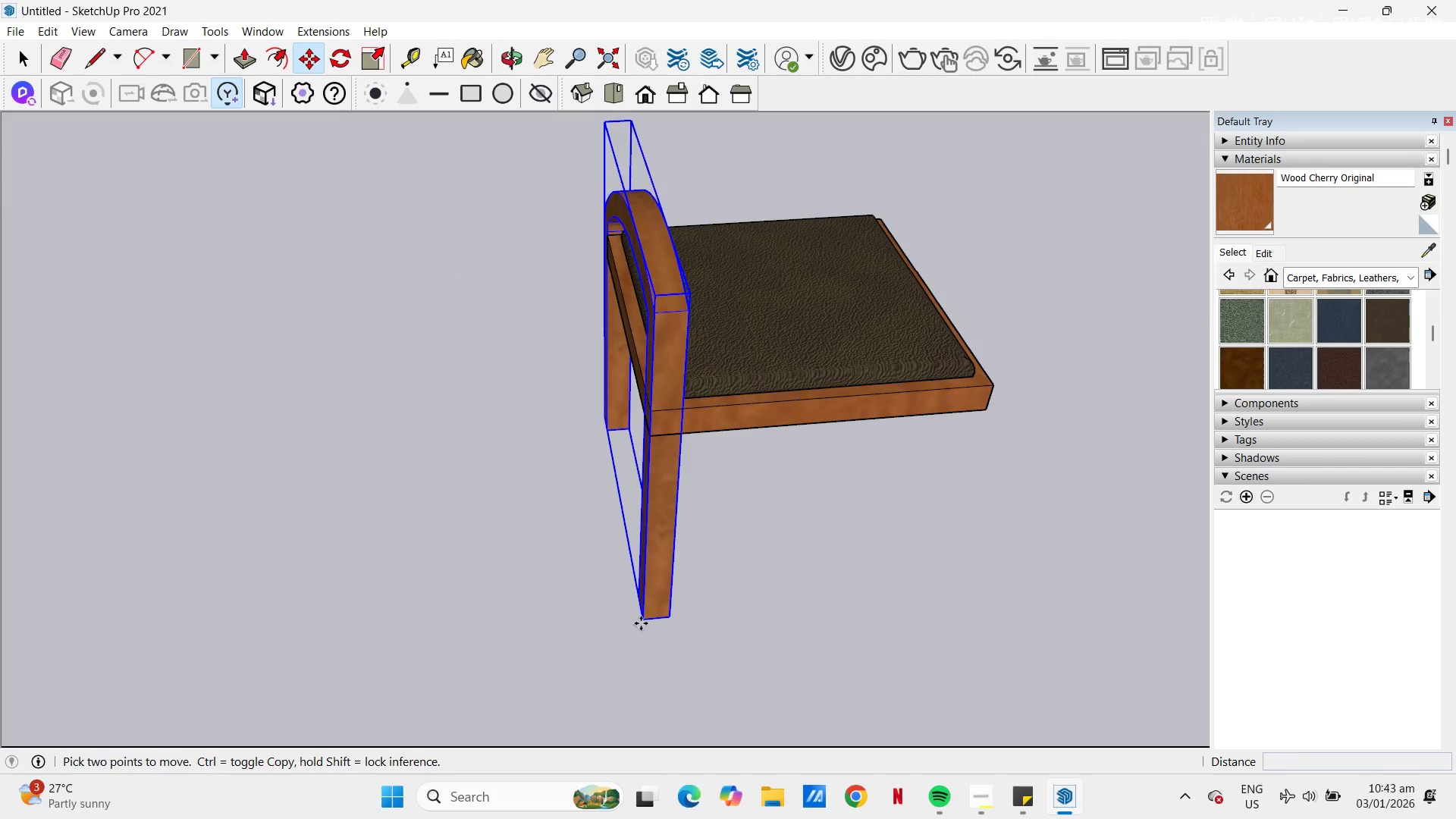 
key(Control+ControlLeft)
 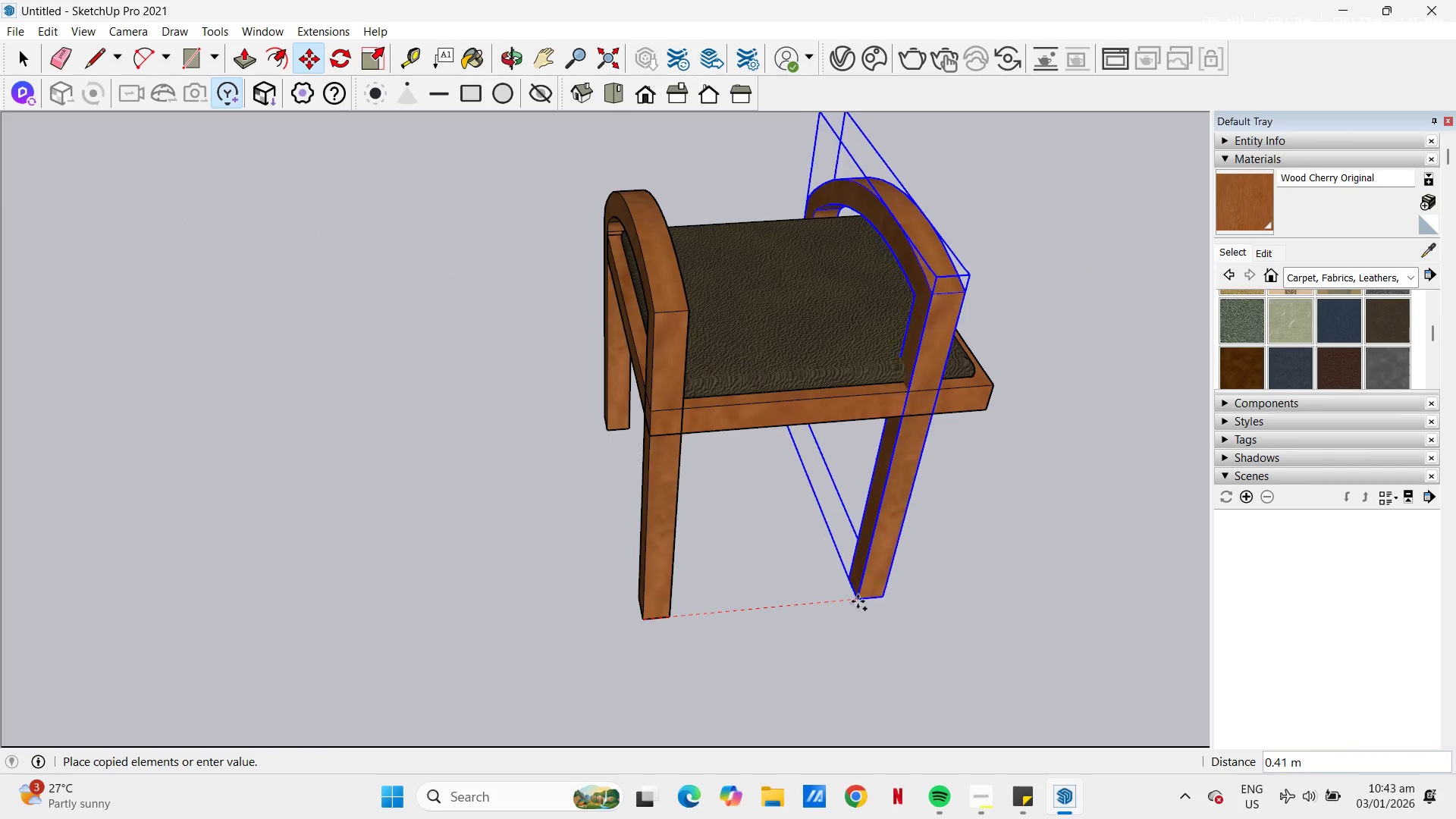 
left_click([861, 607])
 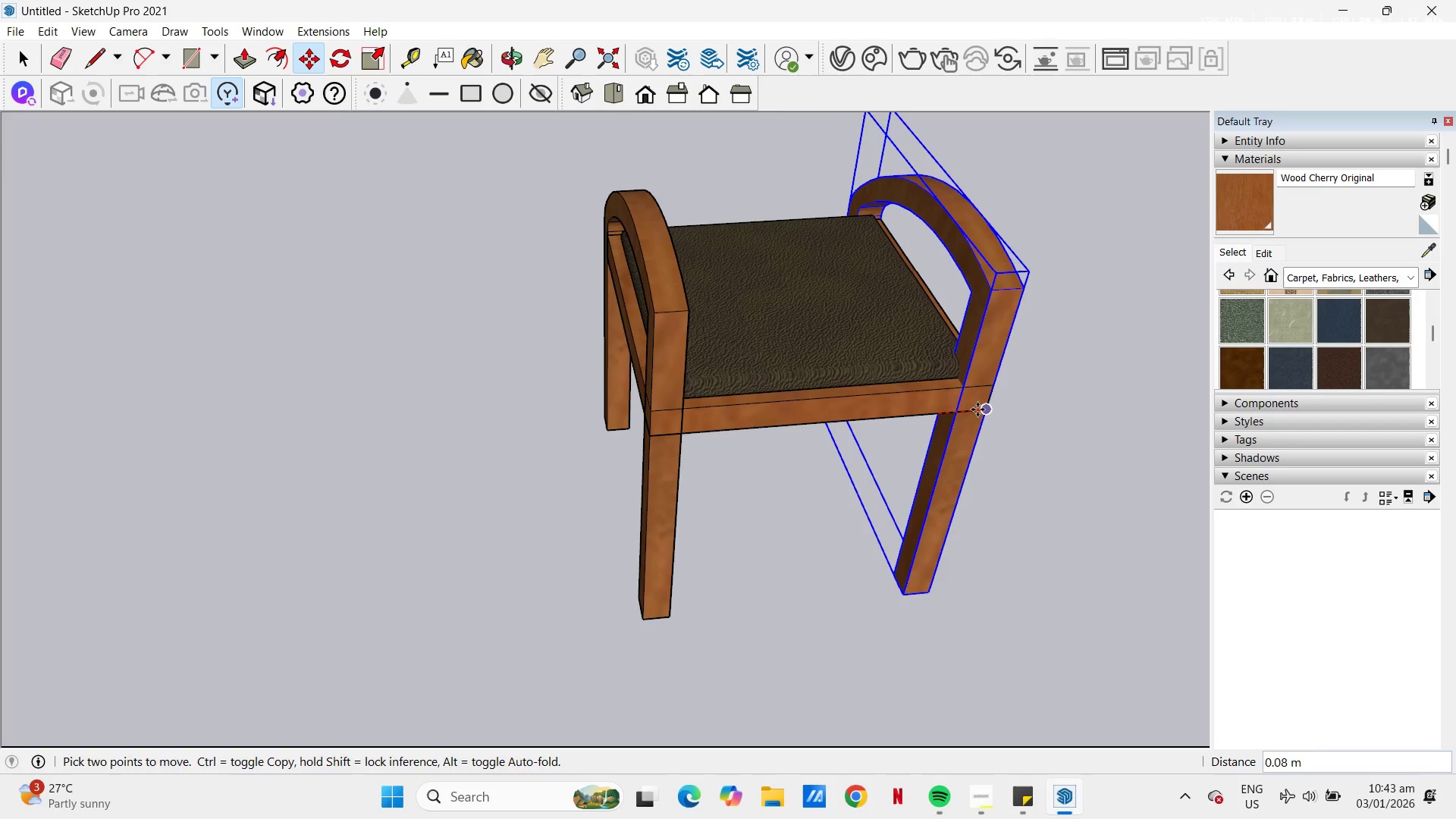 
left_click([983, 410])
 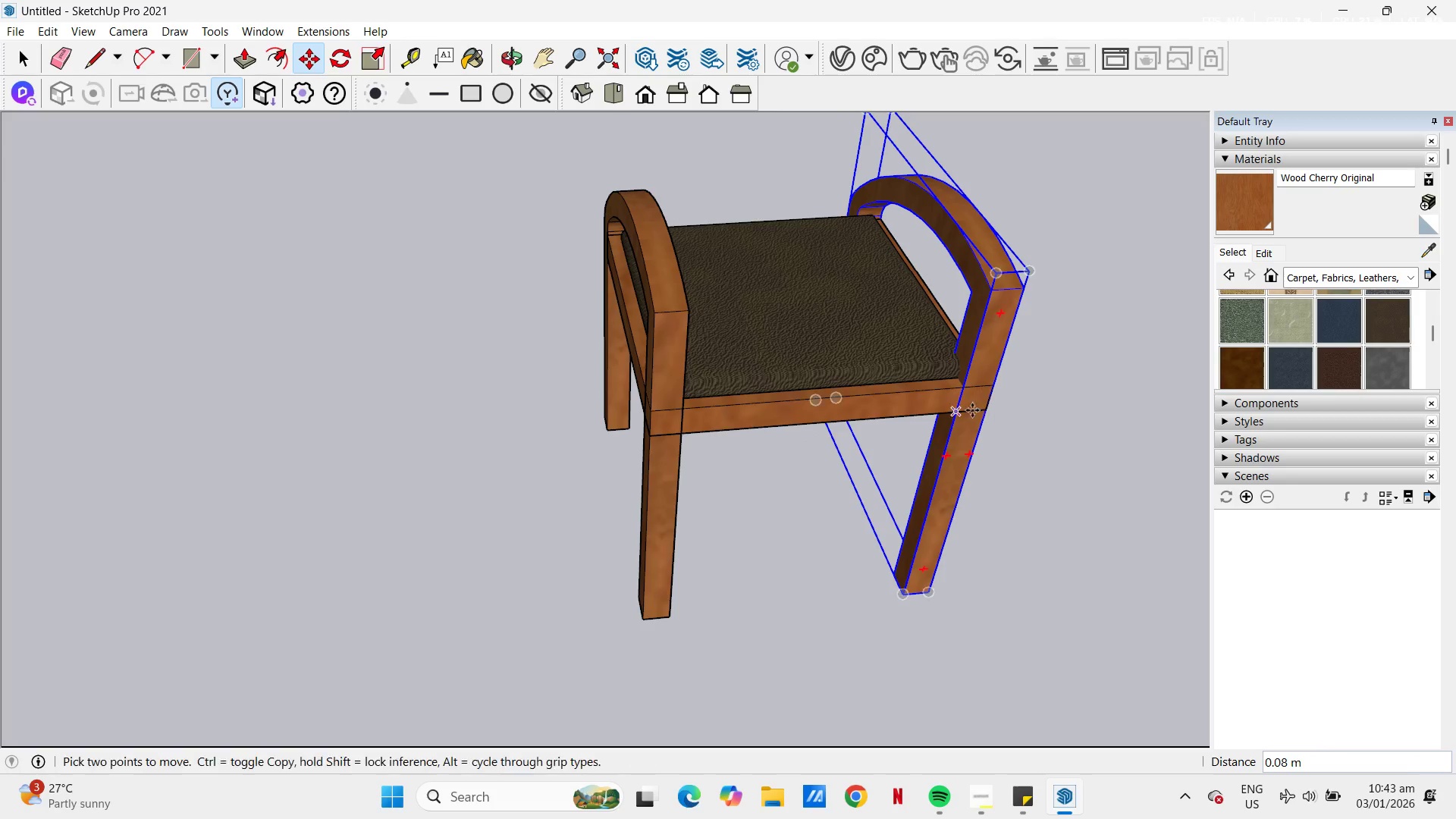 
scroll: coordinate [875, 384], scroll_direction: down, amount: 2.0
 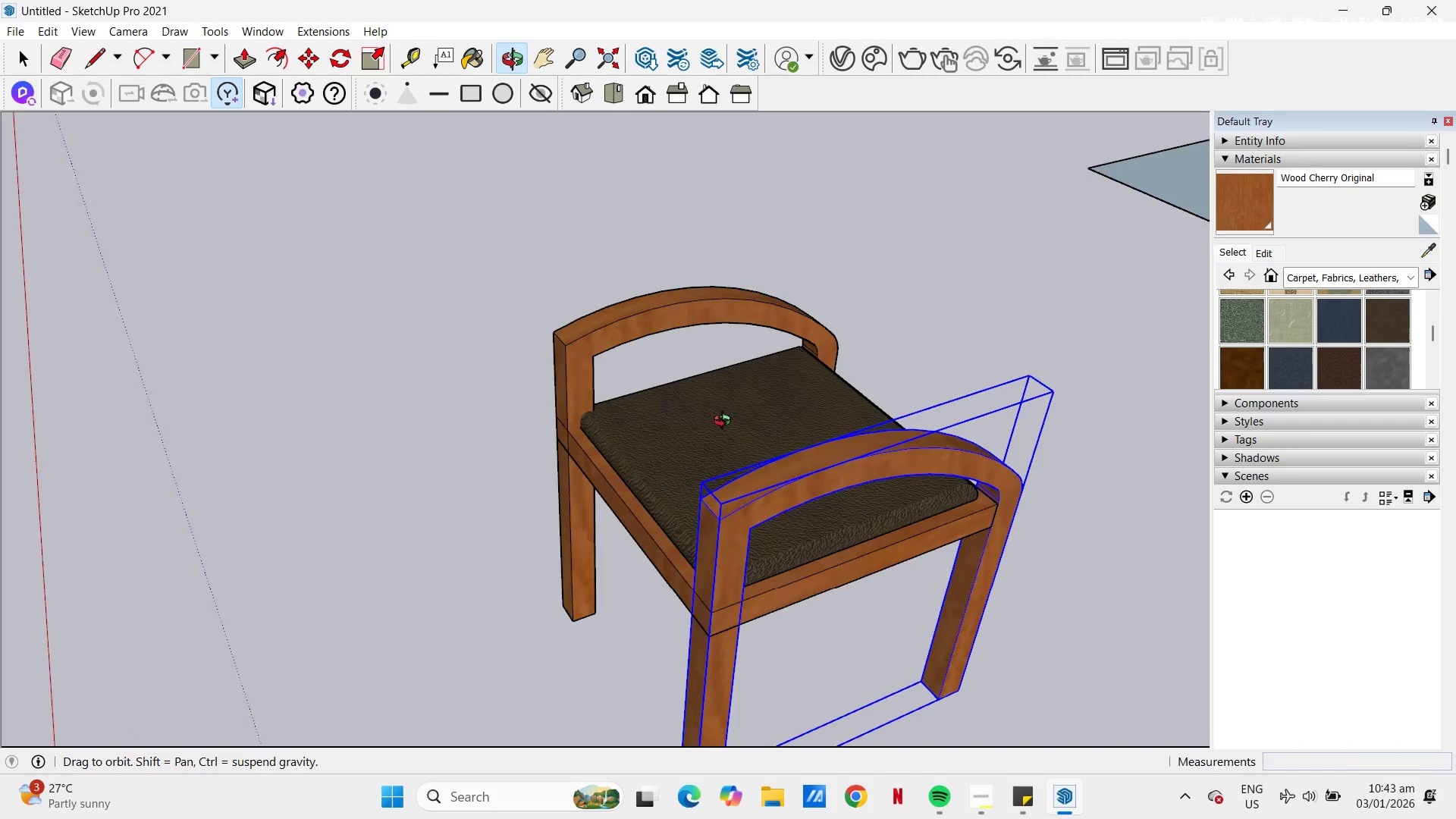 
key(T)
 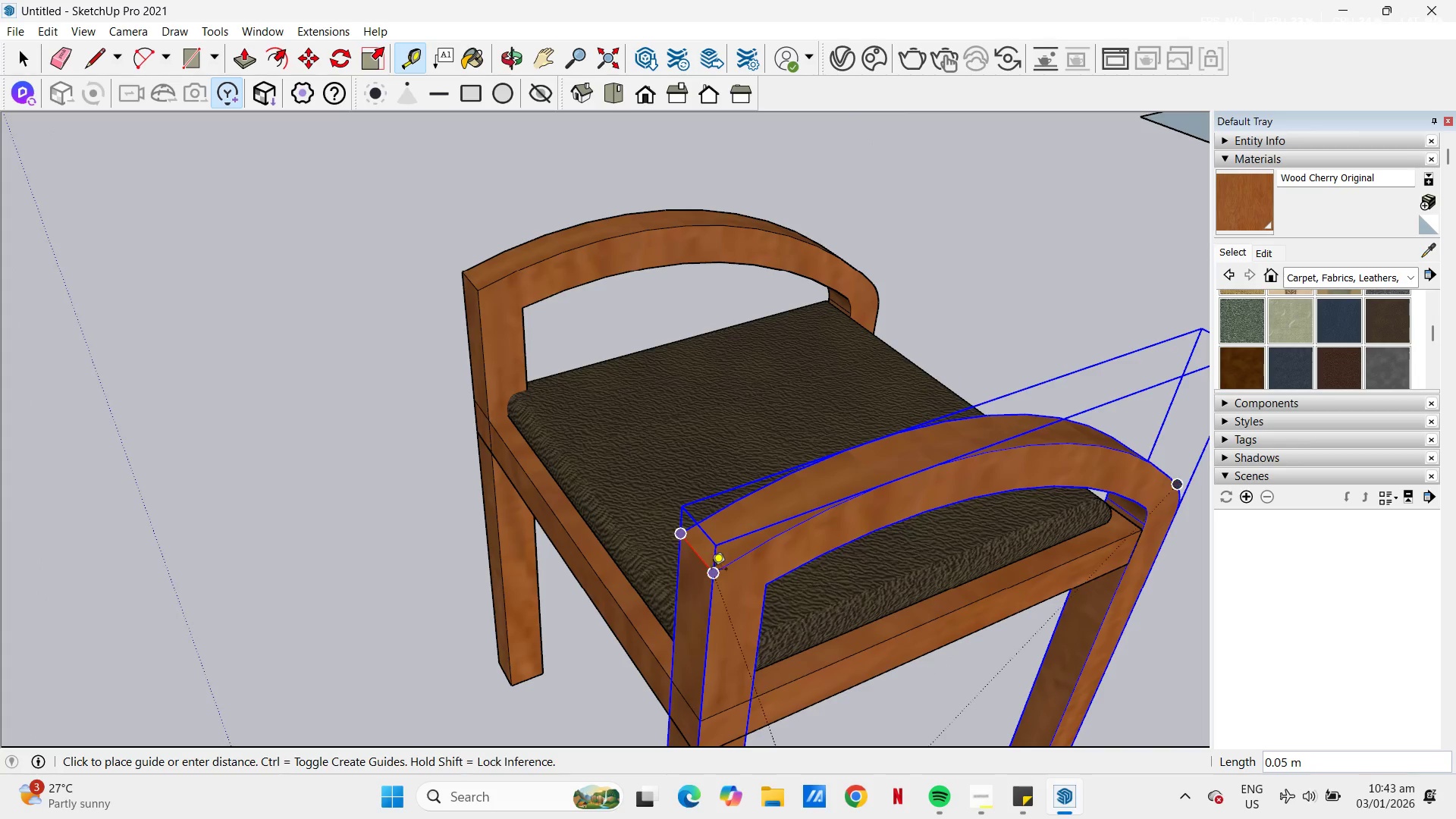 
scroll: coordinate [736, 457], scroll_direction: up, amount: 4.0
 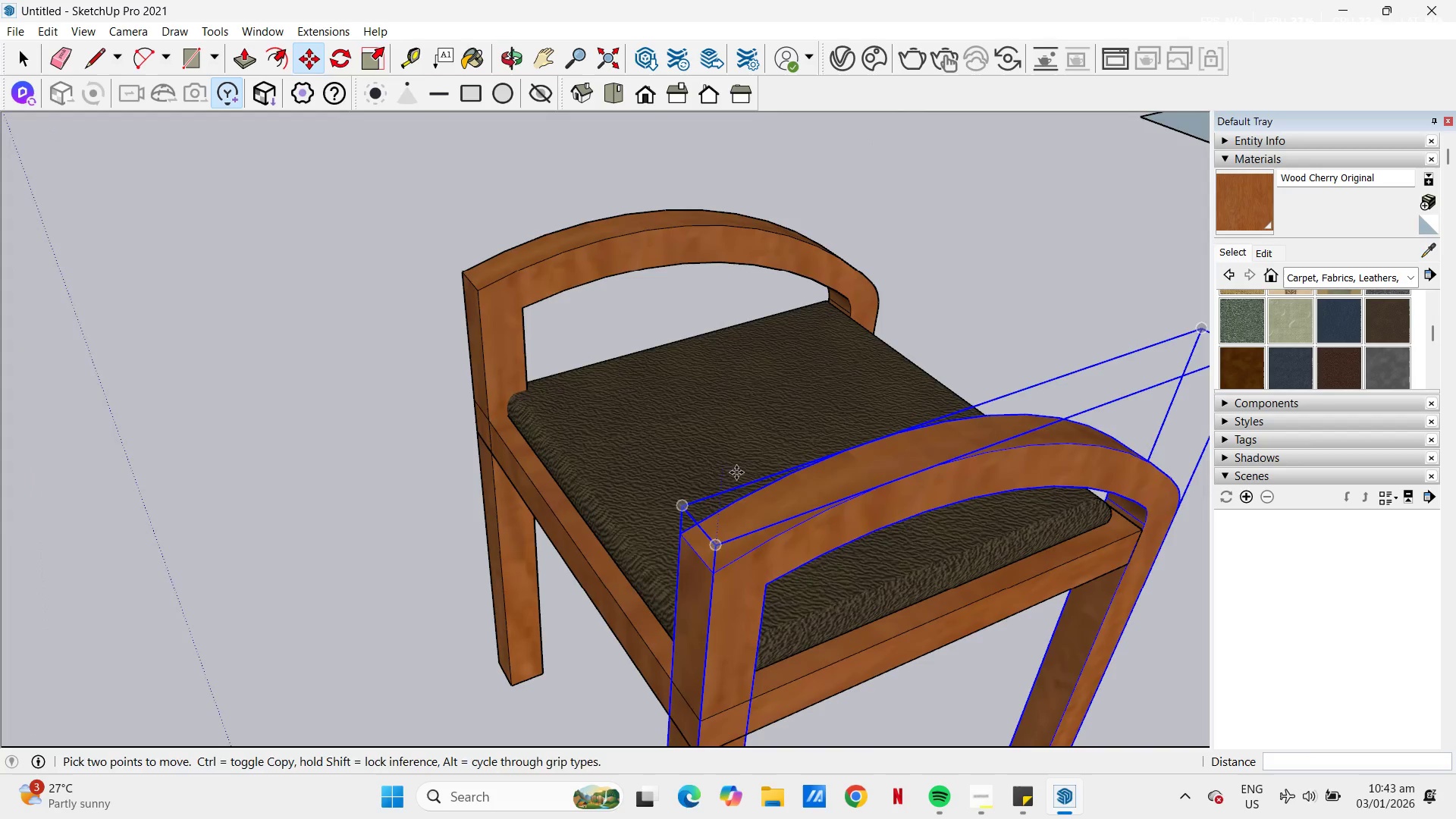 
key(Escape)
 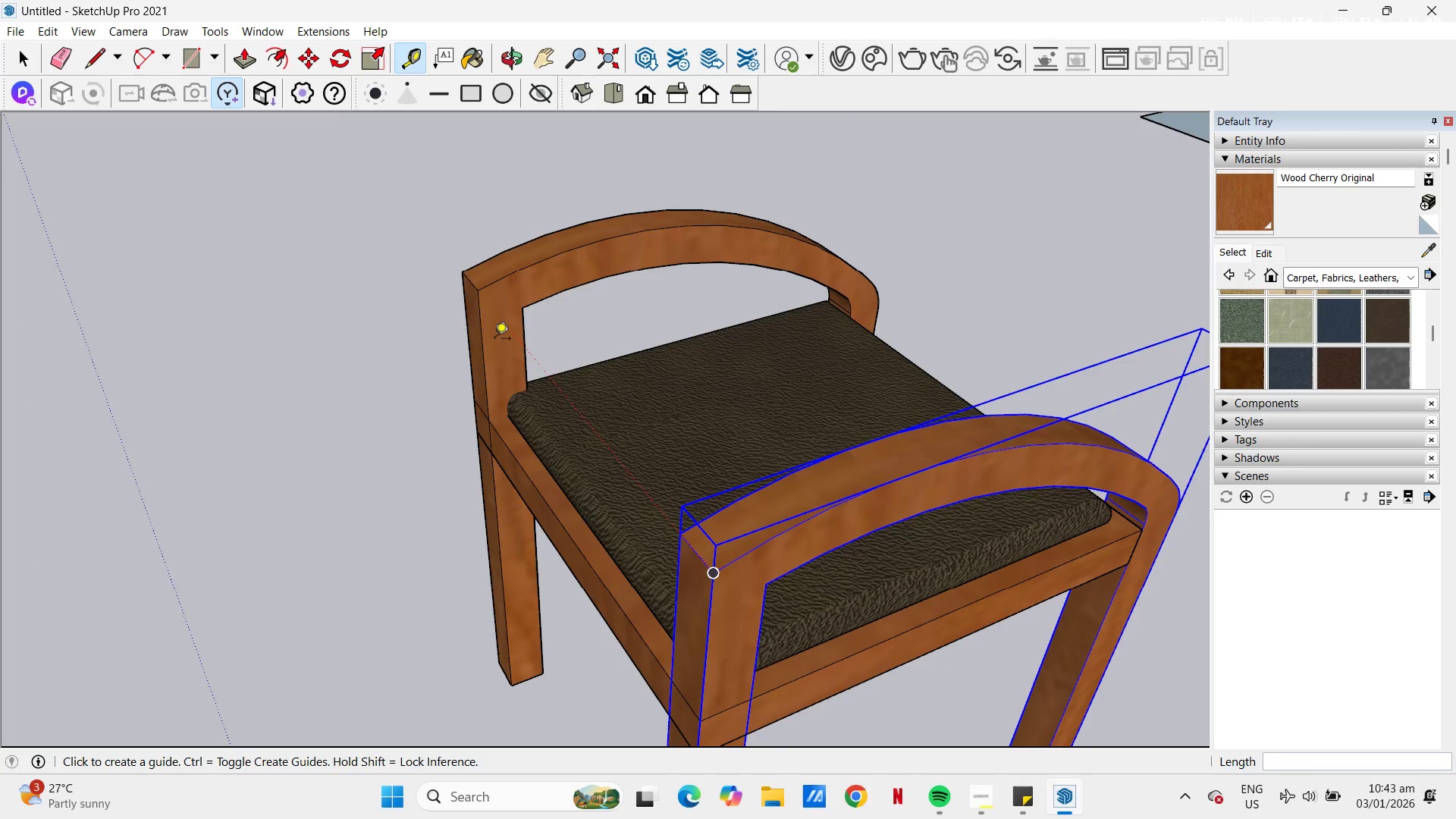 
key(Space)
 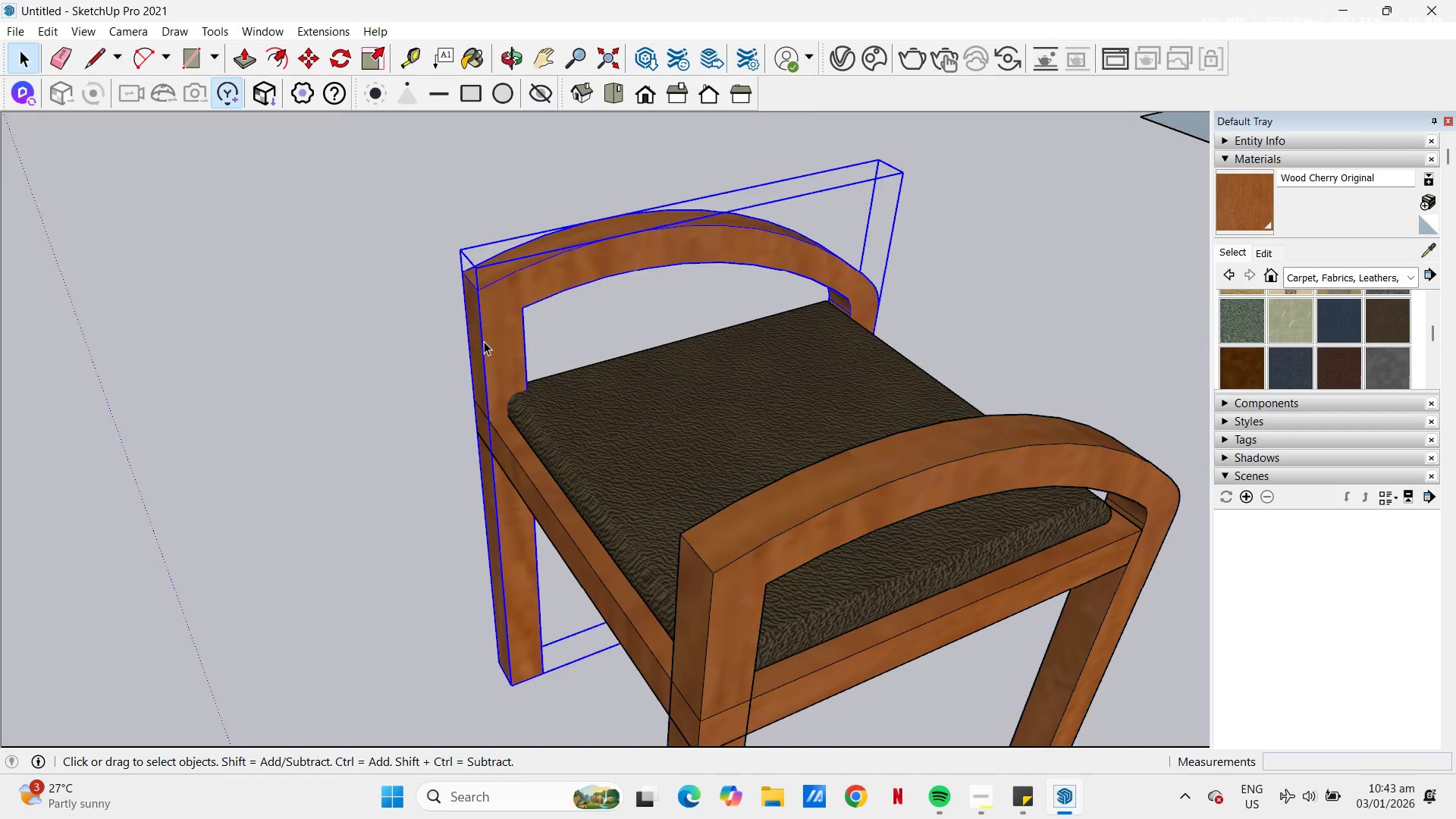 
double_click([492, 336])
 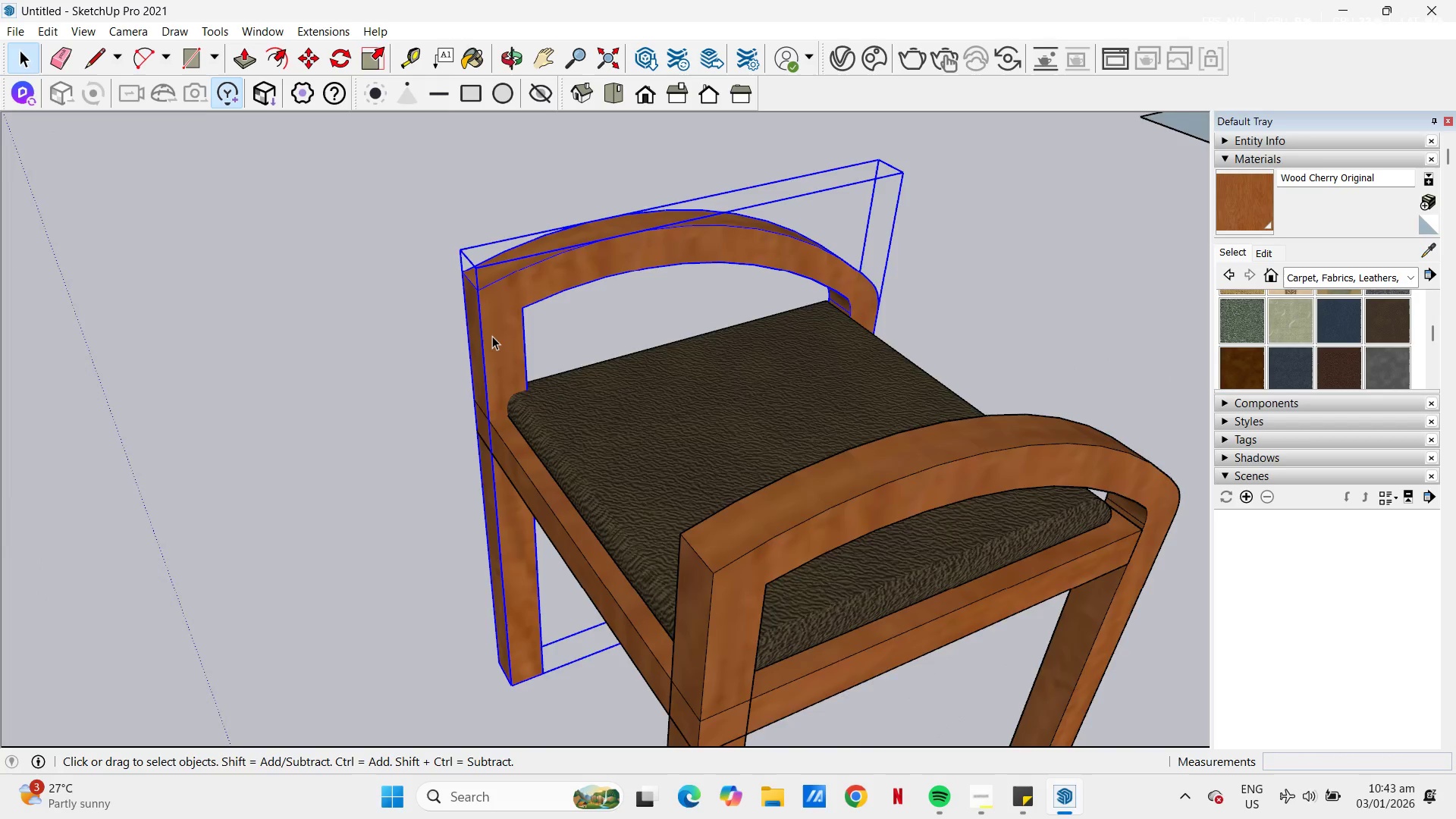 
triple_click([492, 336])
 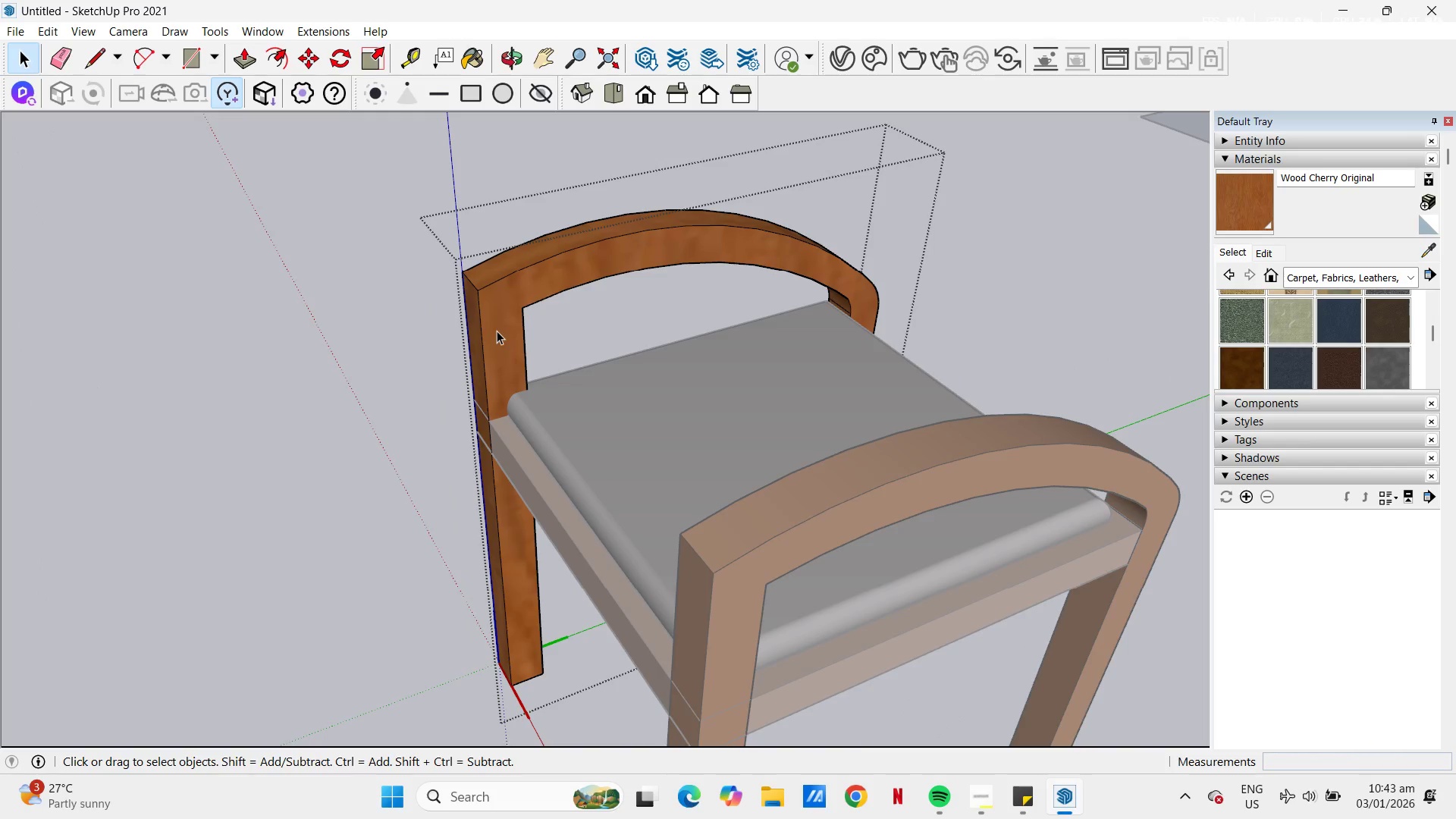 
key(P)
 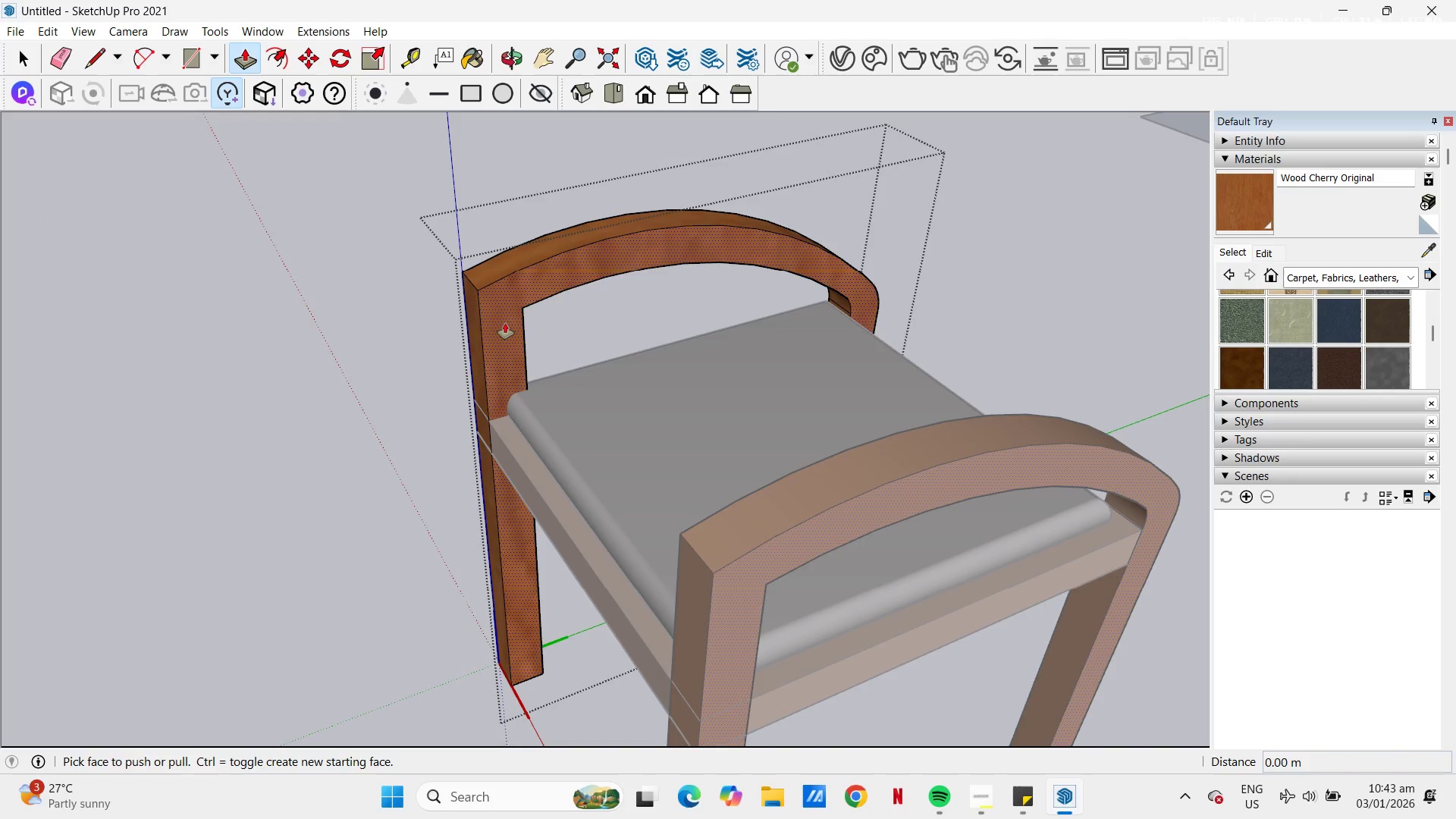 
left_click([505, 323])
 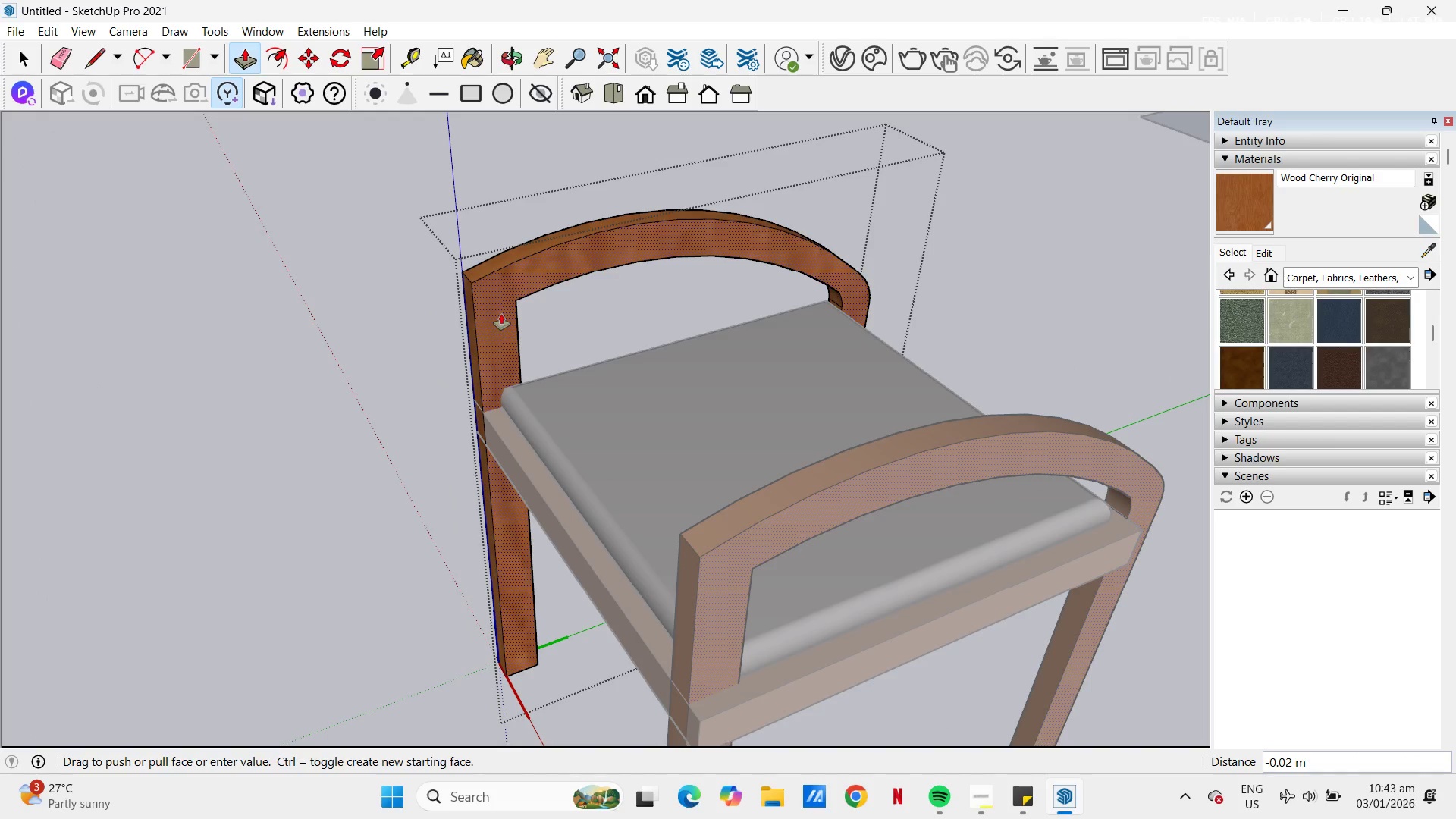 
key(NumpadDecimal)
 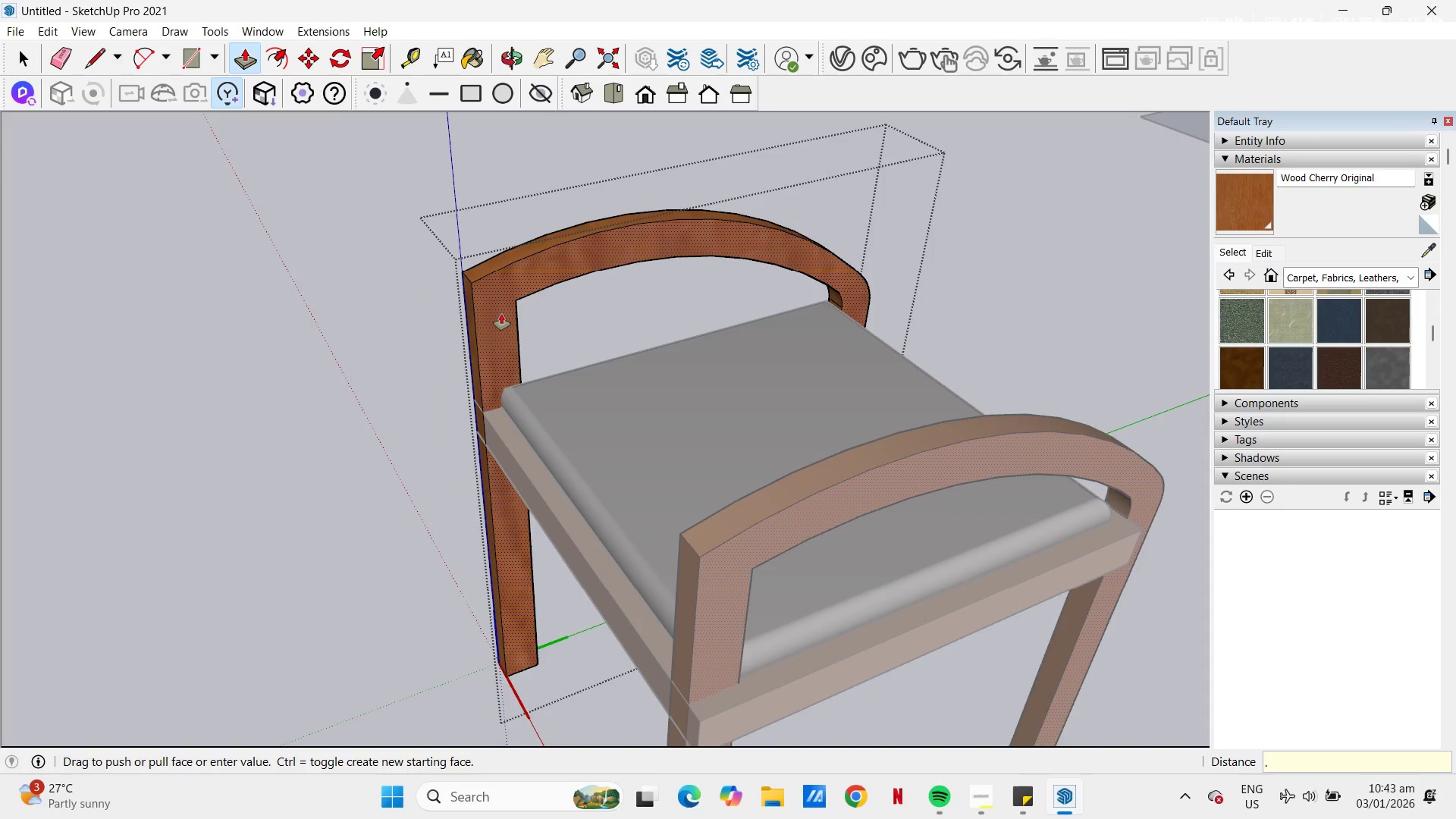 
key(Numpad0)
 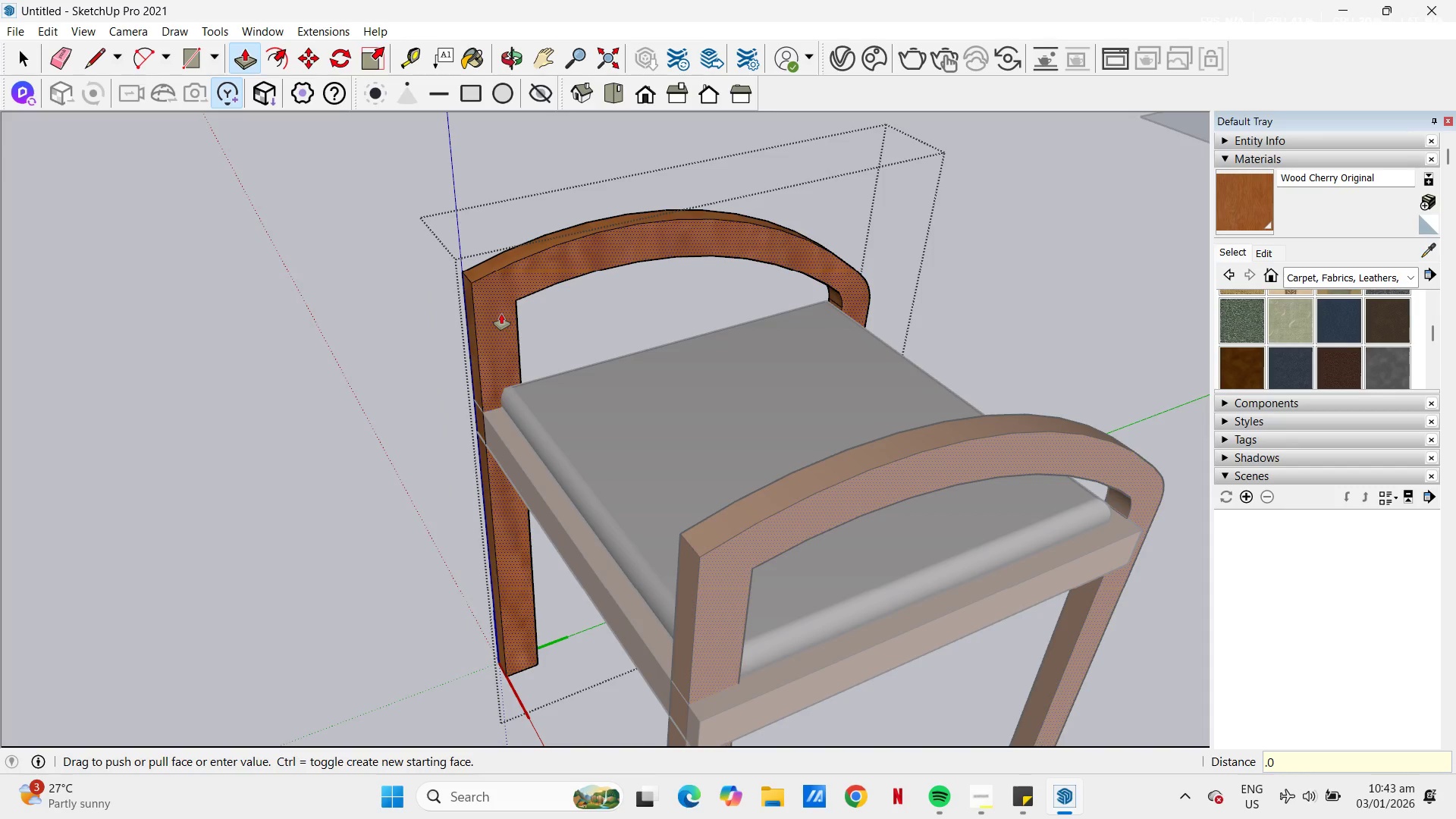 
key(Numpad2)
 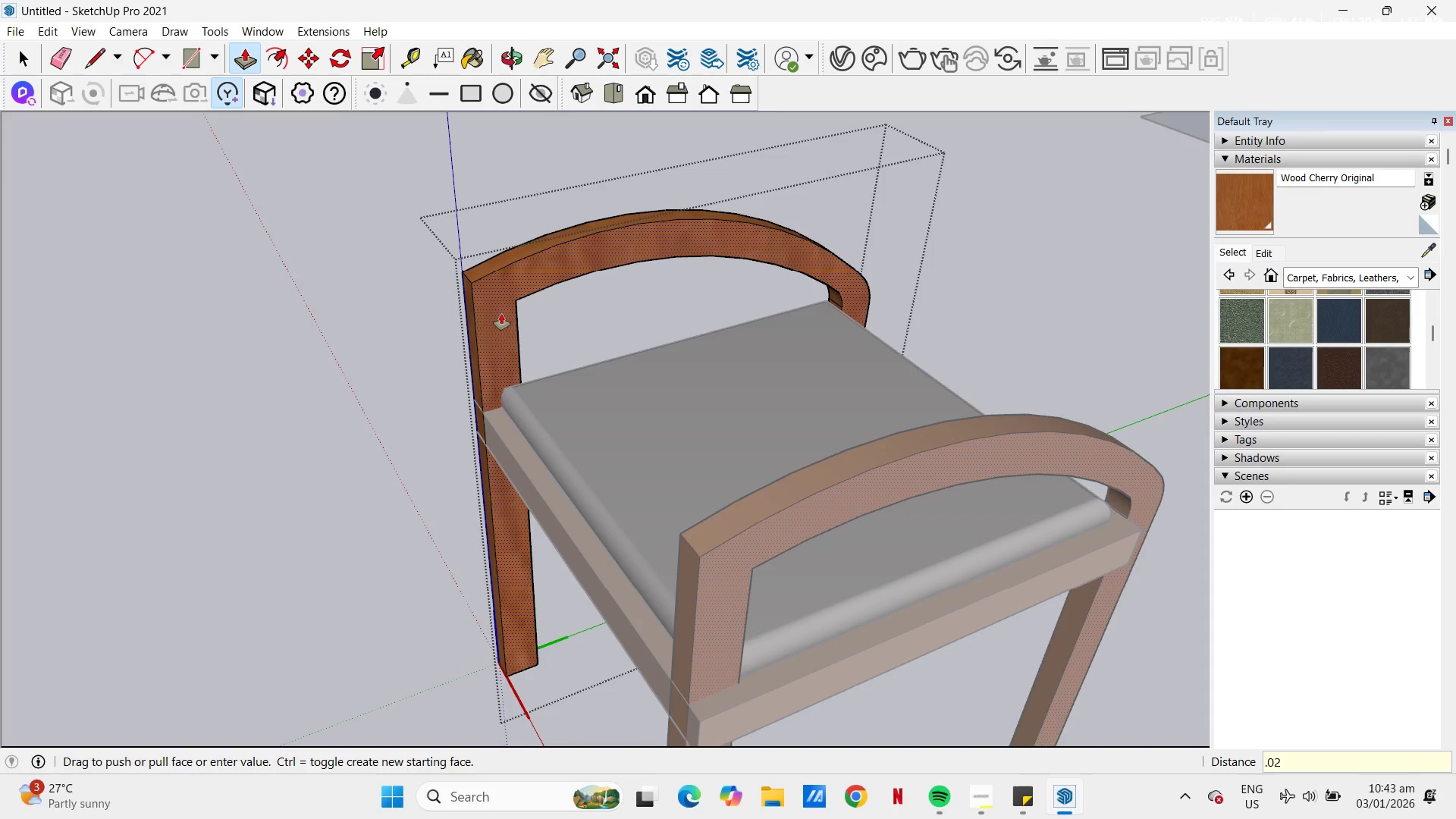 
key(NumpadEnter)
 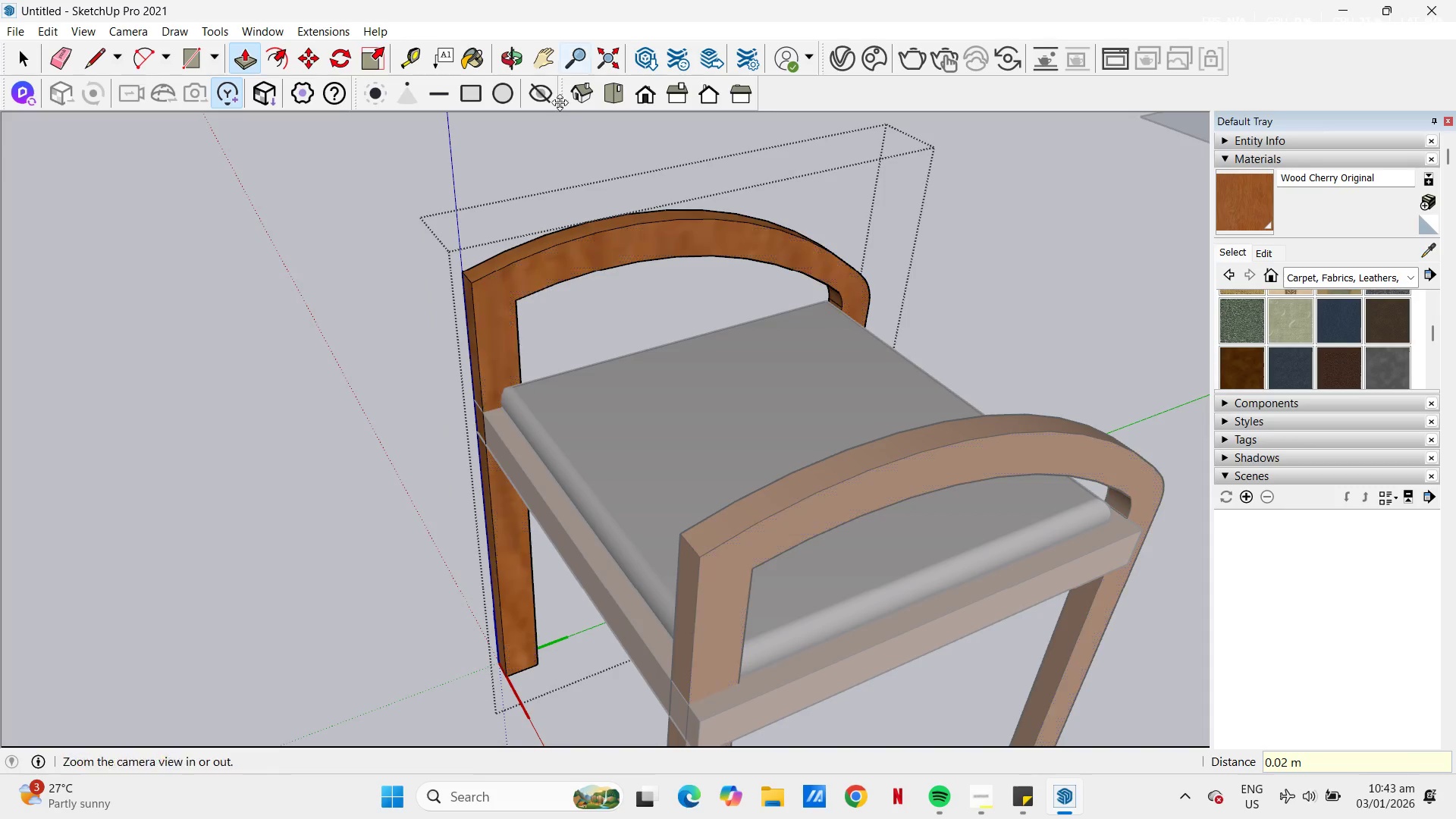 
scroll: coordinate [824, 193], scroll_direction: down, amount: 3.0
 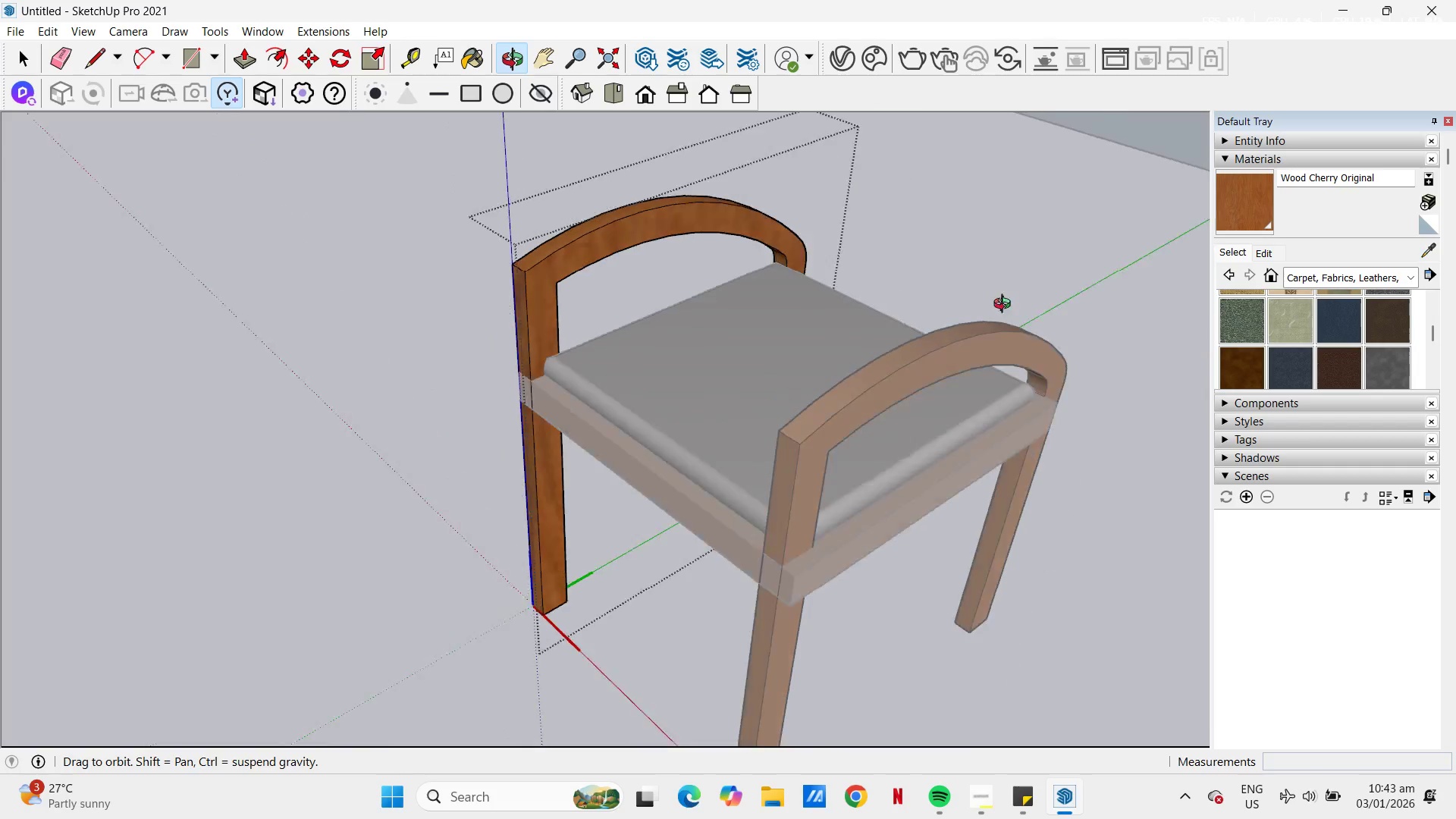 
key(Escape)
 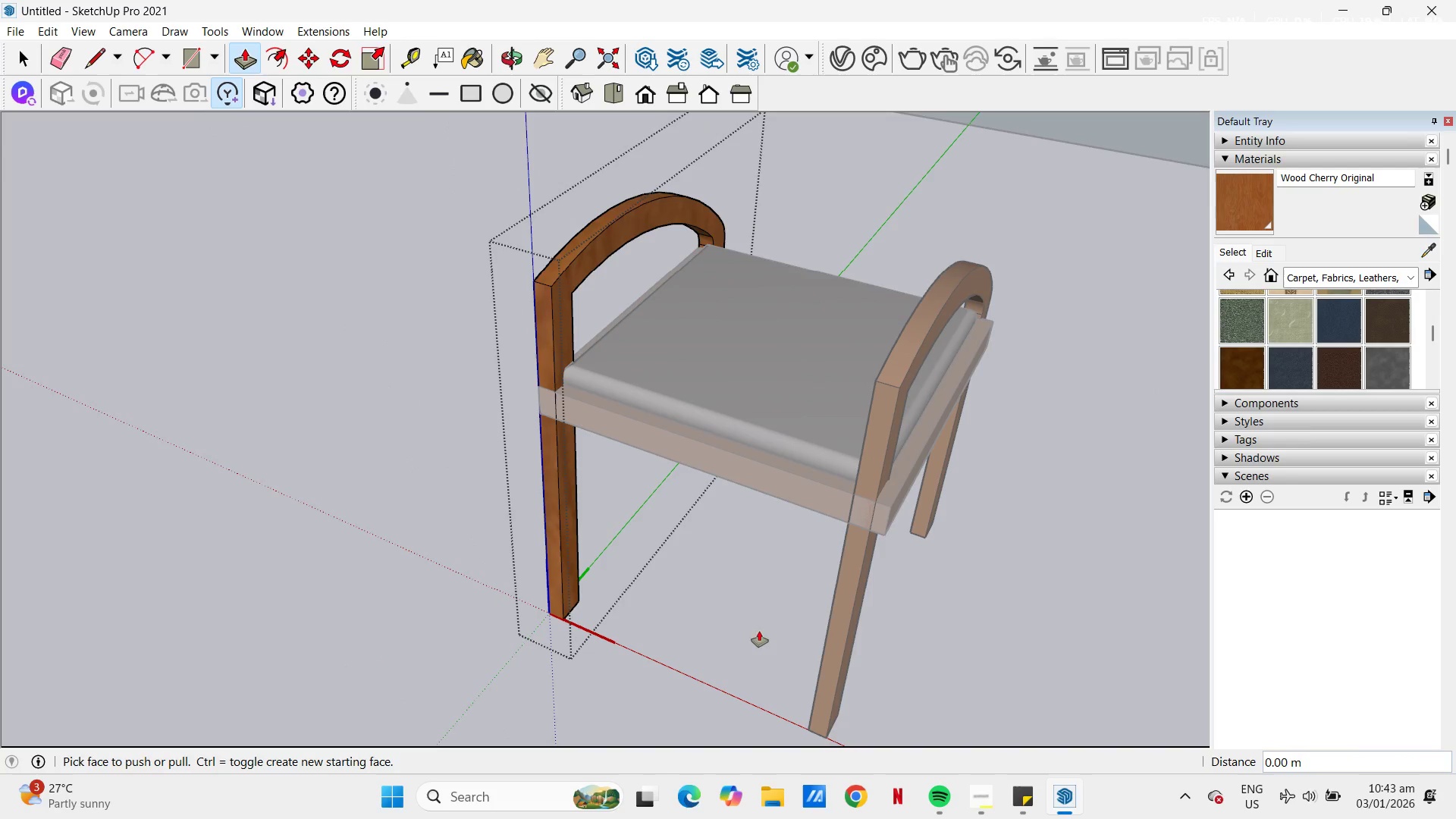 
key(Escape)
 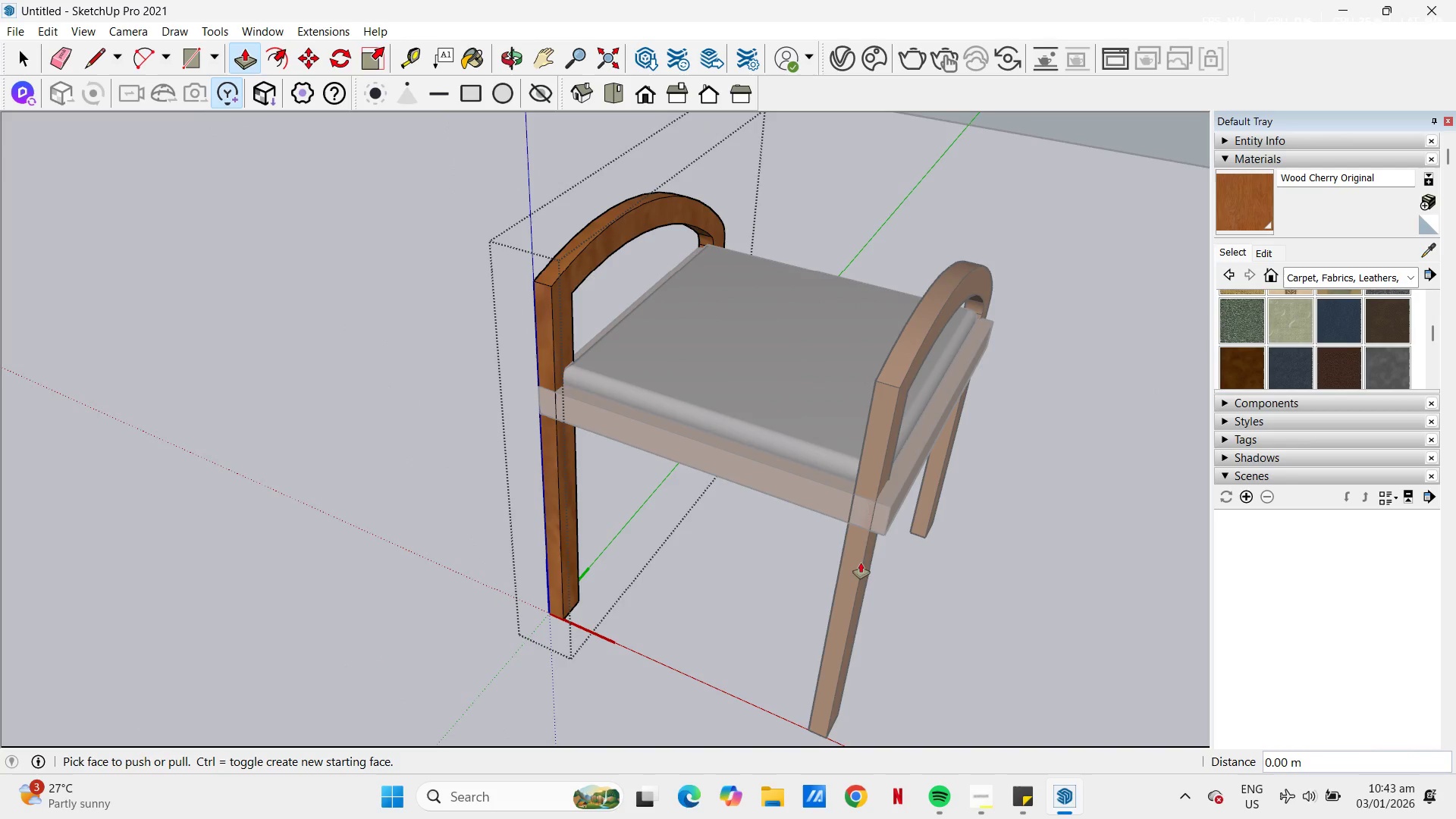 
scroll: coordinate [1120, 306], scroll_direction: down, amount: 1.0
 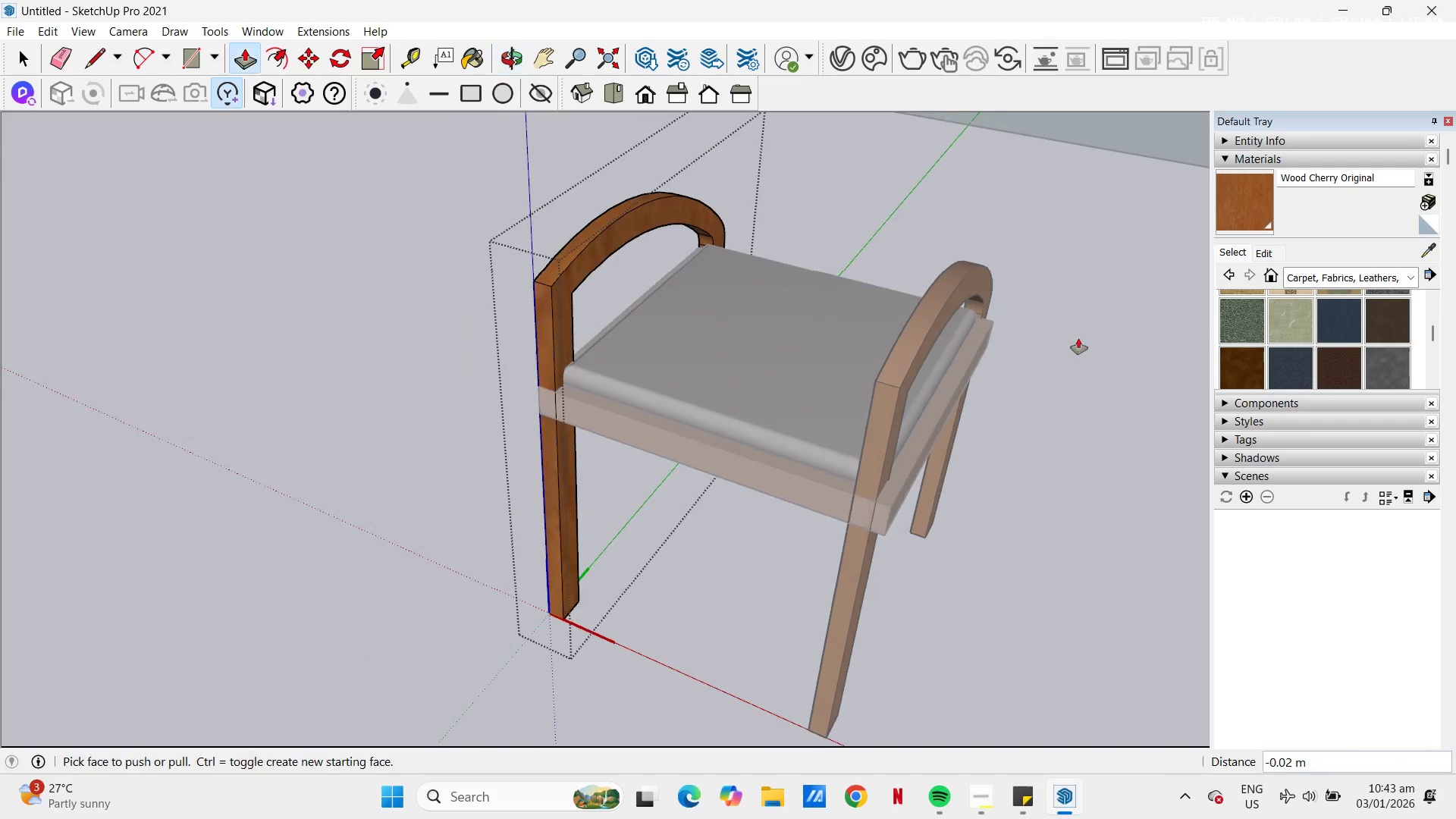 
key(Escape)
 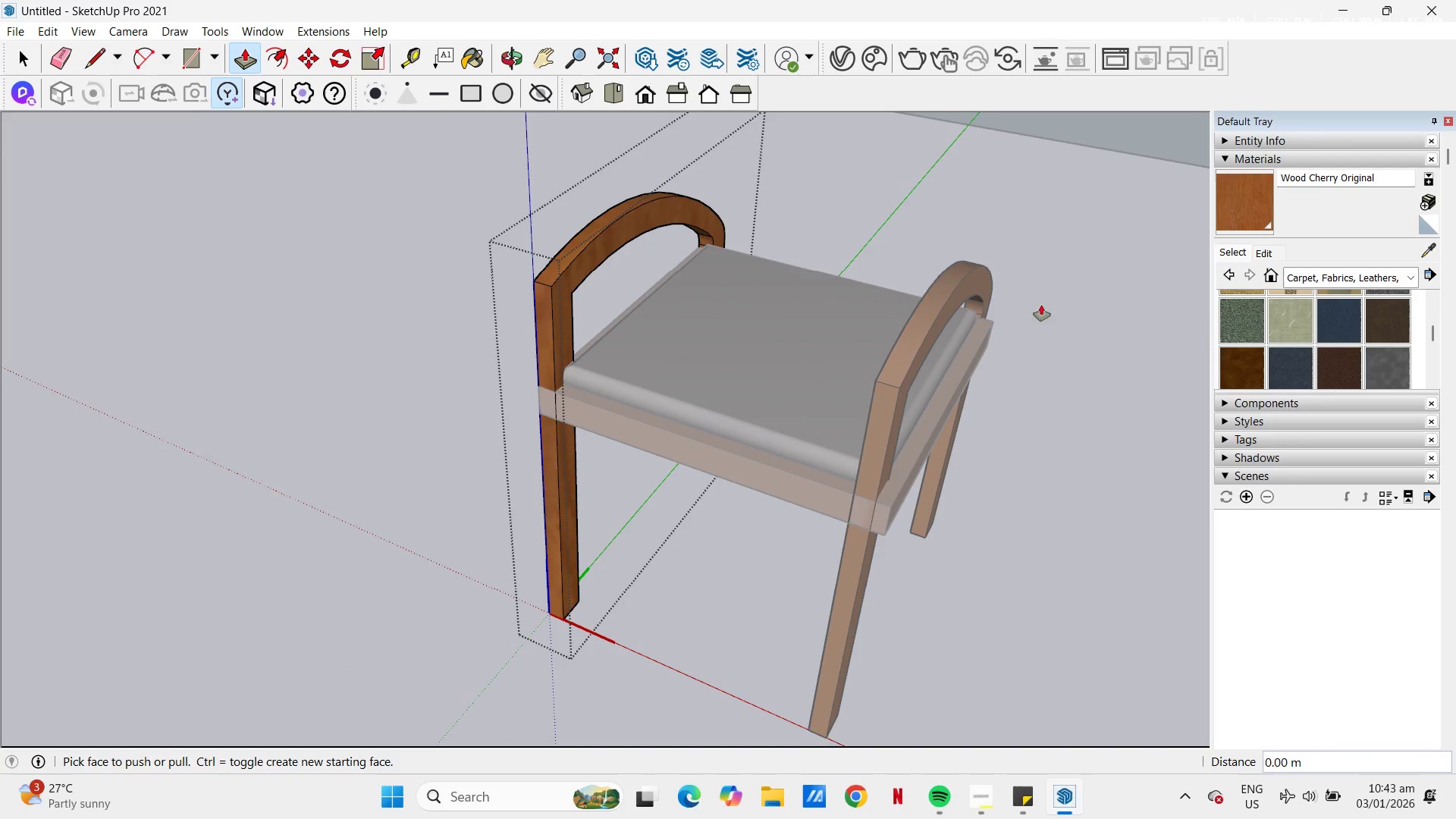 
key(Escape)
 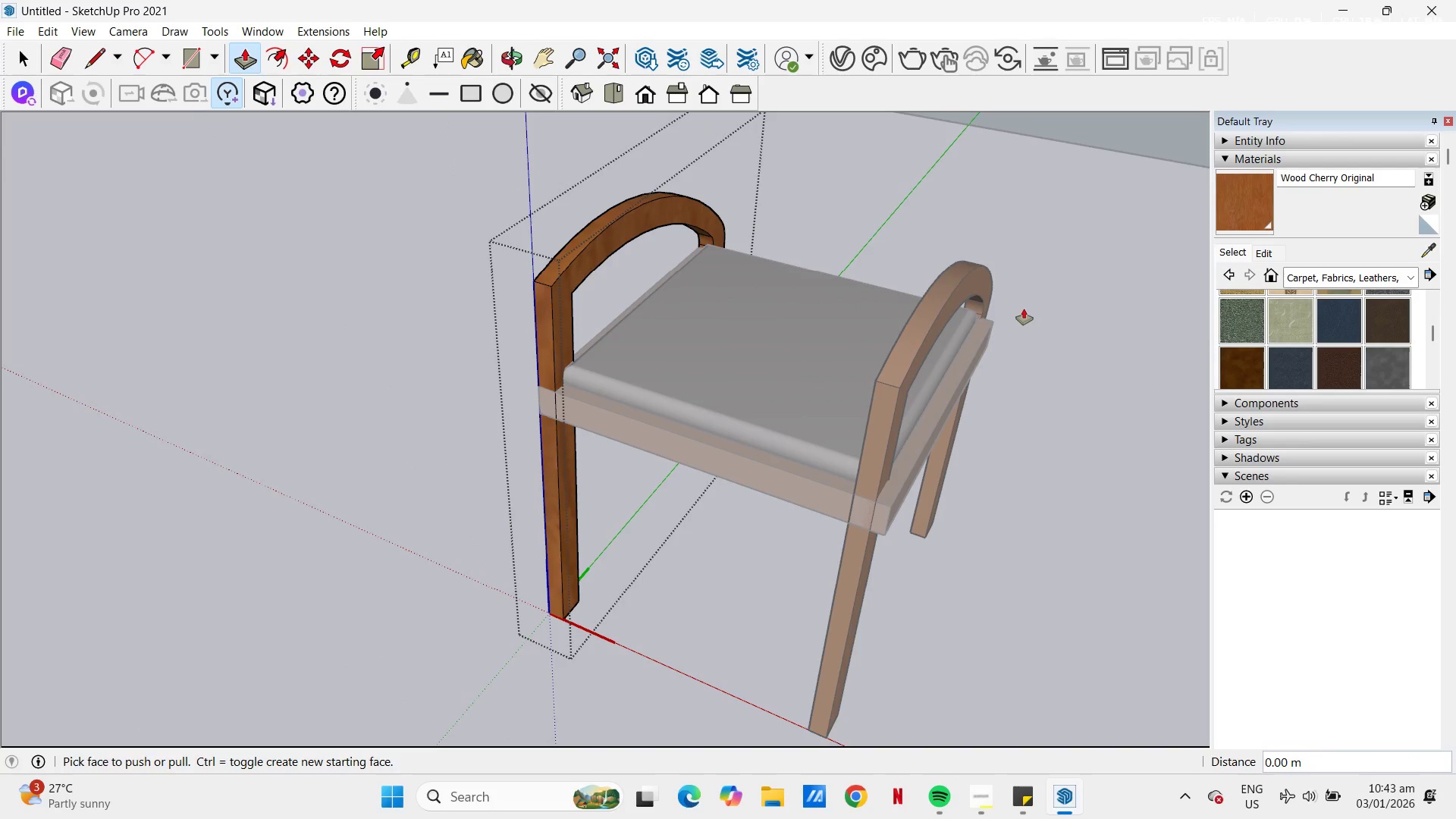 
key(Space)
 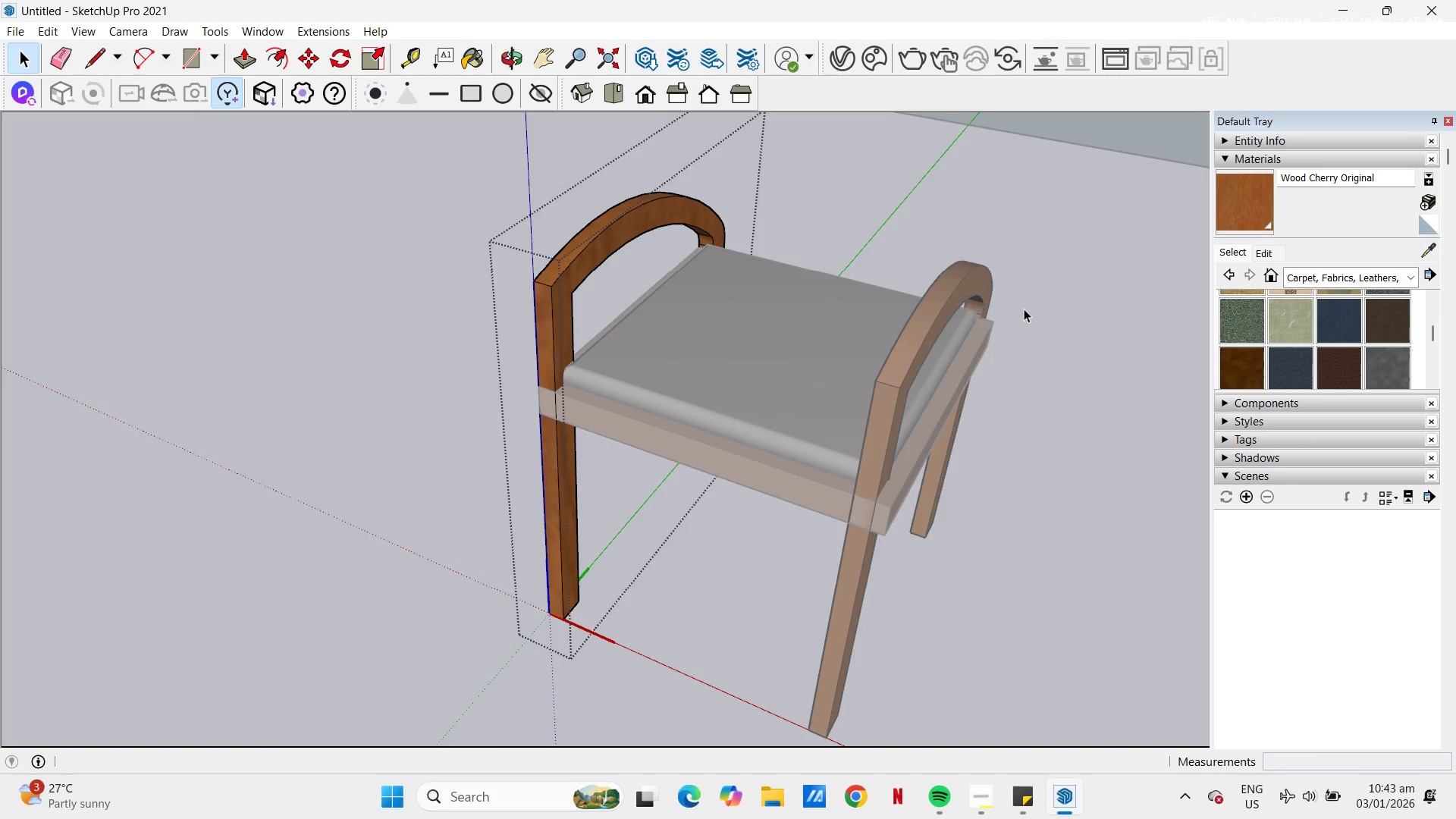 
left_click([1024, 309])
 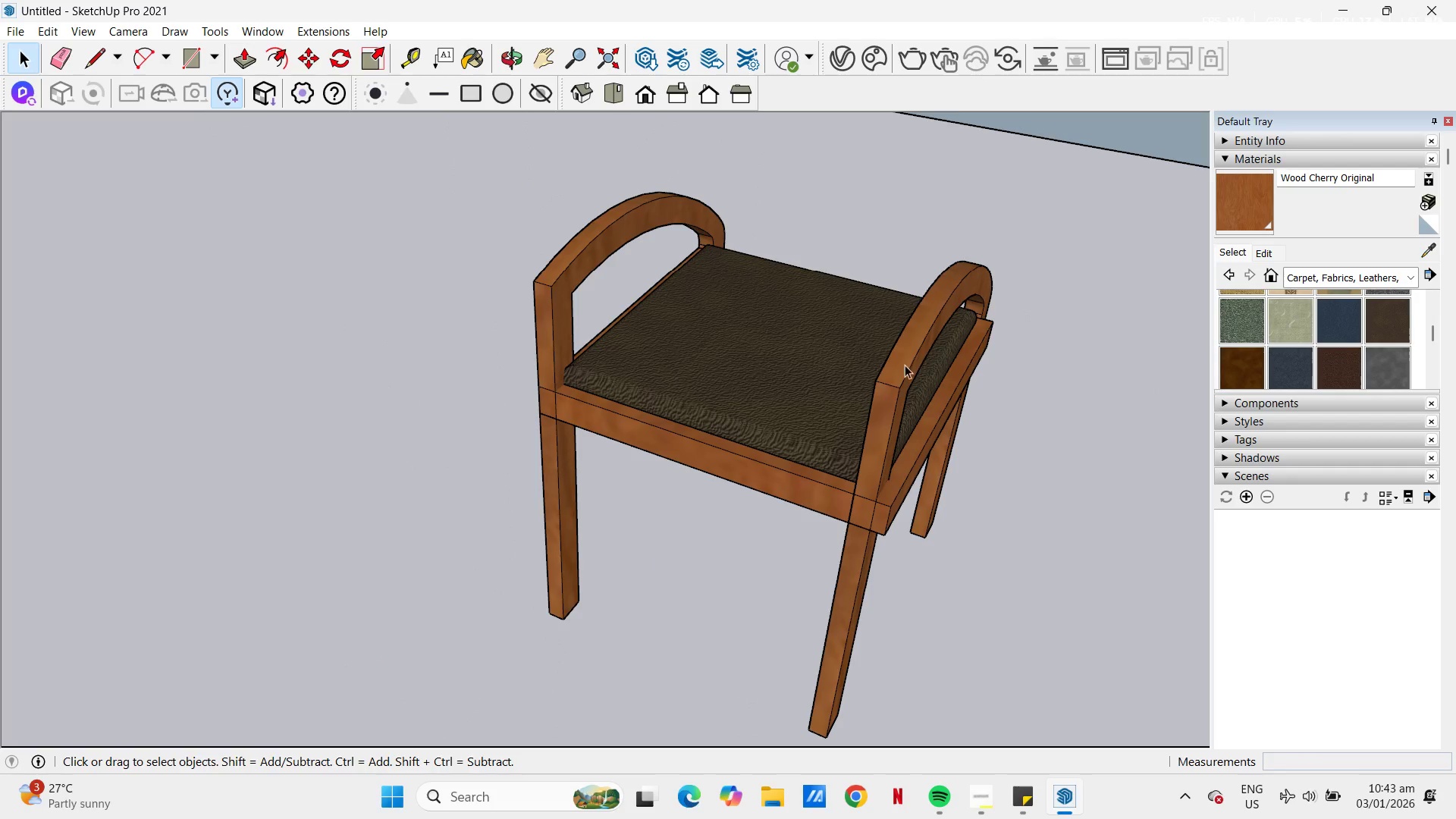 
left_click([896, 409])
 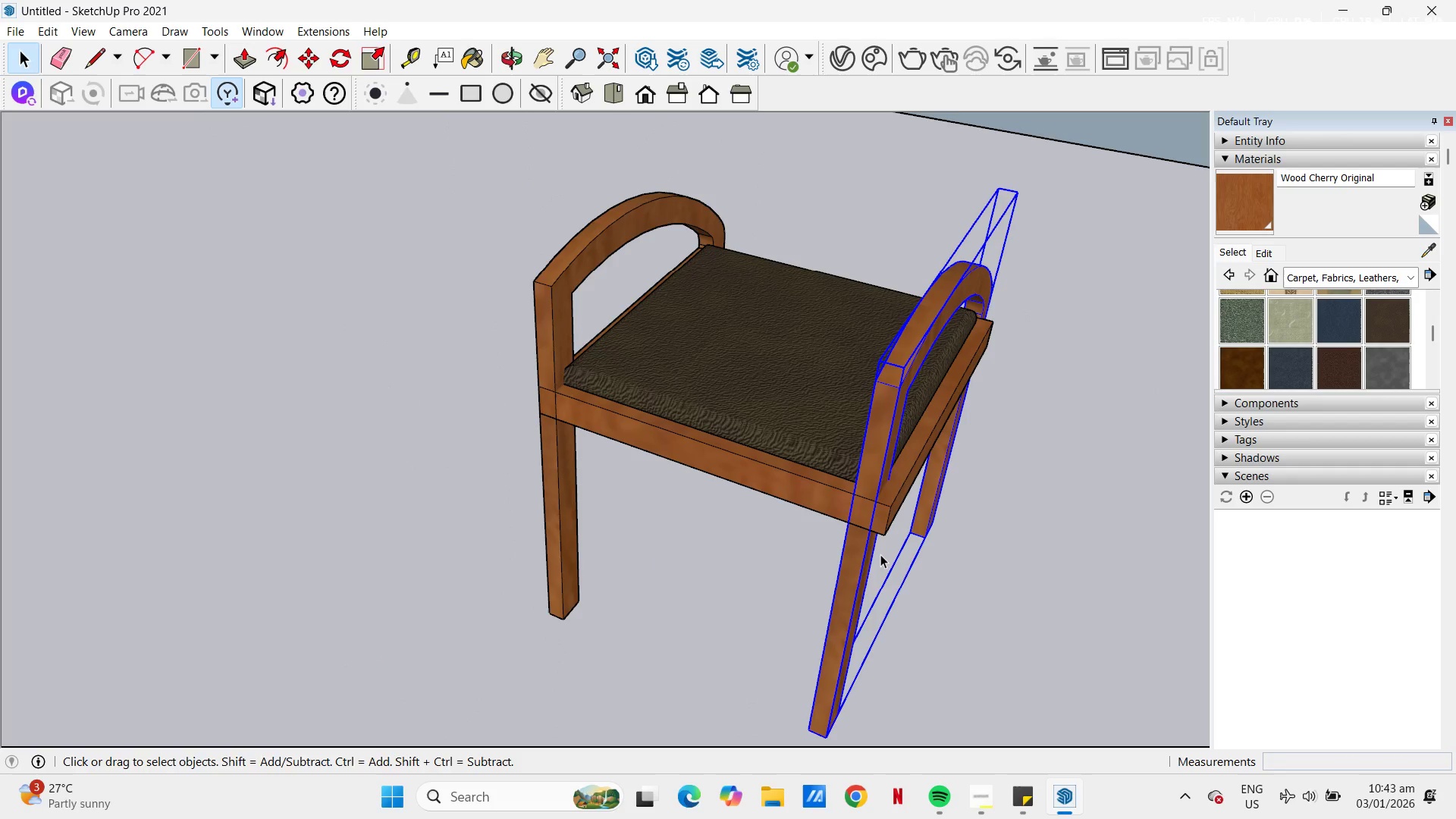 
key(M)
 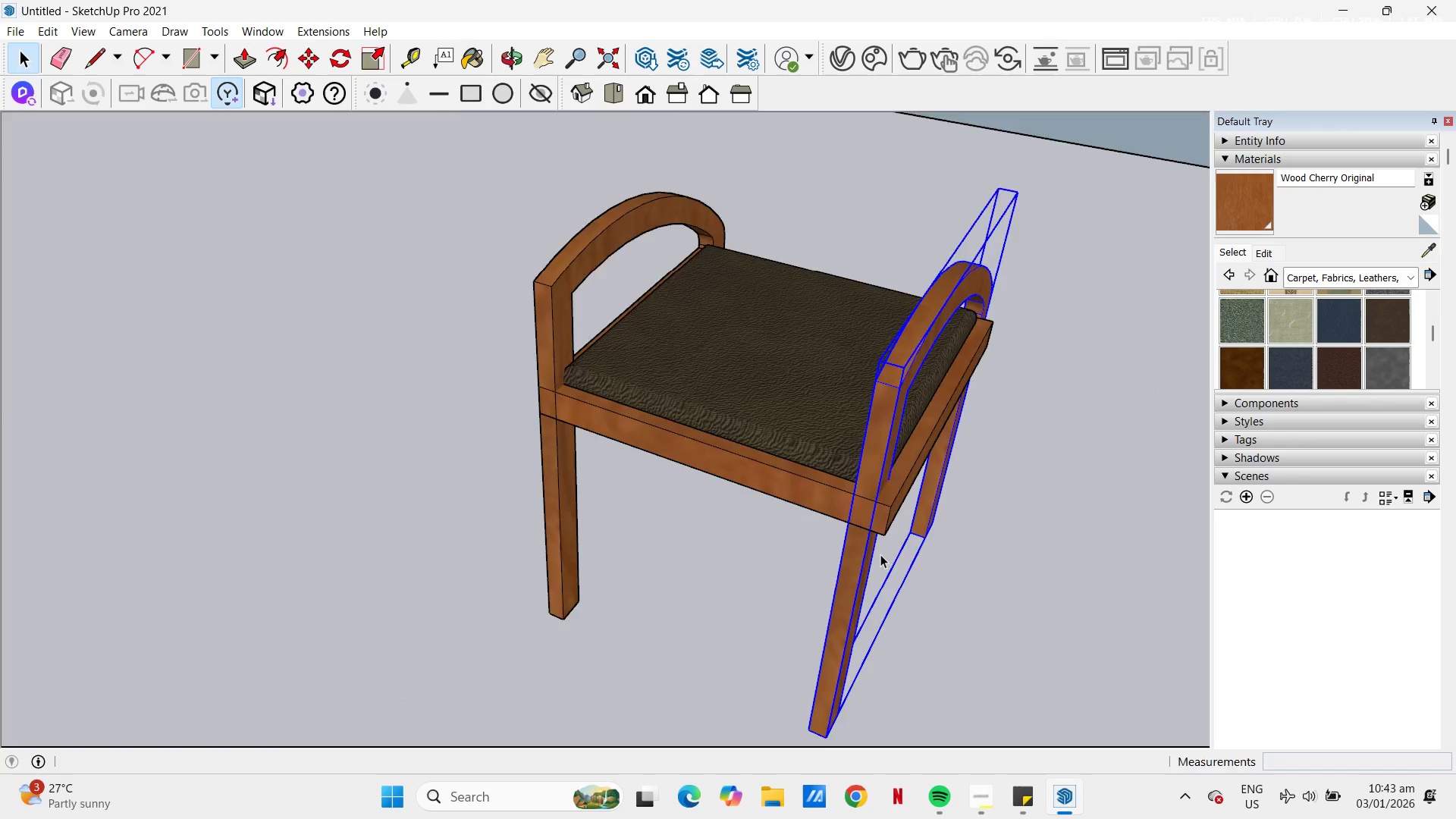 
scroll: coordinate [877, 554], scroll_direction: up, amount: 5.0
 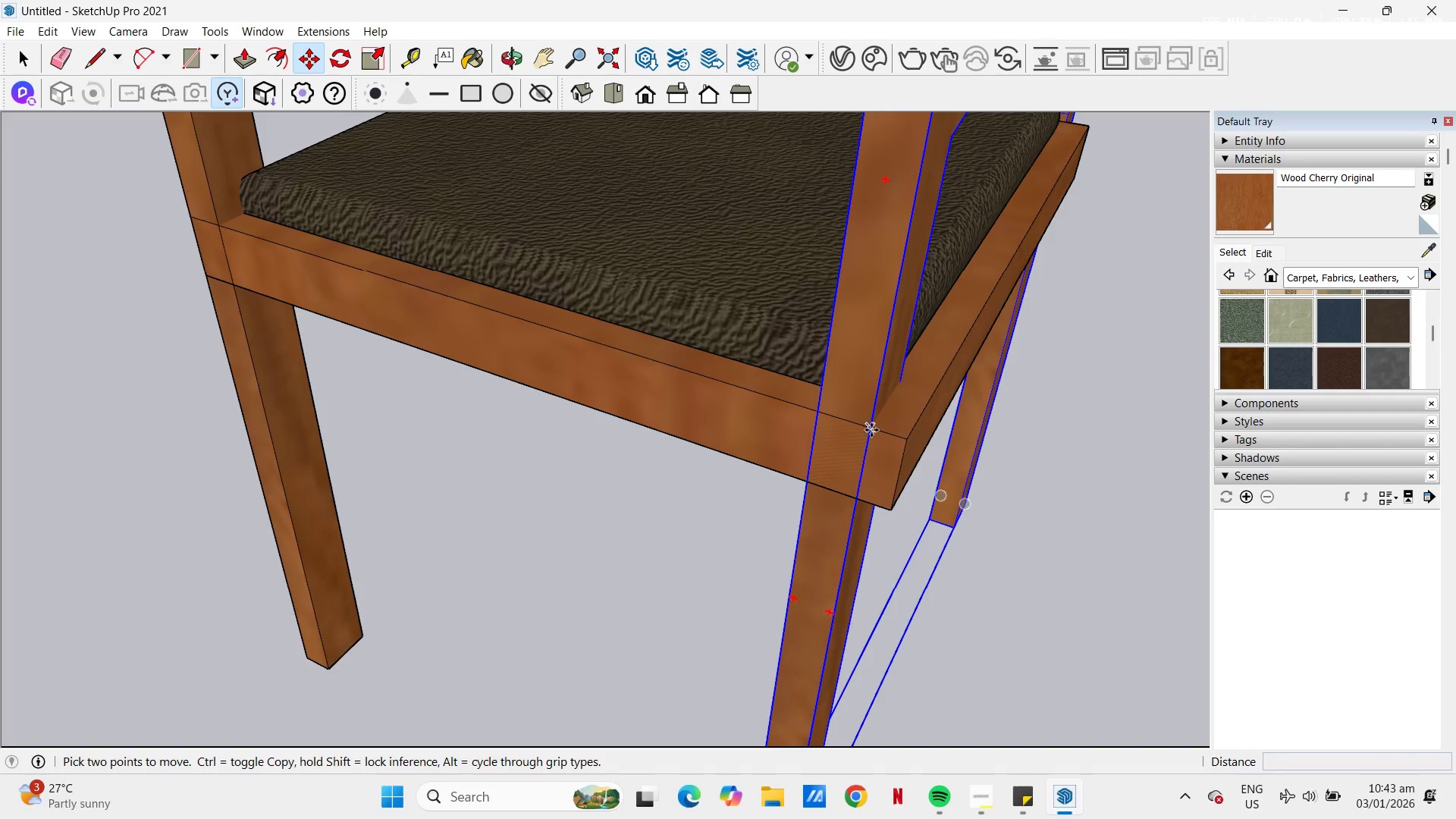 
left_click([869, 430])
 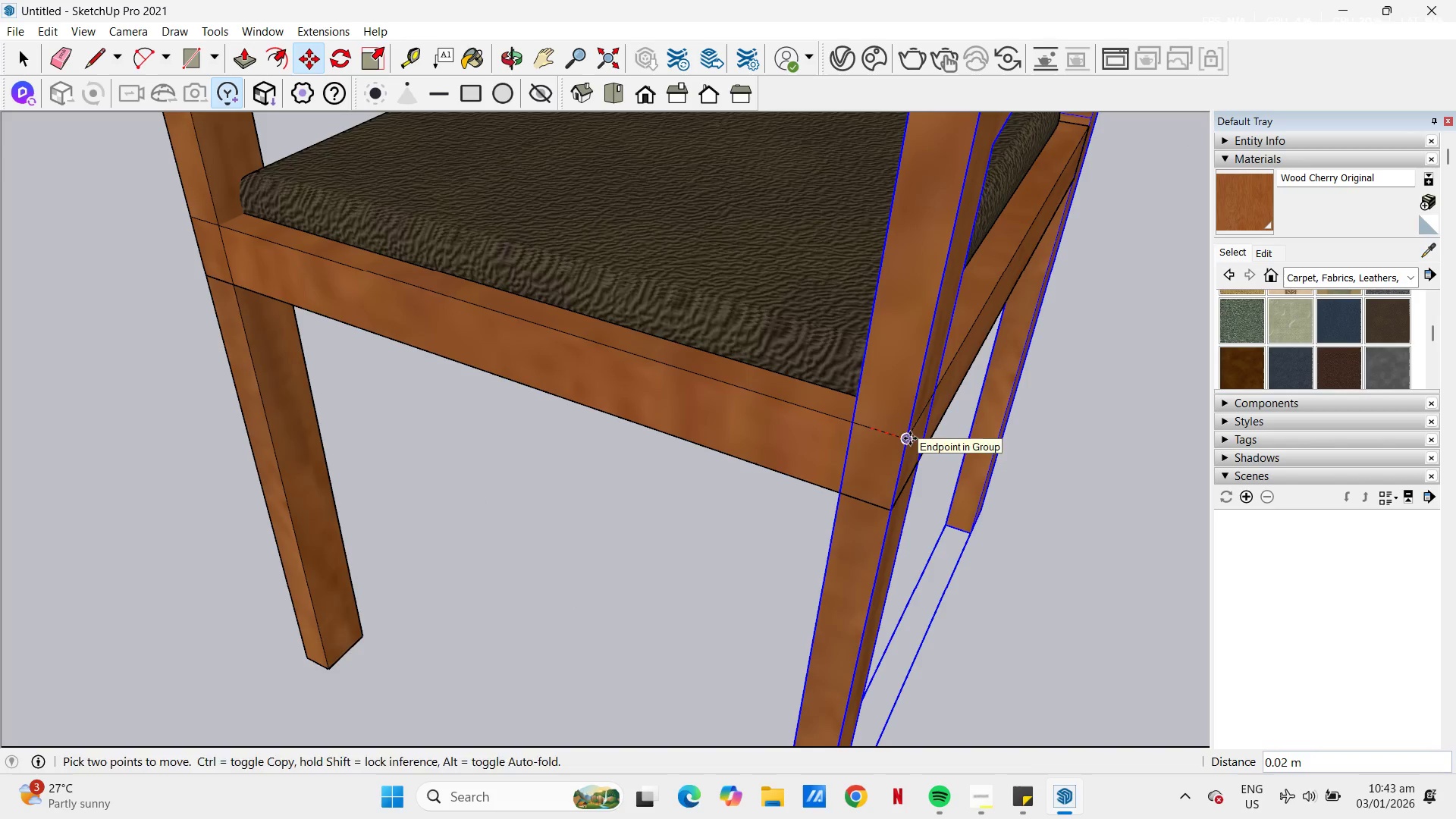 
scroll: coordinate [599, 268], scroll_direction: down, amount: 12.0
 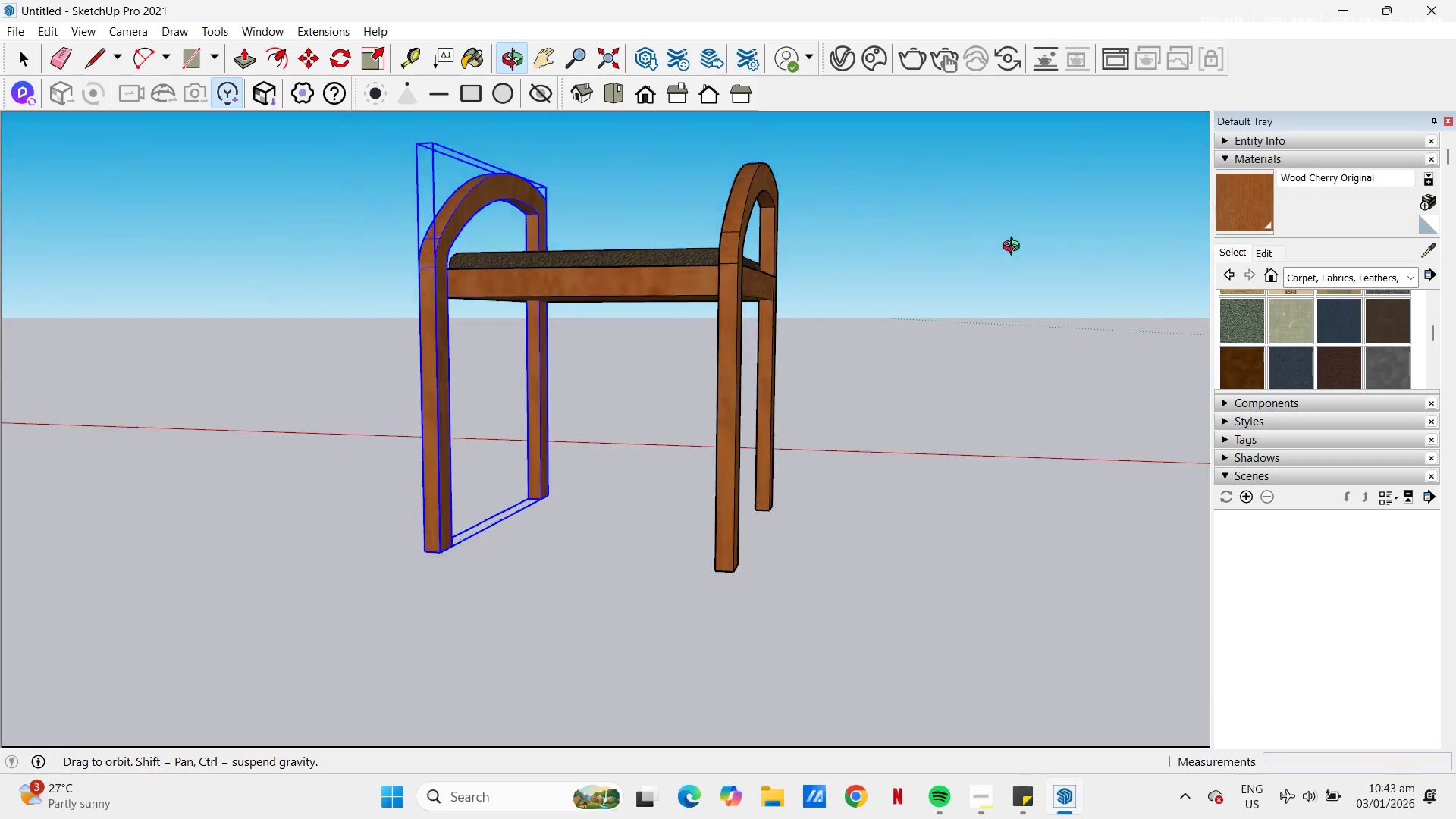 
left_click([896, 271])
 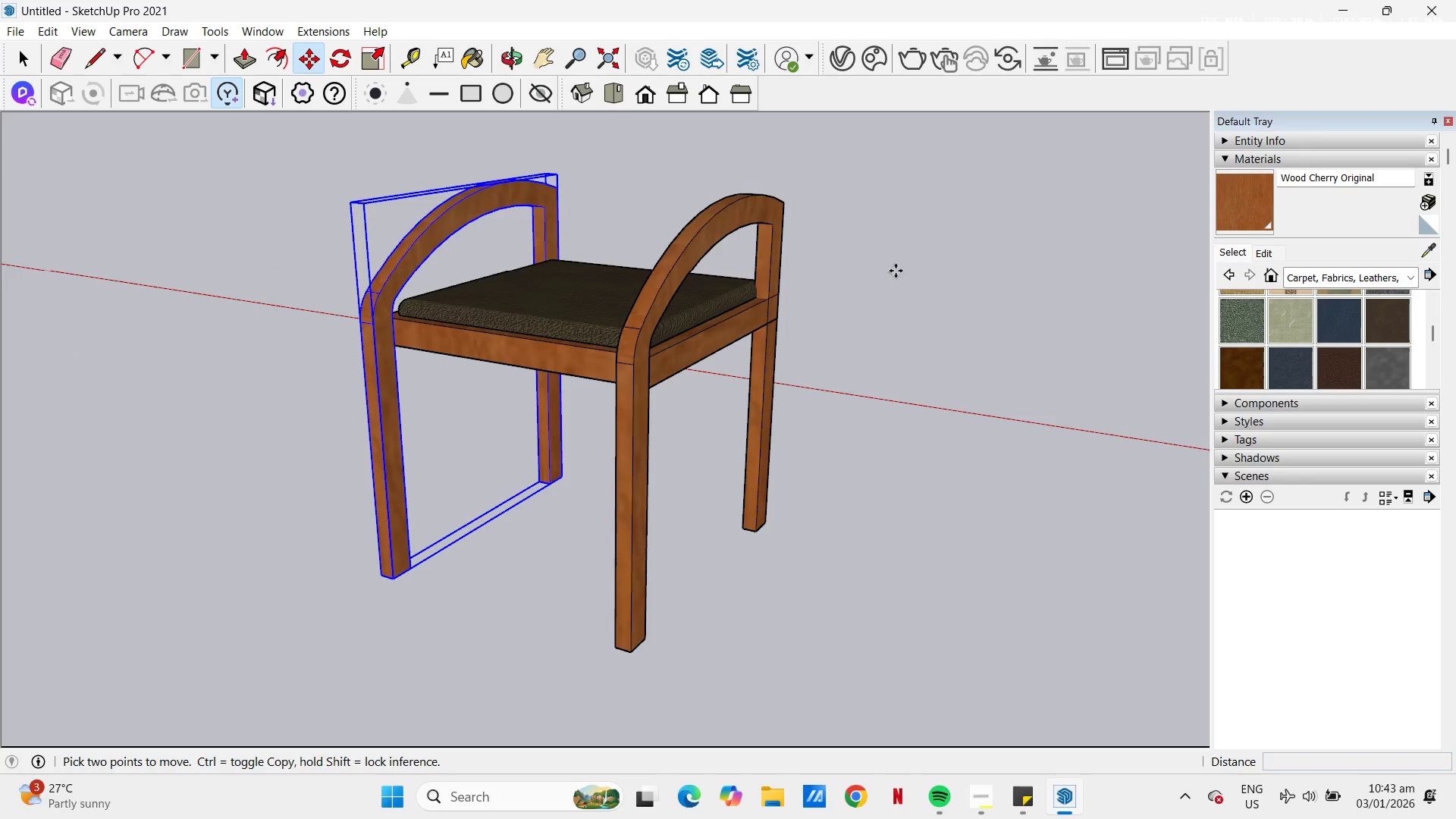 
key(Escape)
 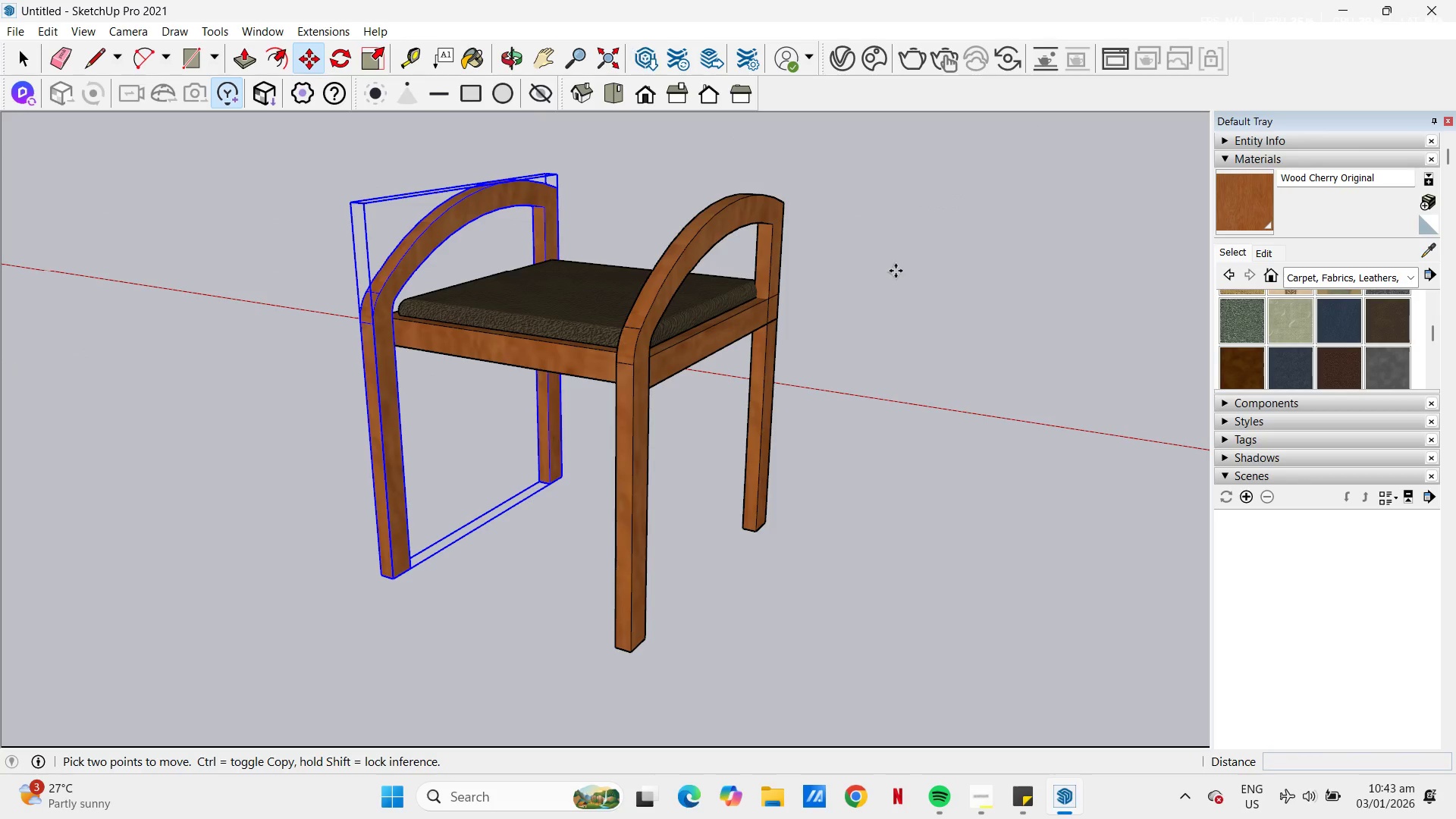 
key(Space)
 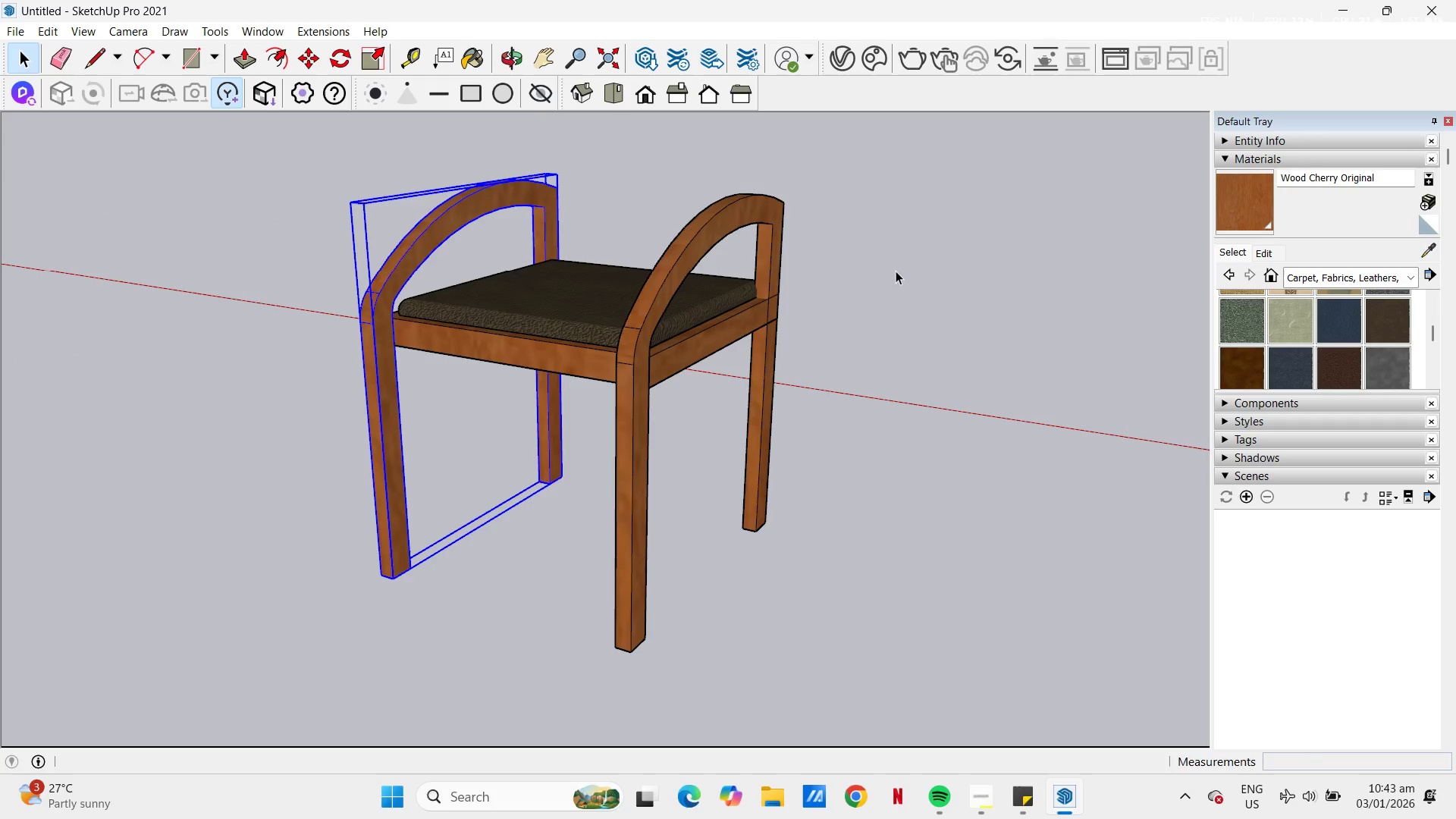 
left_click([896, 271])
 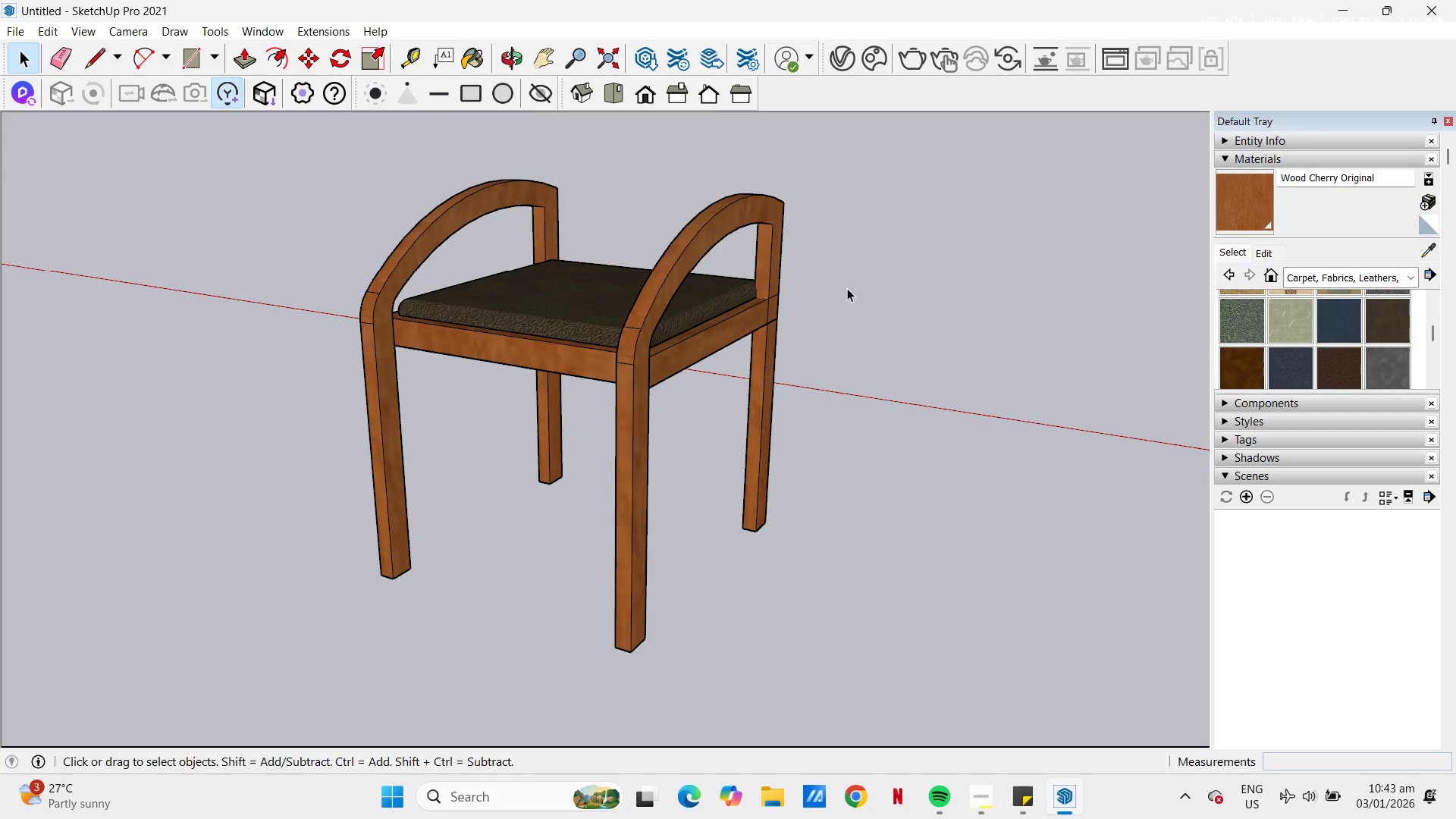 
scroll: coordinate [787, 292], scroll_direction: down, amount: 12.0
 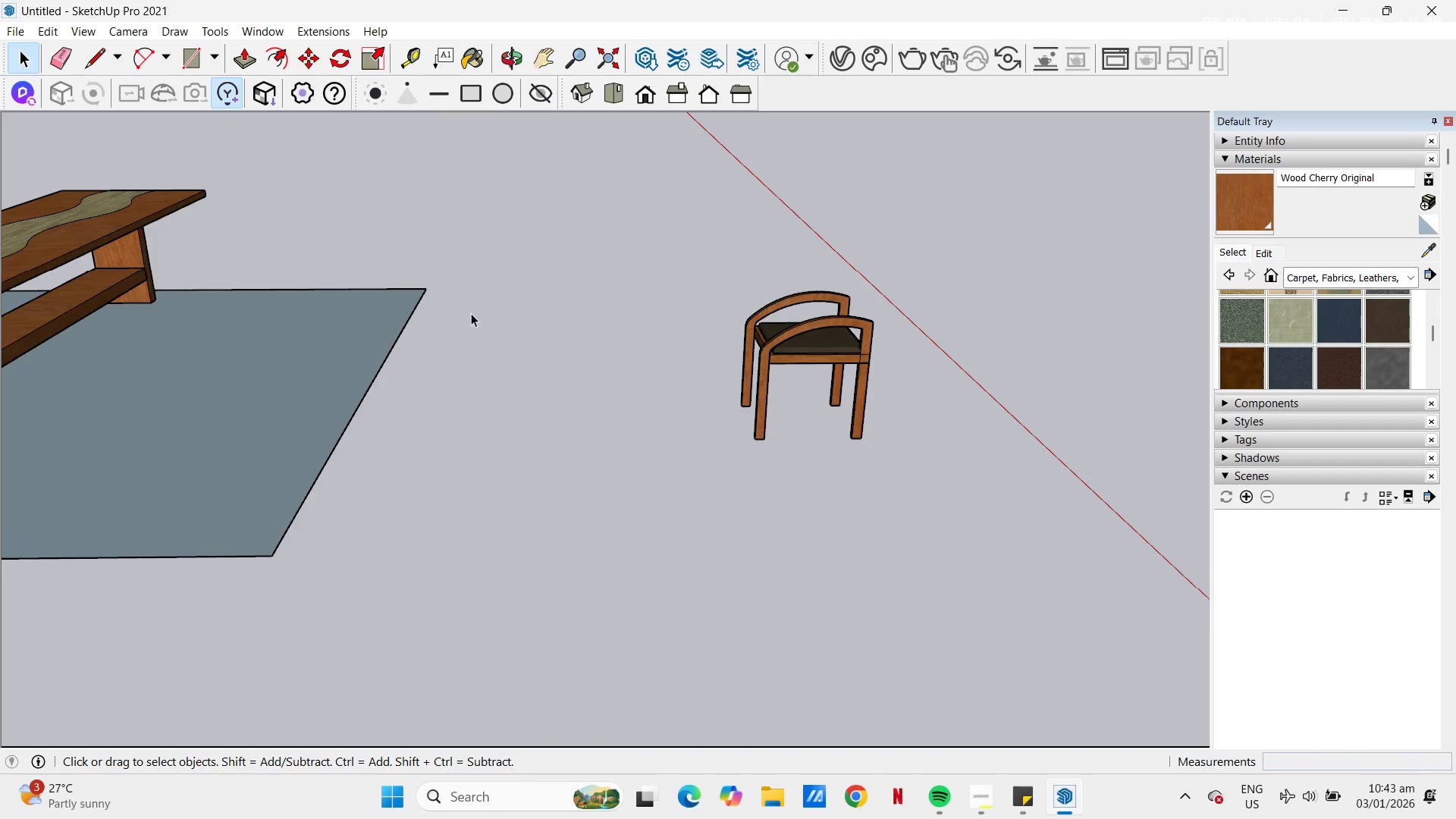 
scroll: coordinate [695, 410], scroll_direction: up, amount: 12.0
 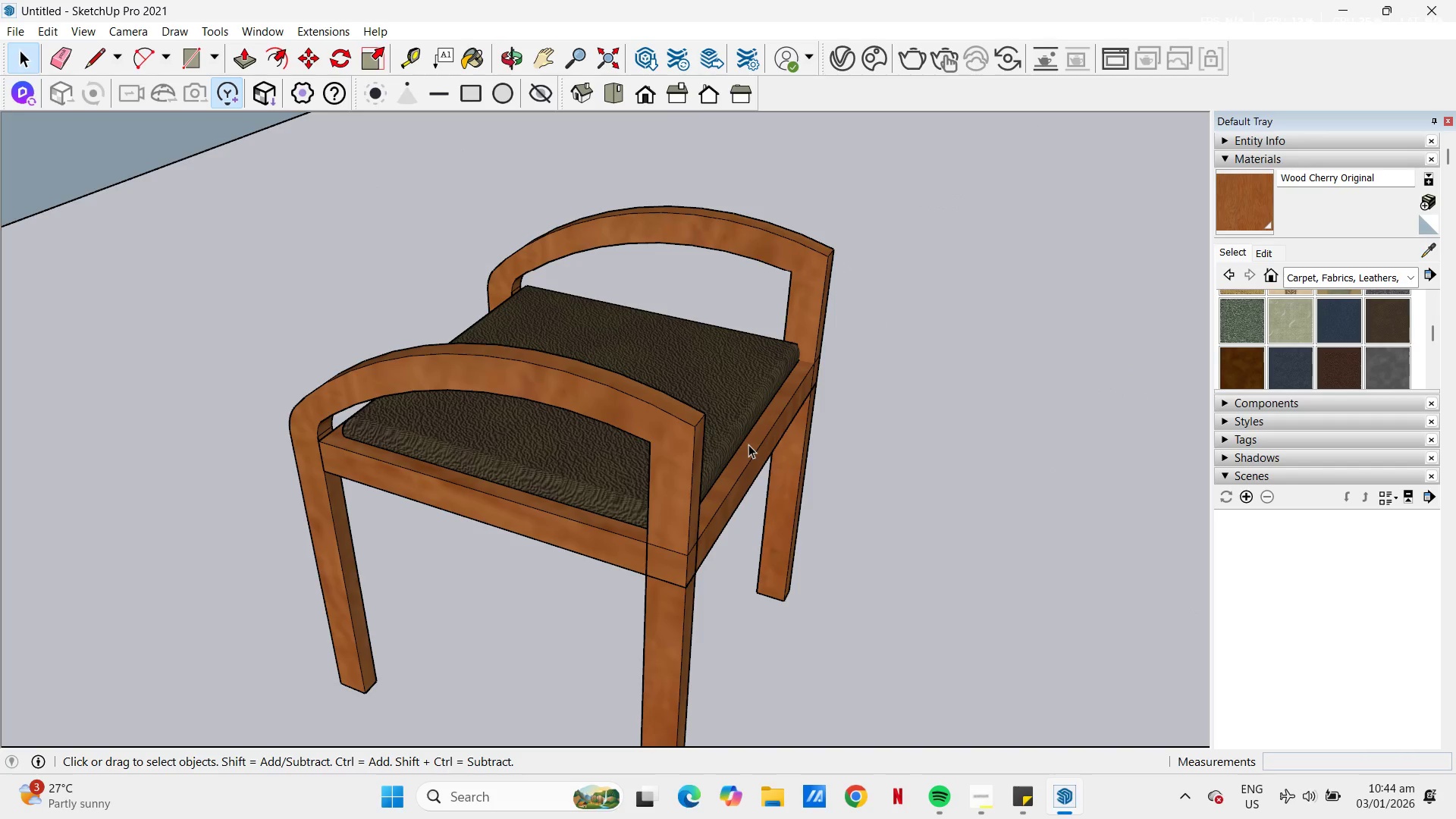 
double_click([748, 444])
 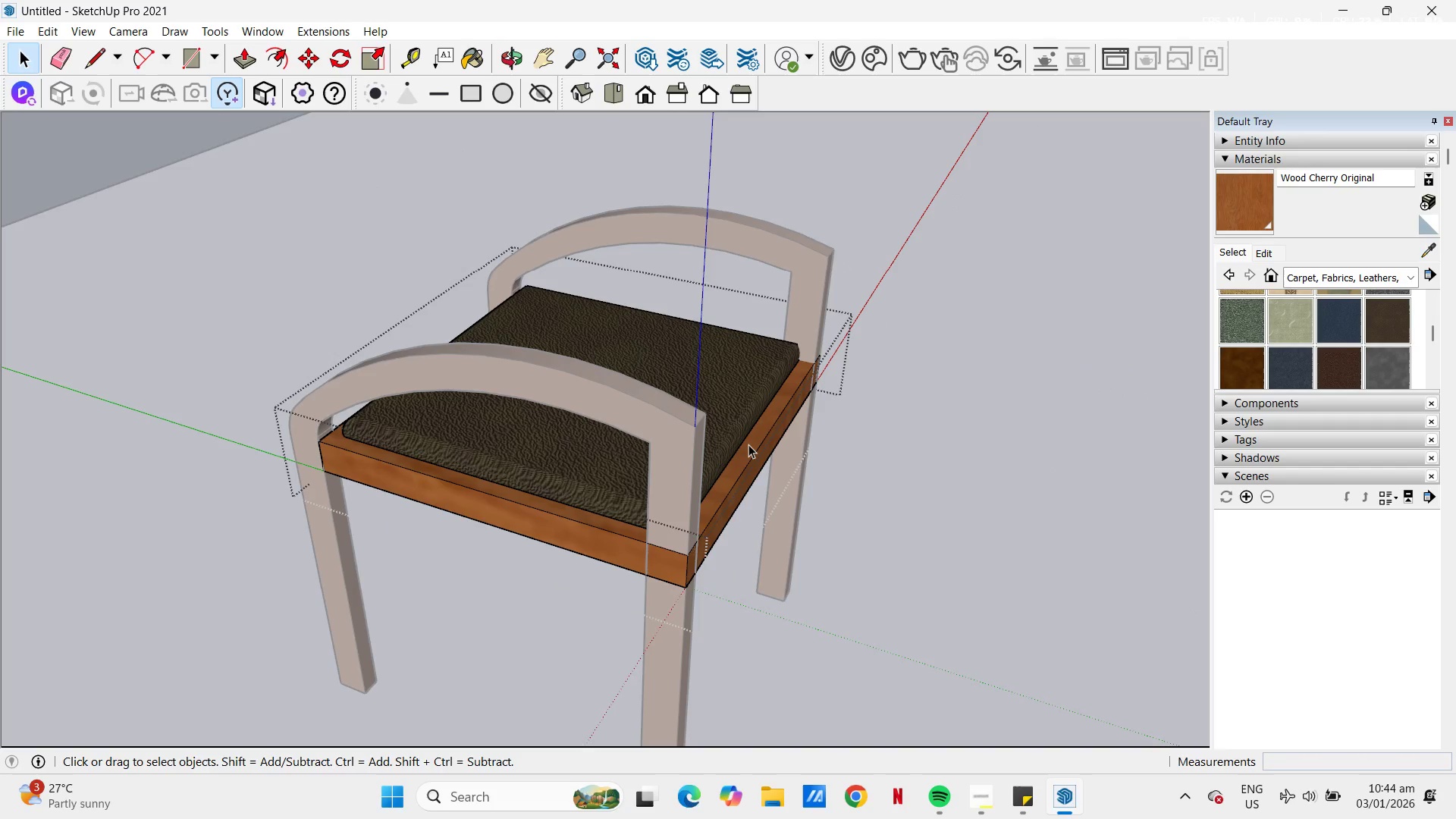 
triple_click([748, 444])
 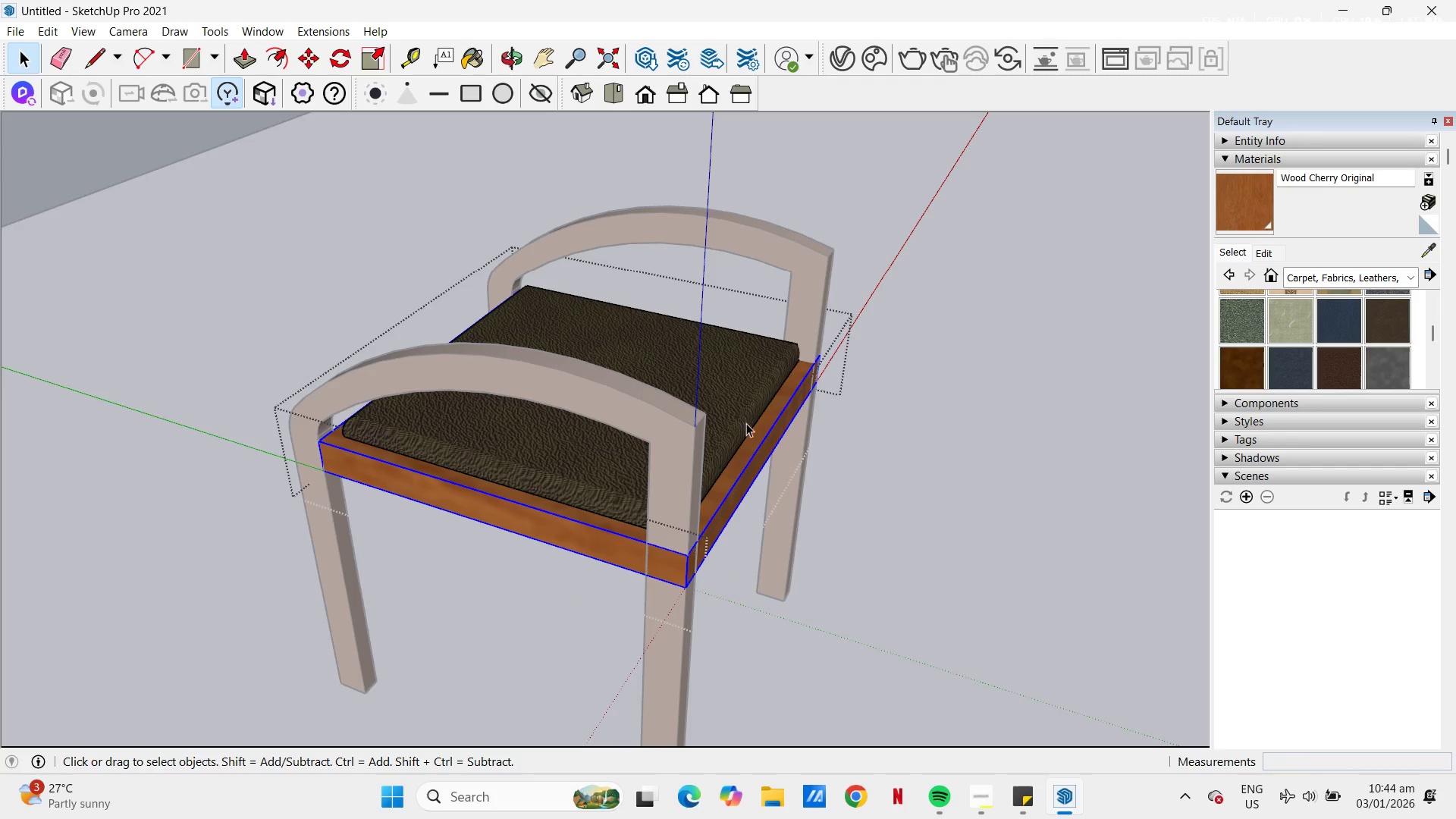 
wait(5.39)
 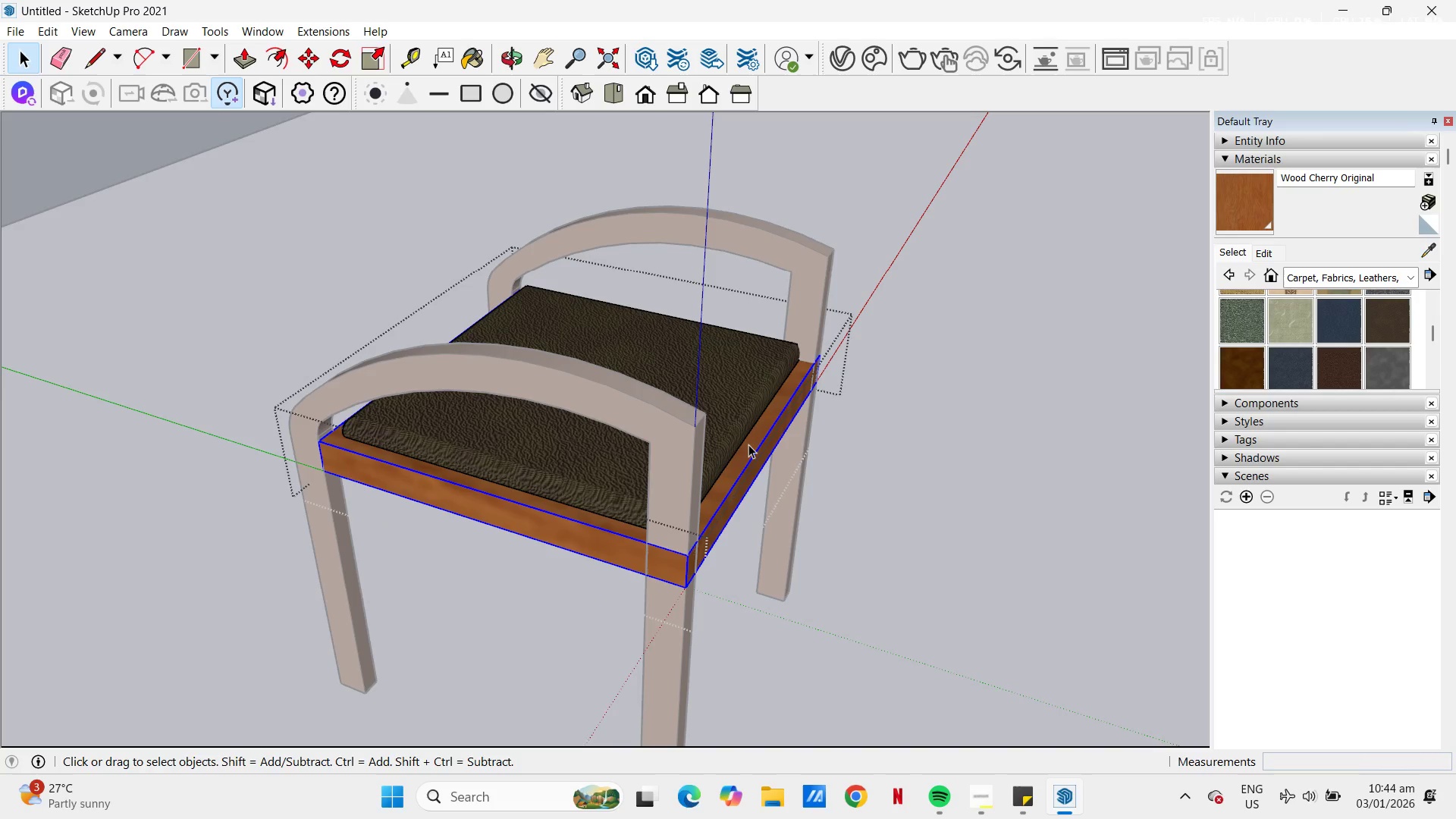 
scroll: coordinate [775, 385], scroll_direction: down, amount: 1.0
 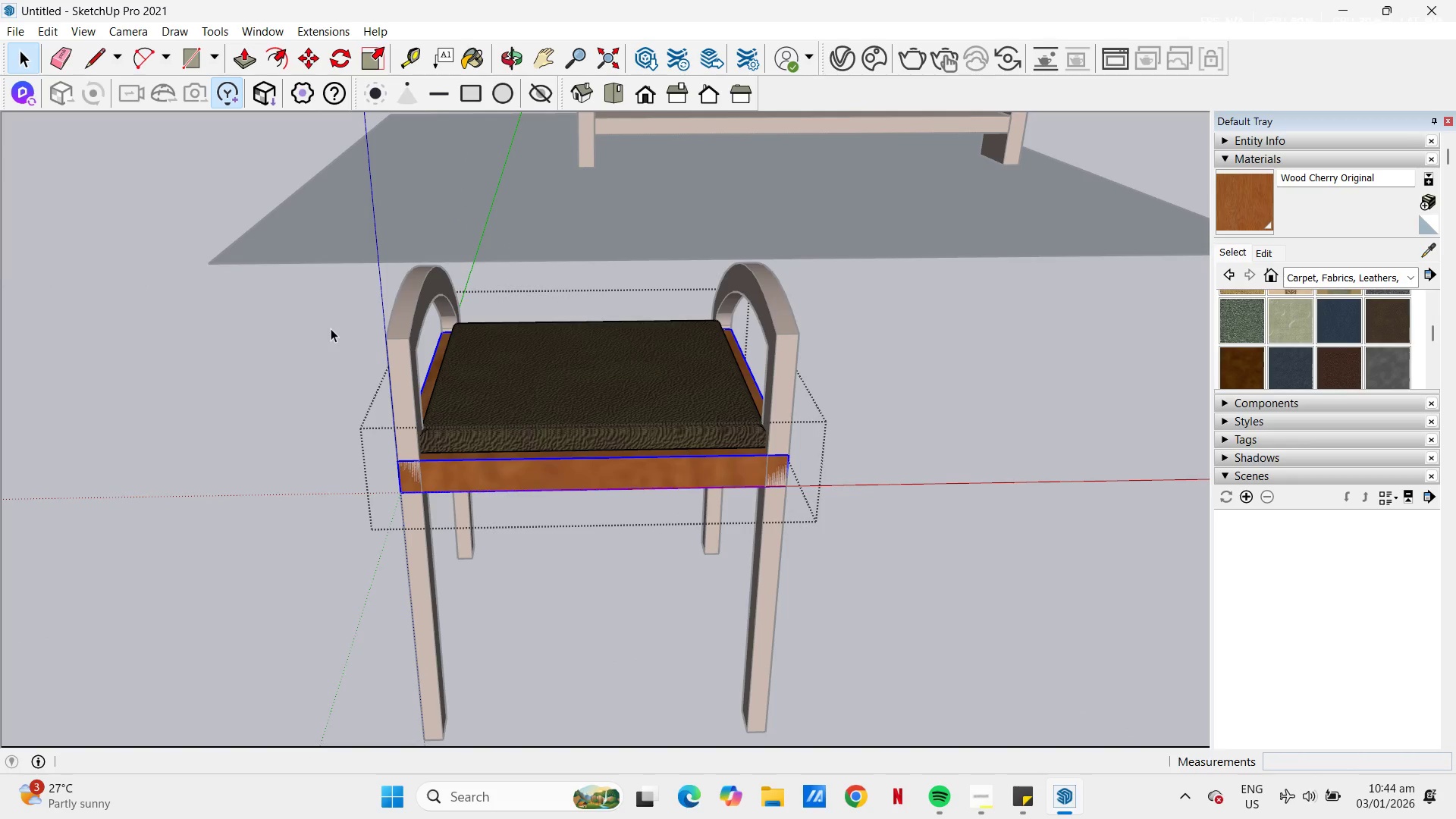 
key(Escape)
 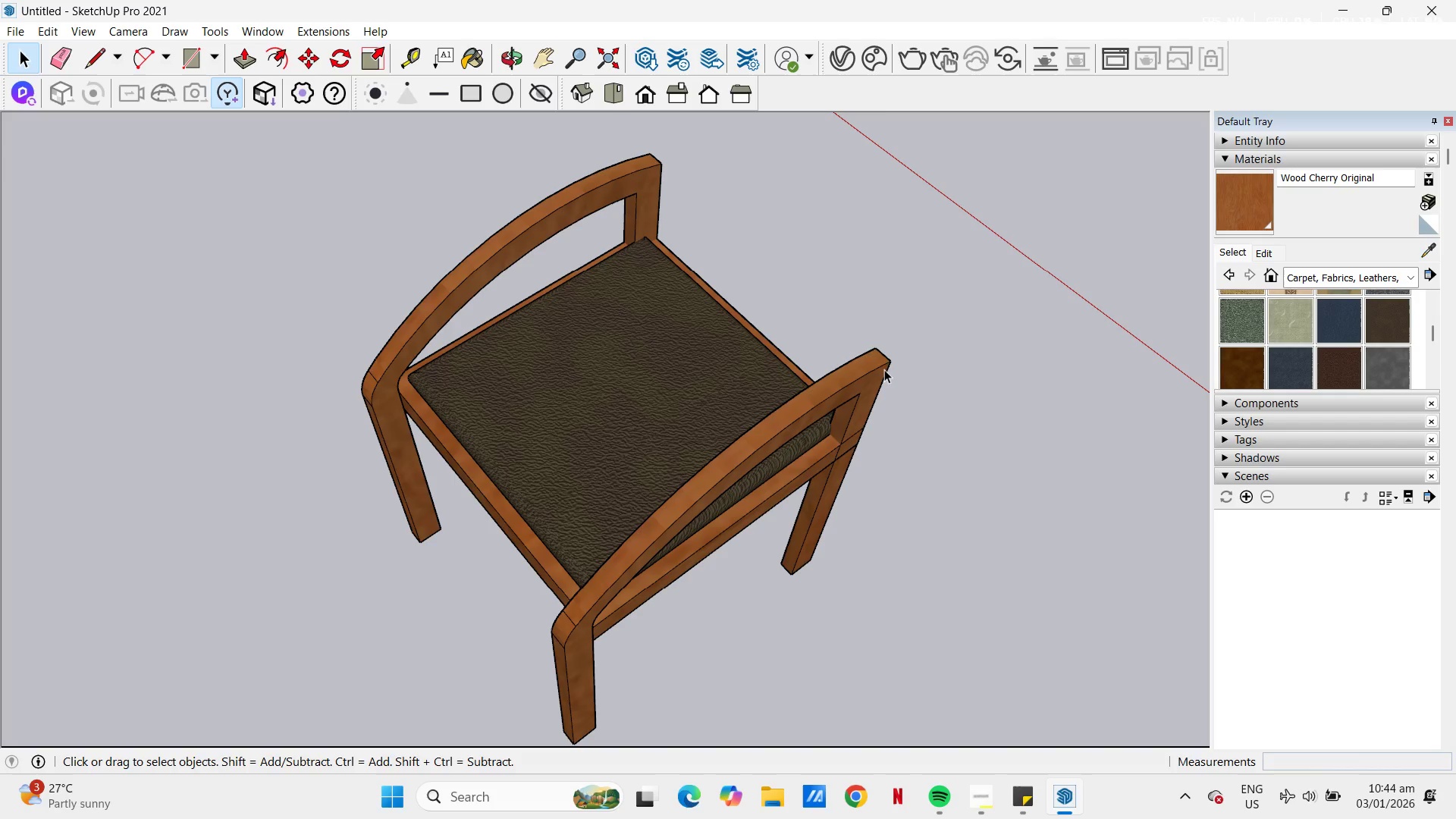 
wait(6.69)
 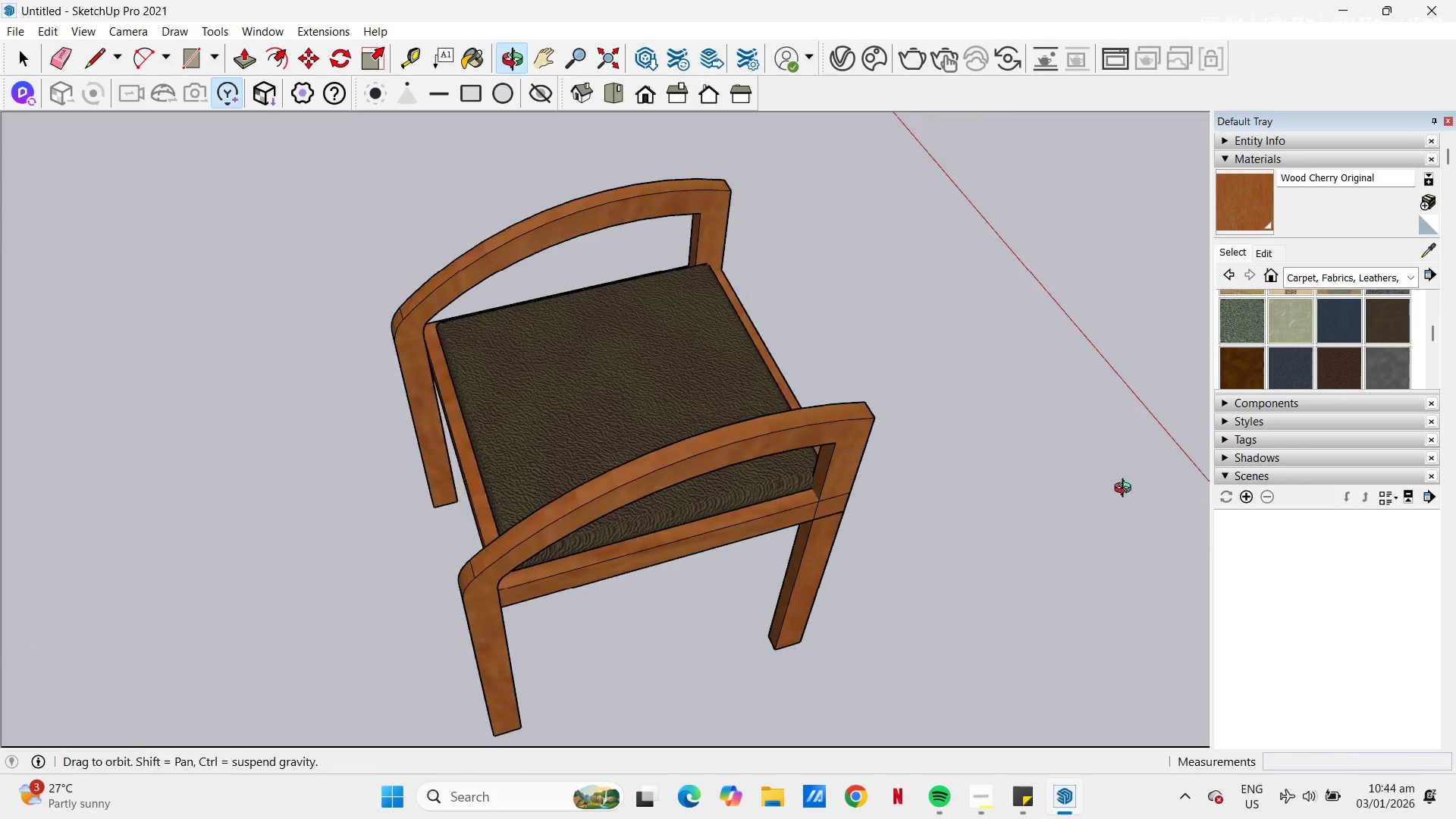 
scroll: coordinate [800, 344], scroll_direction: down, amount: 7.0
 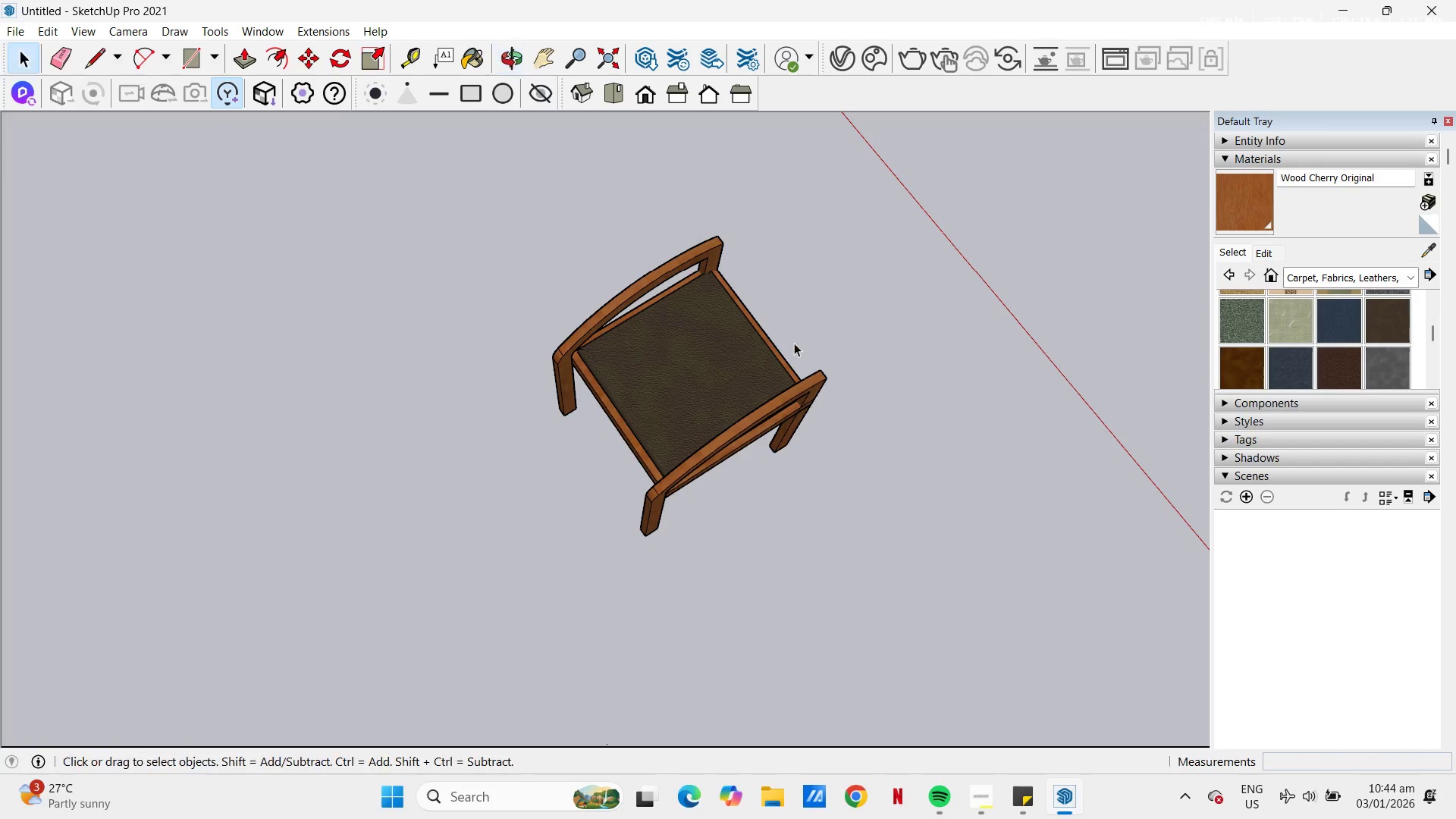 
left_click([750, 352])
 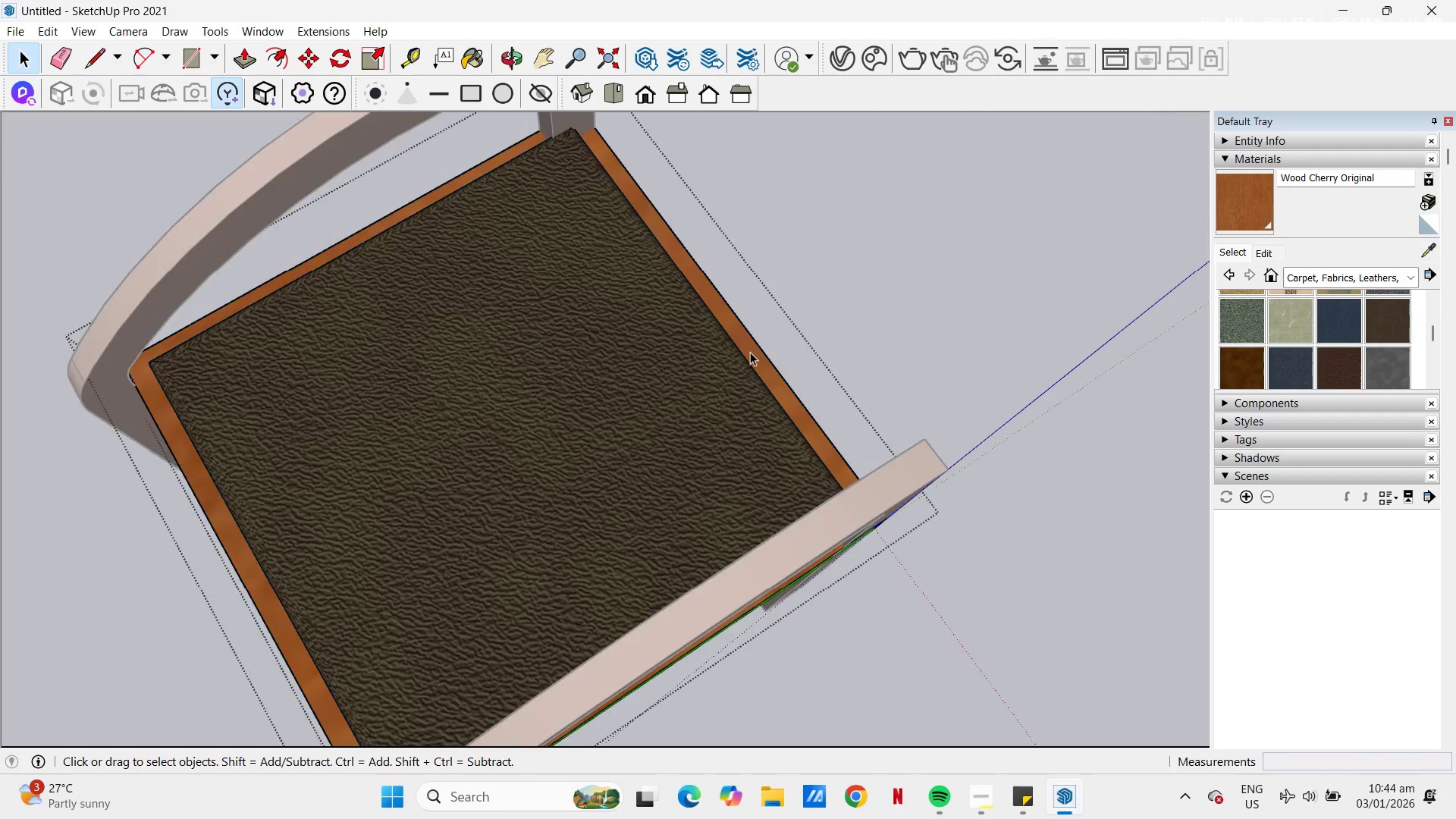 
scroll: coordinate [777, 346], scroll_direction: up, amount: 10.0
 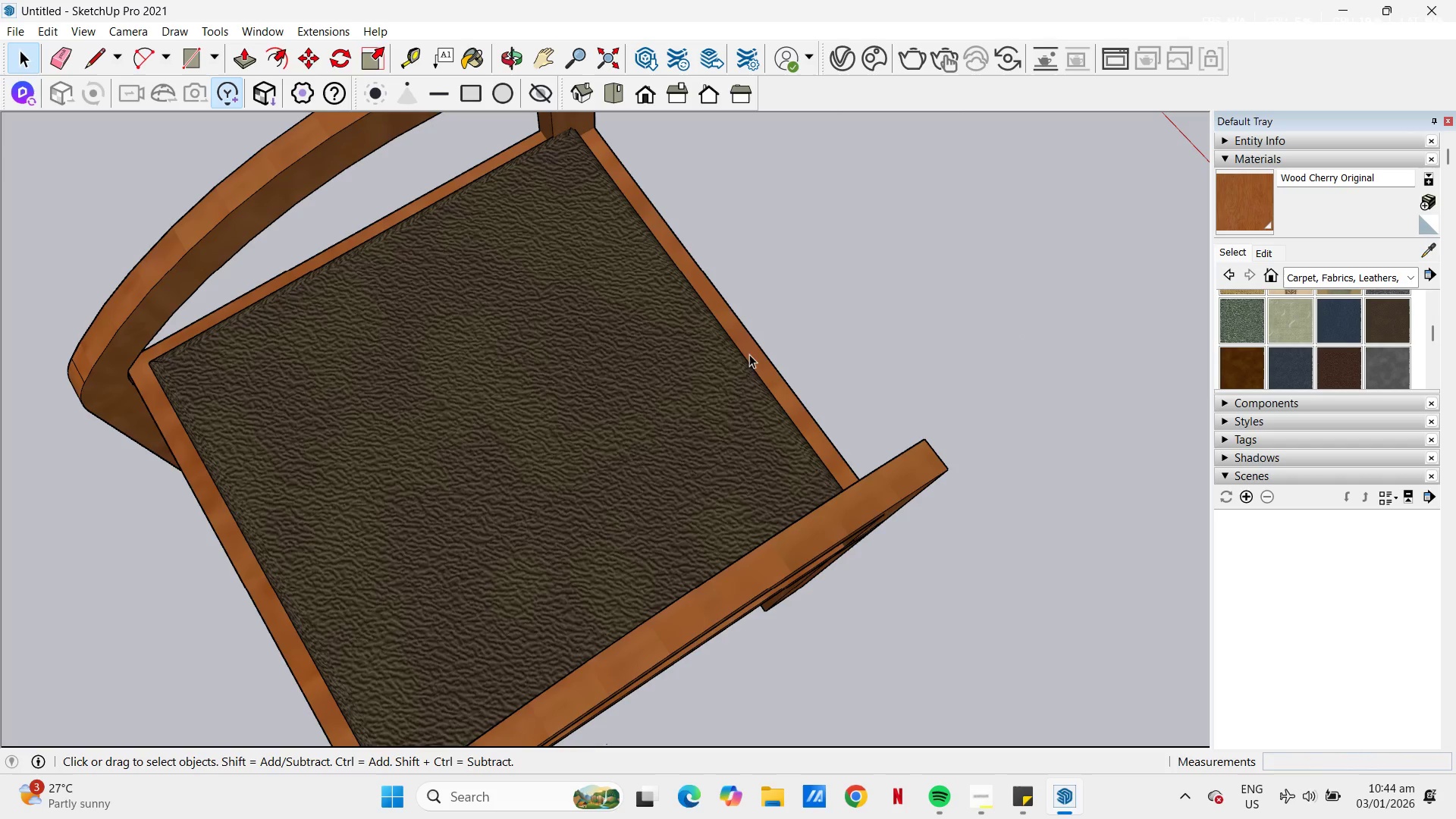 
double_click([750, 352])
 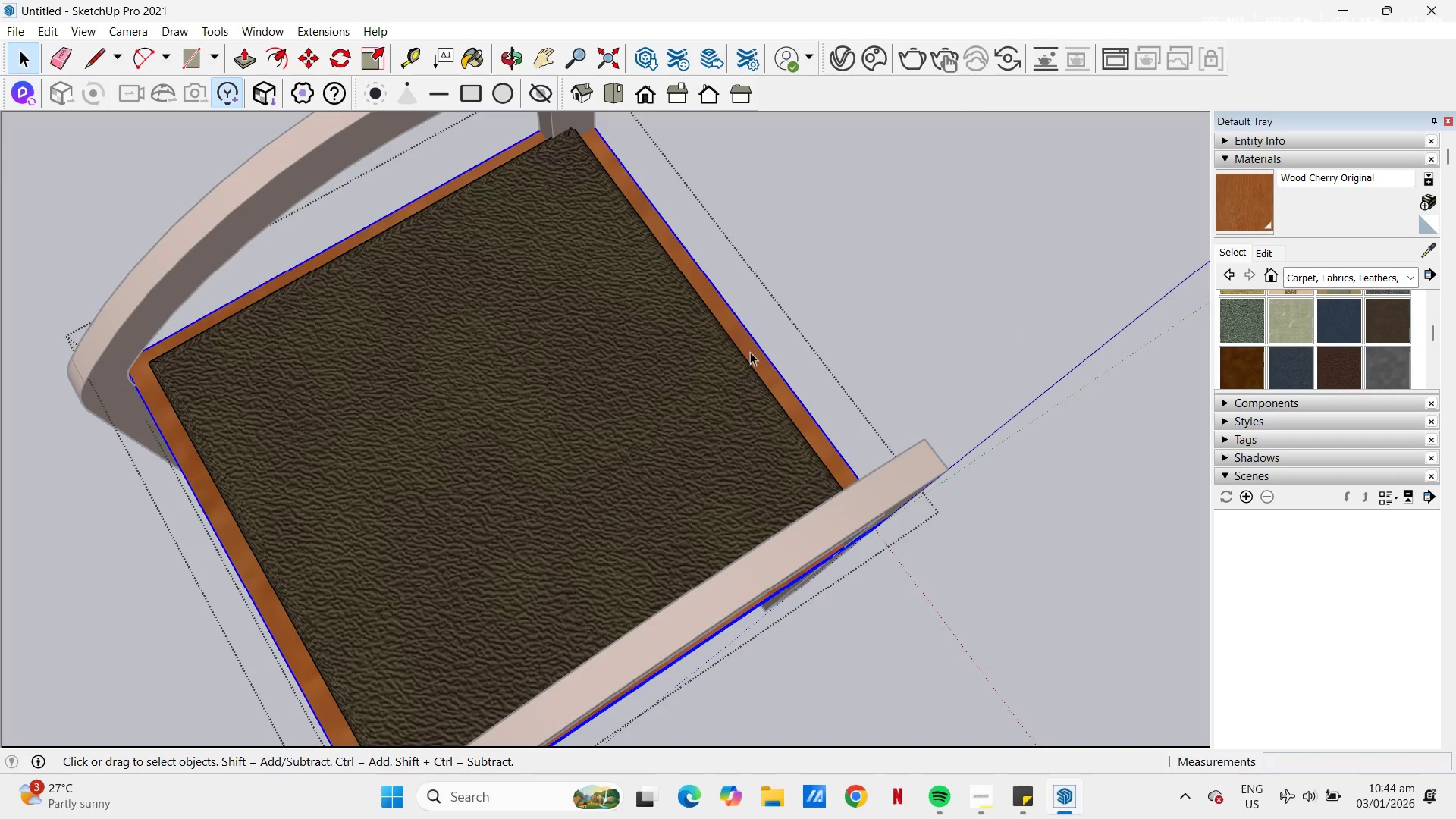 
triple_click([750, 352])
 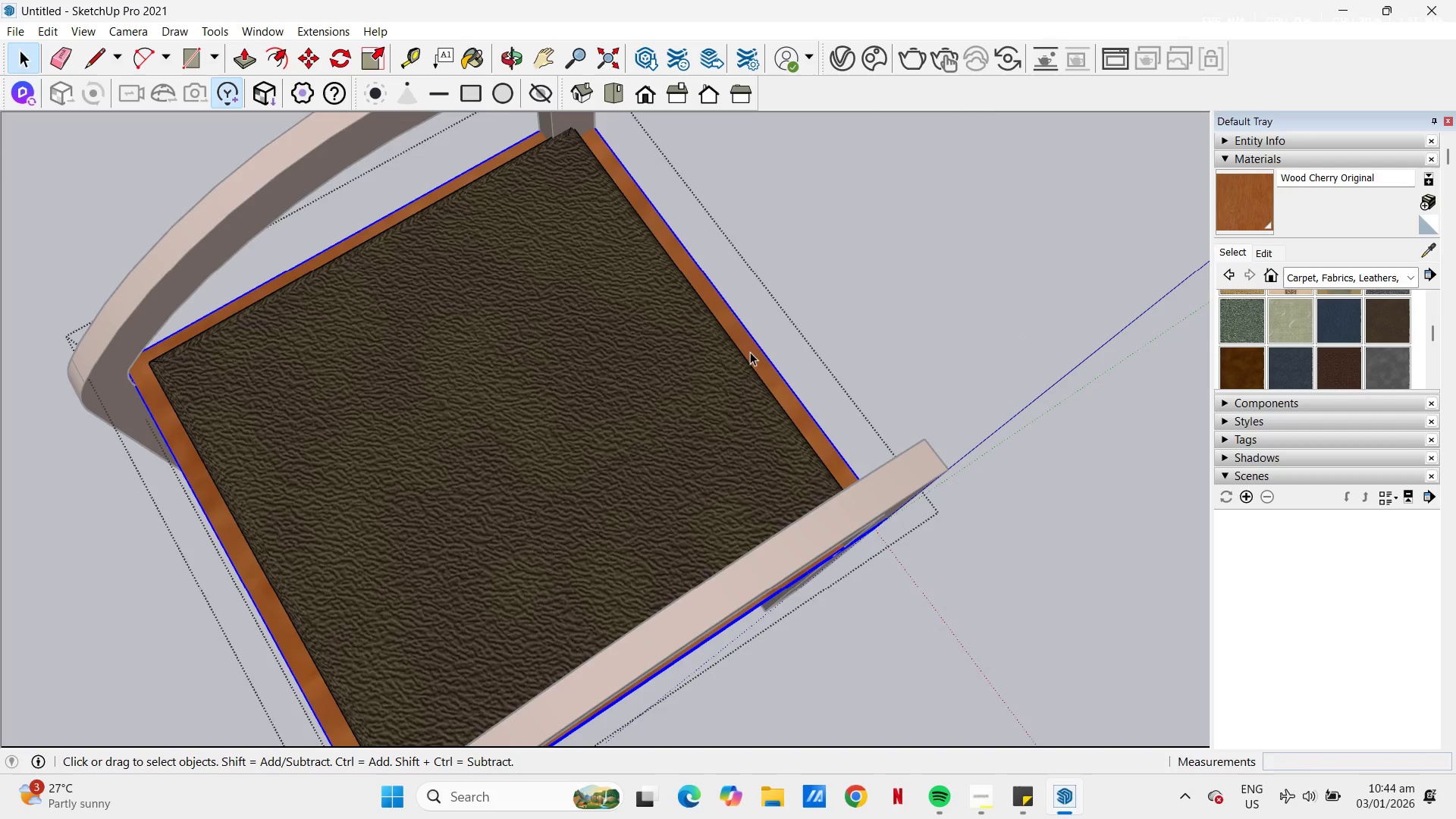 
double_click([750, 352])
 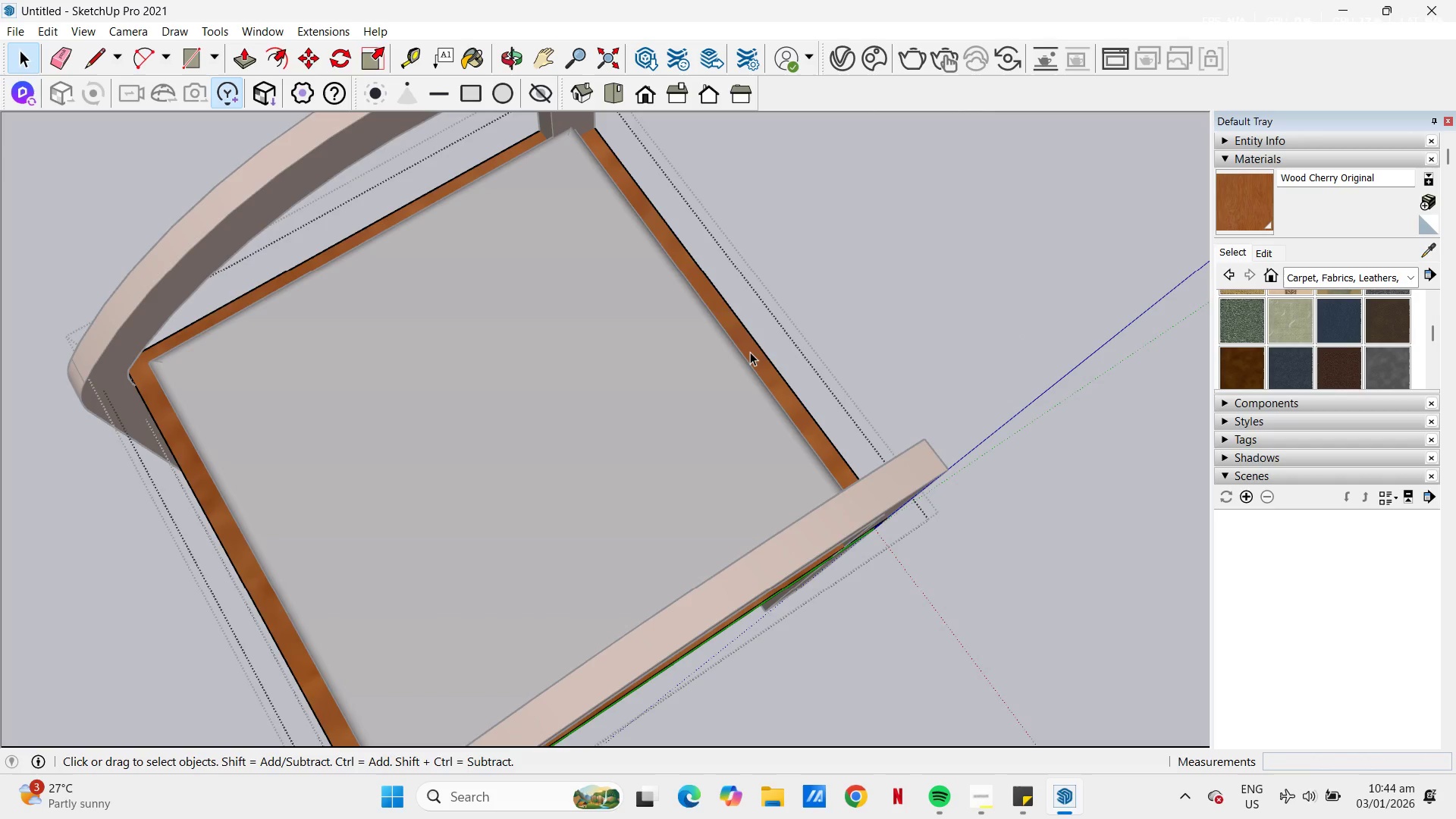 
triple_click([750, 352])
 